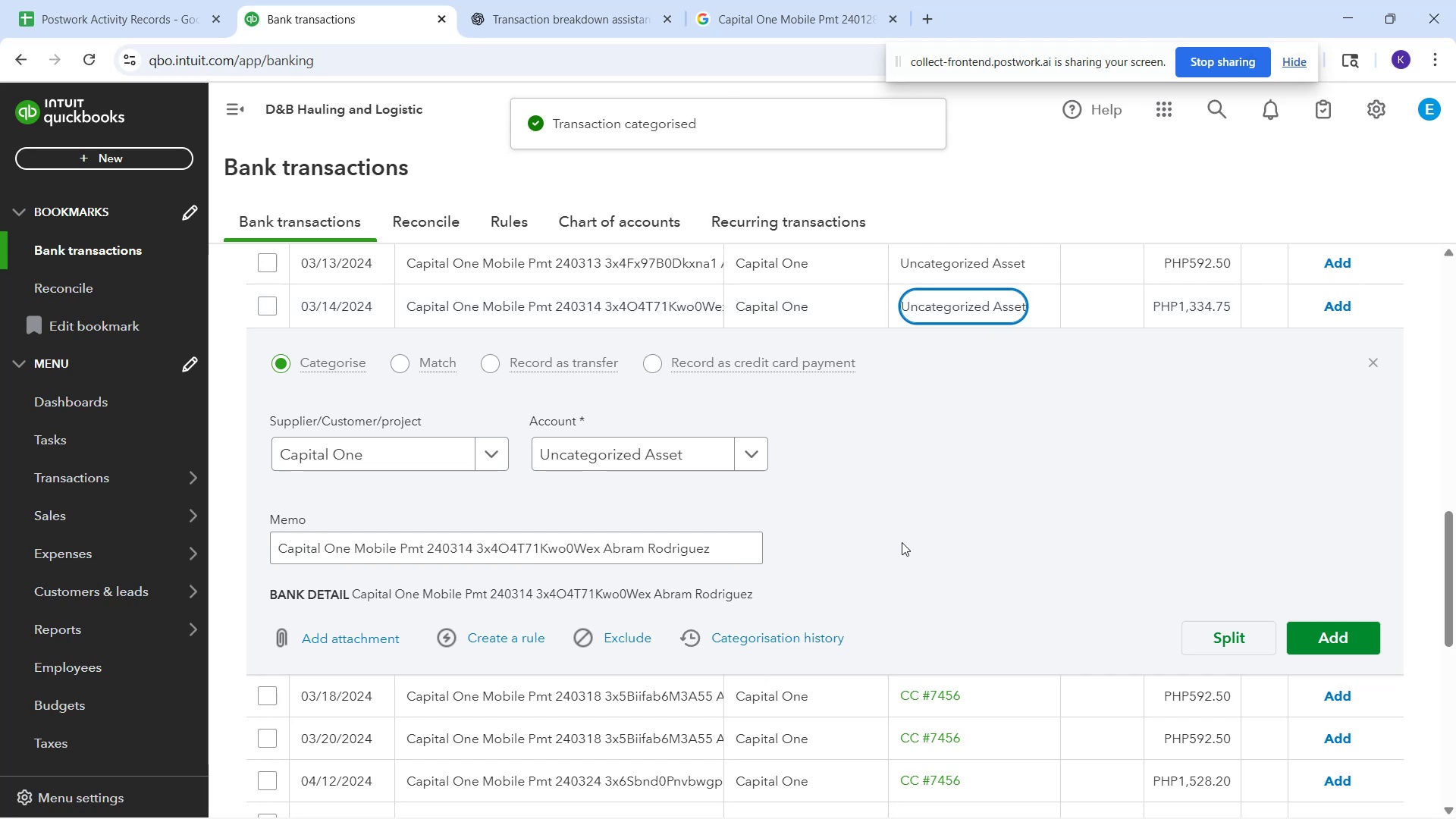 
left_click([647, 460])
 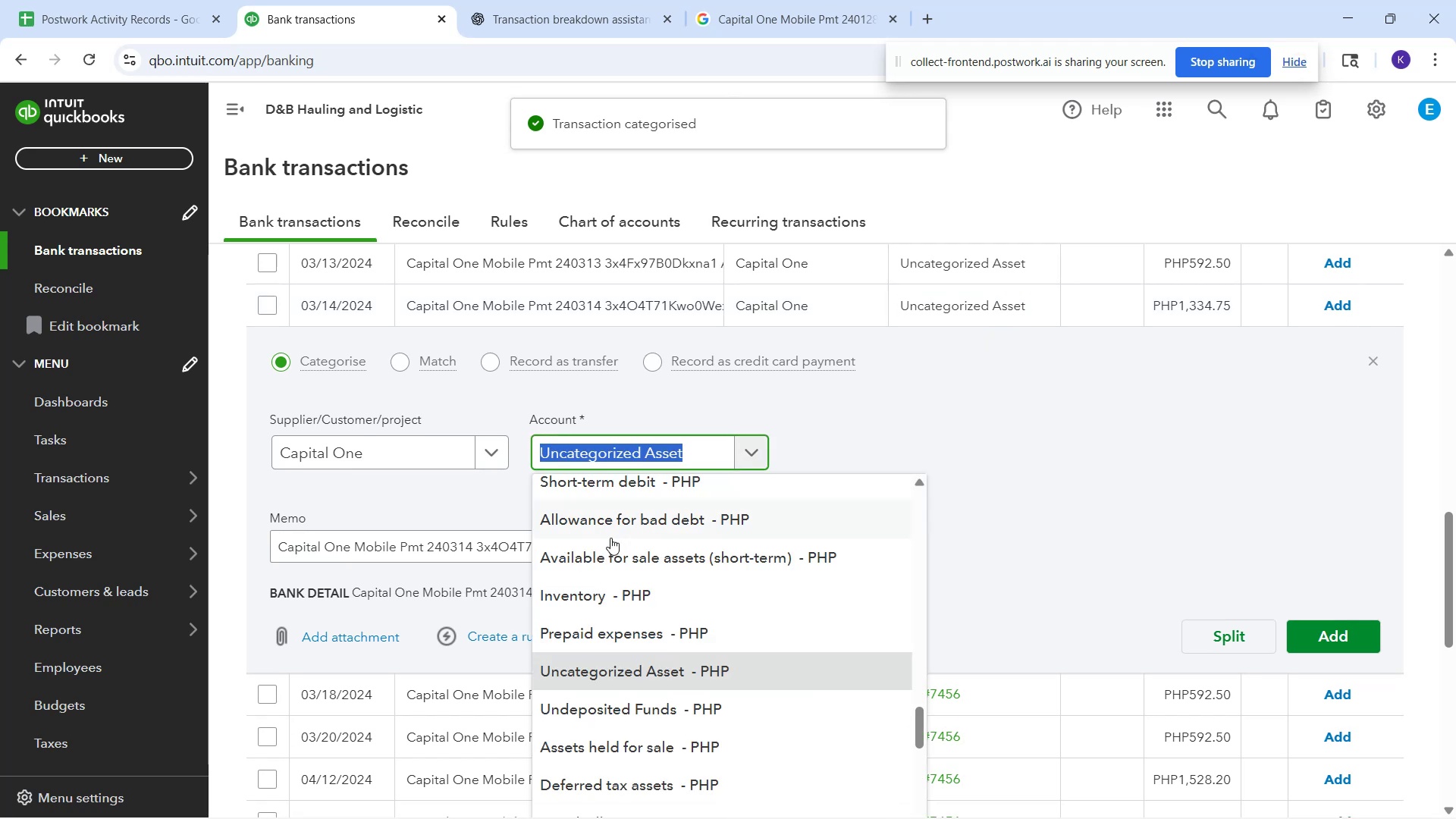 
scroll: coordinate [633, 657], scroll_direction: down, amount: 14.0
 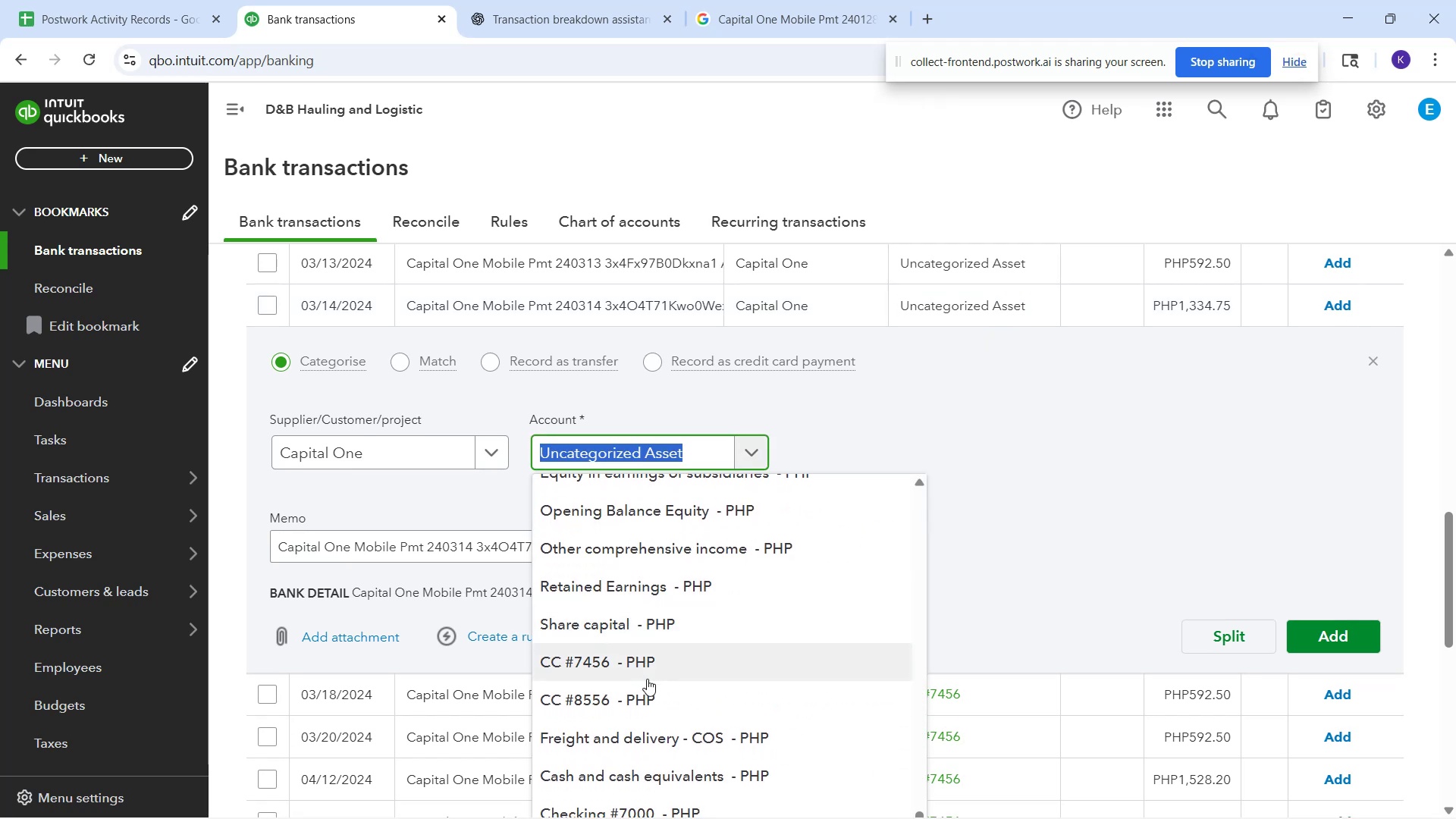 
left_click([643, 671])
 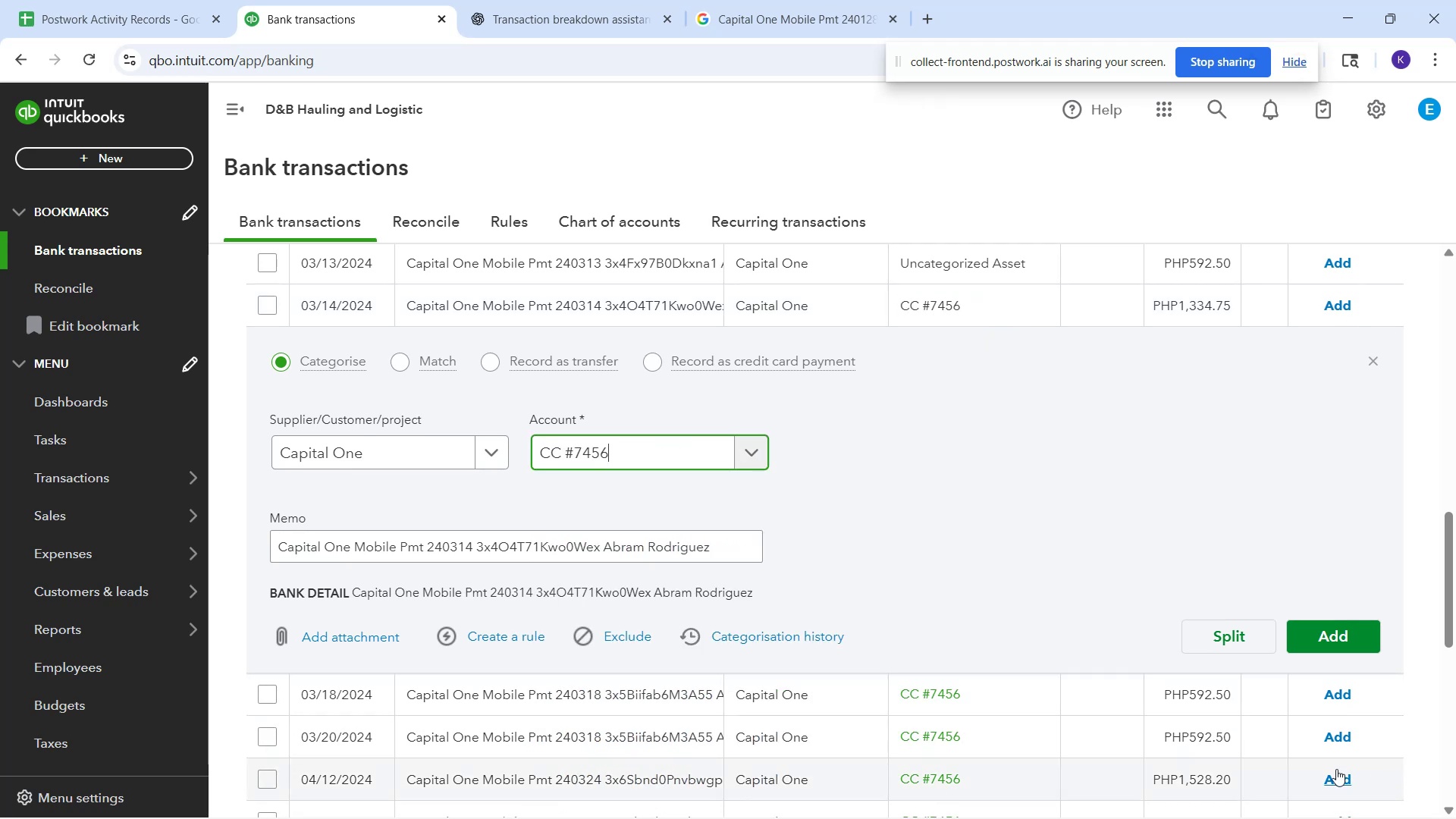 
left_click([1345, 635])
 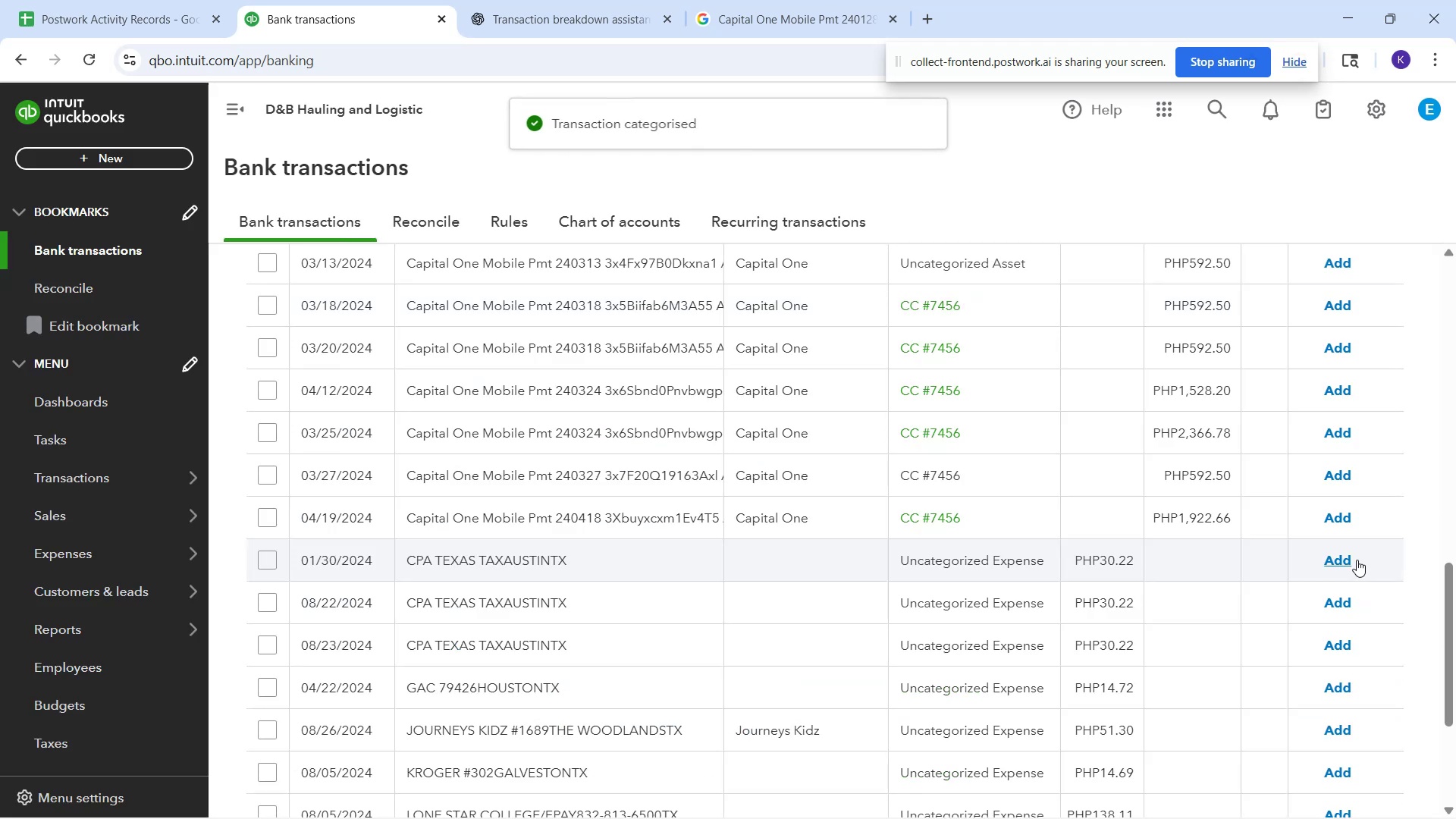 
scroll: coordinate [1146, 446], scroll_direction: up, amount: 1.0
 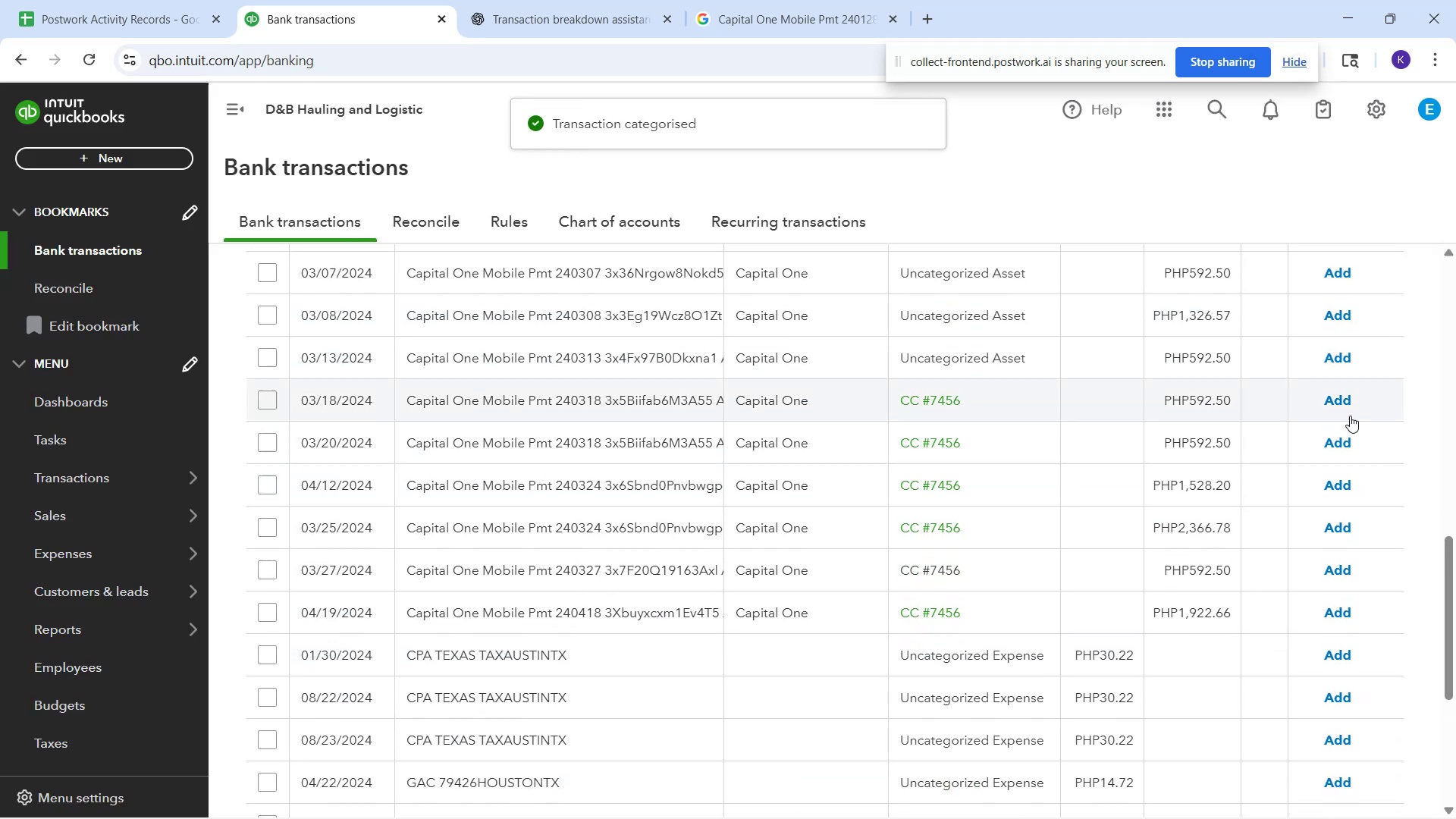 
left_click([1346, 406])
 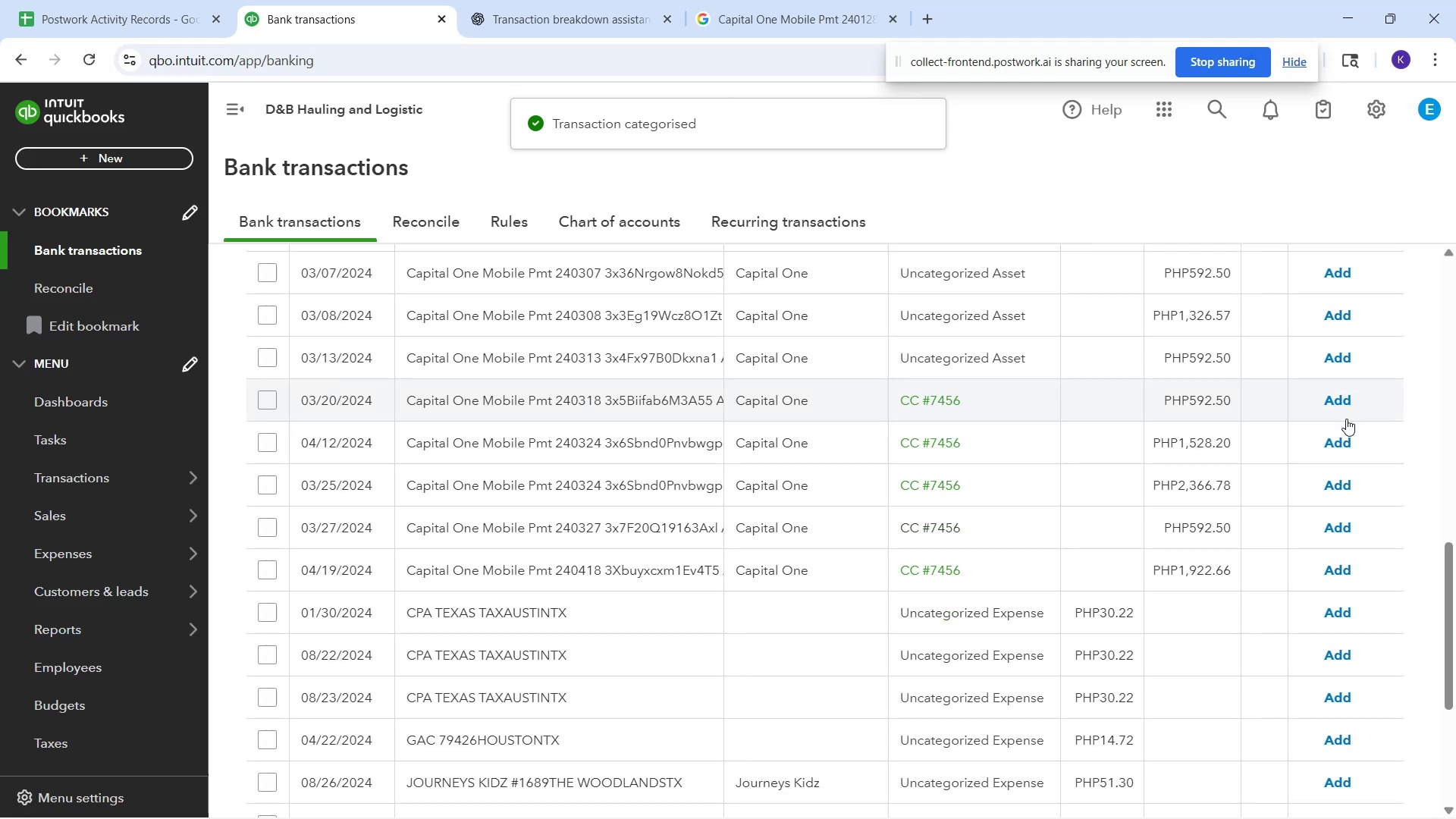 
left_click([1337, 412])
 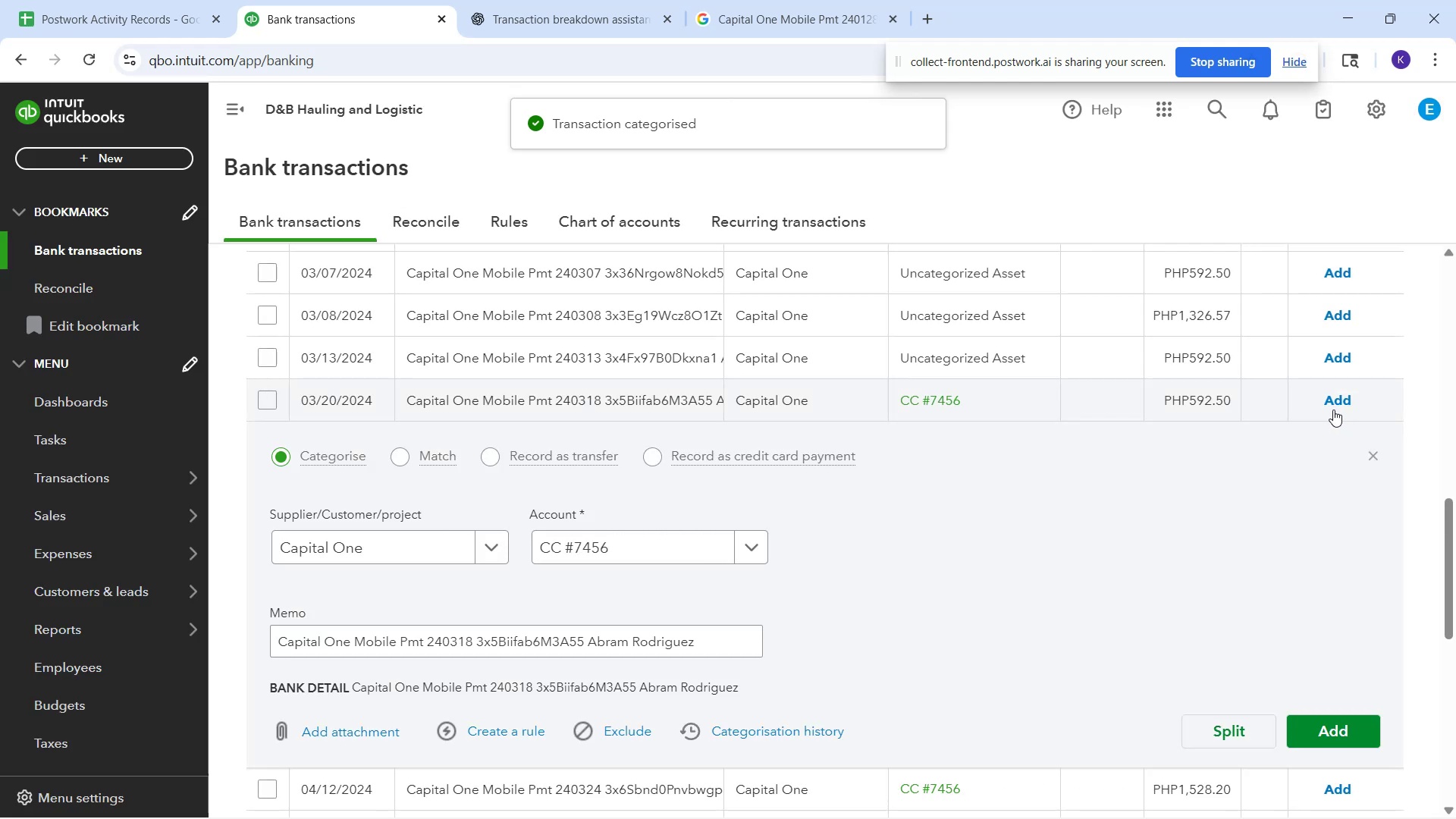 
left_click([1333, 408])
 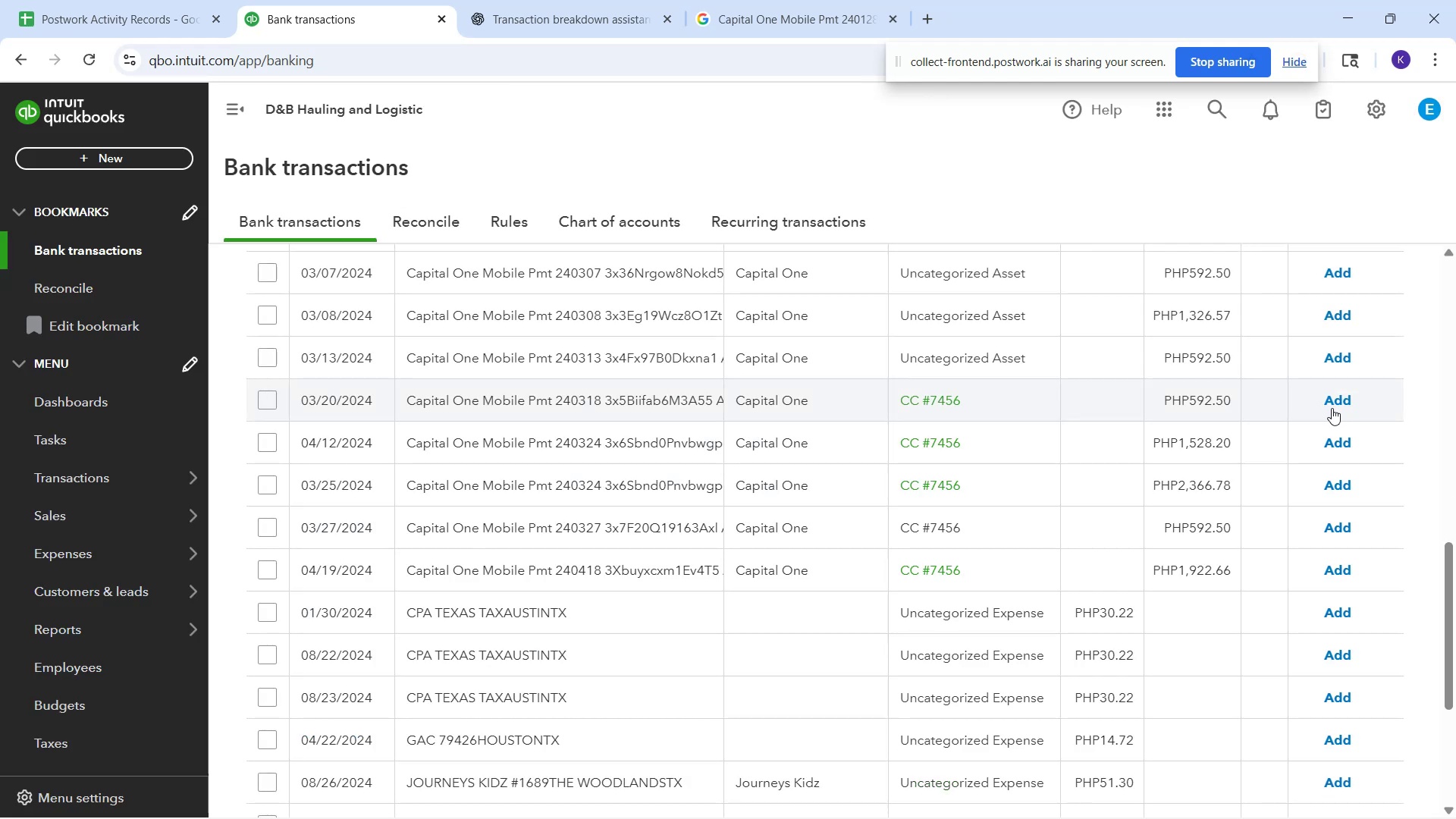 
left_click([1331, 406])
 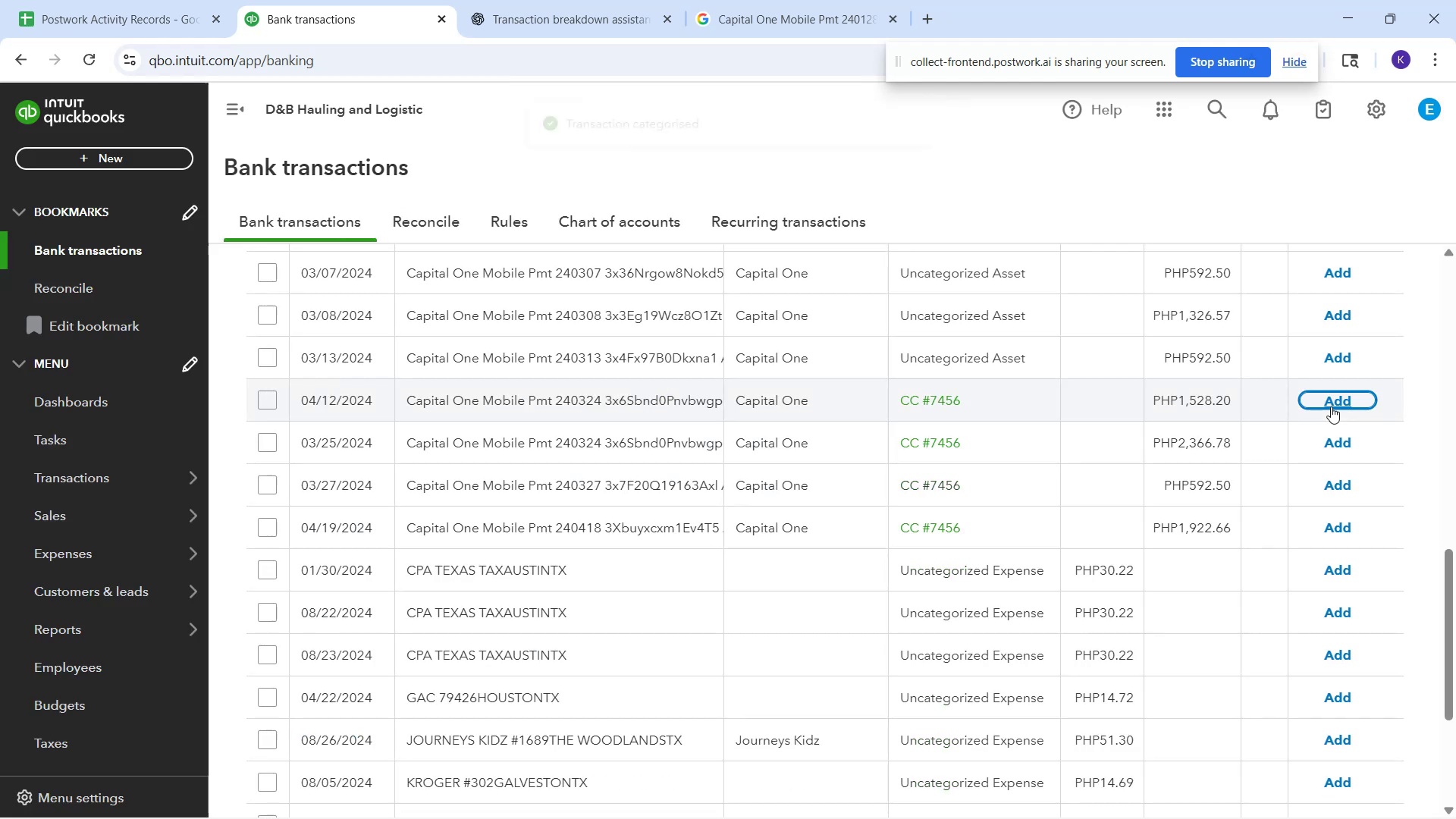 
left_click([1331, 406])
 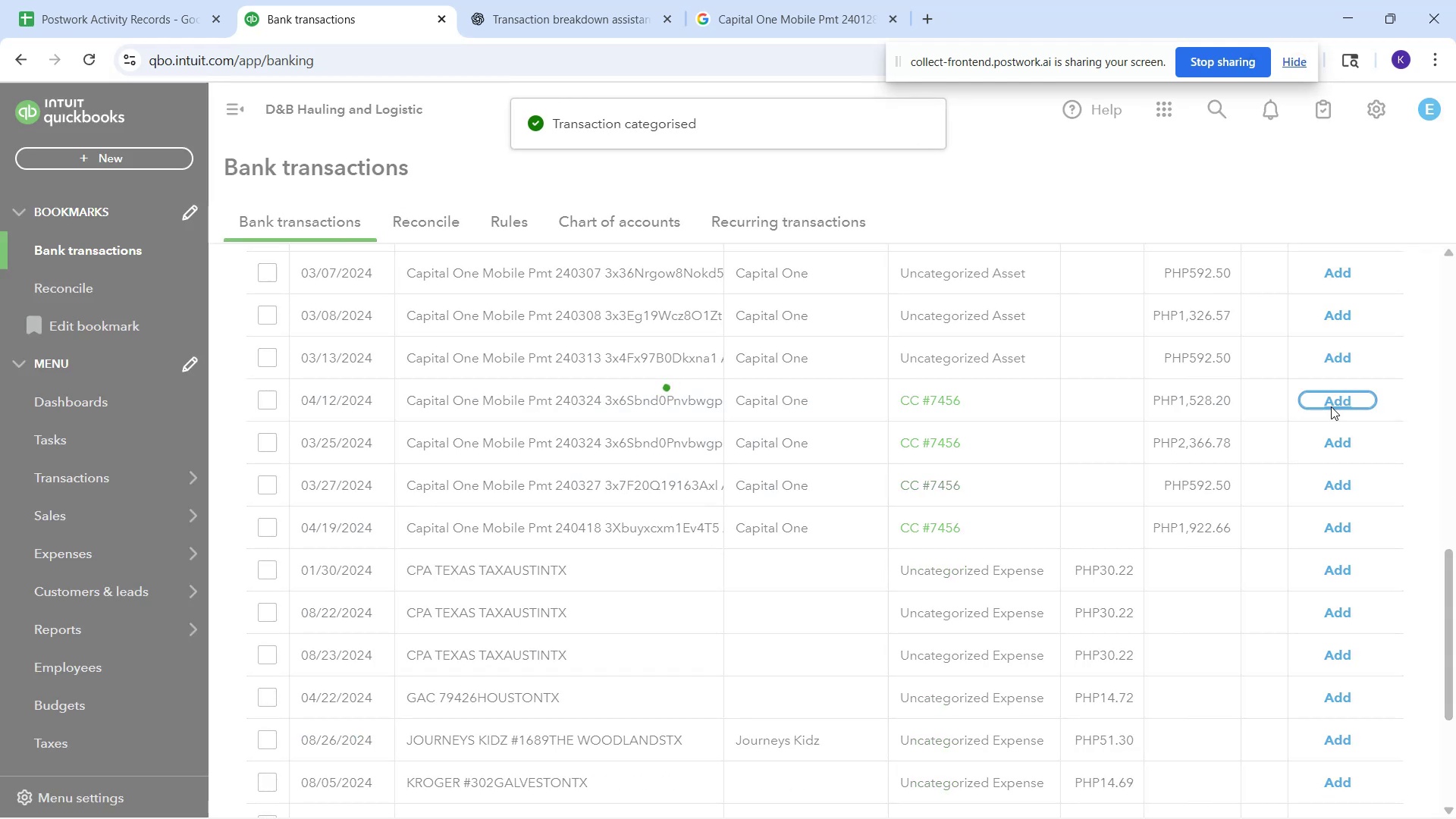 
left_click([1331, 406])
 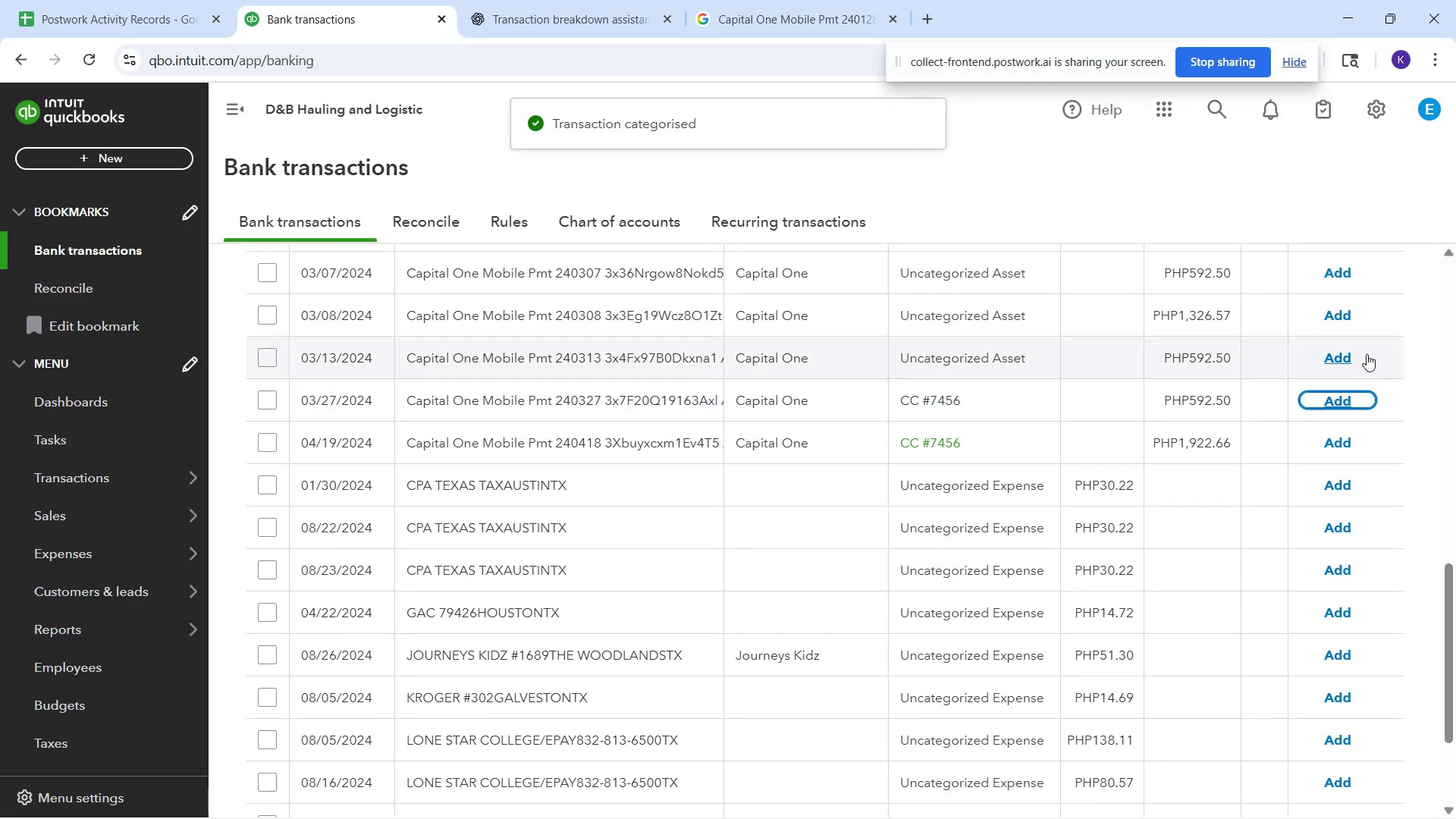 
mouse_move([1310, 408])
 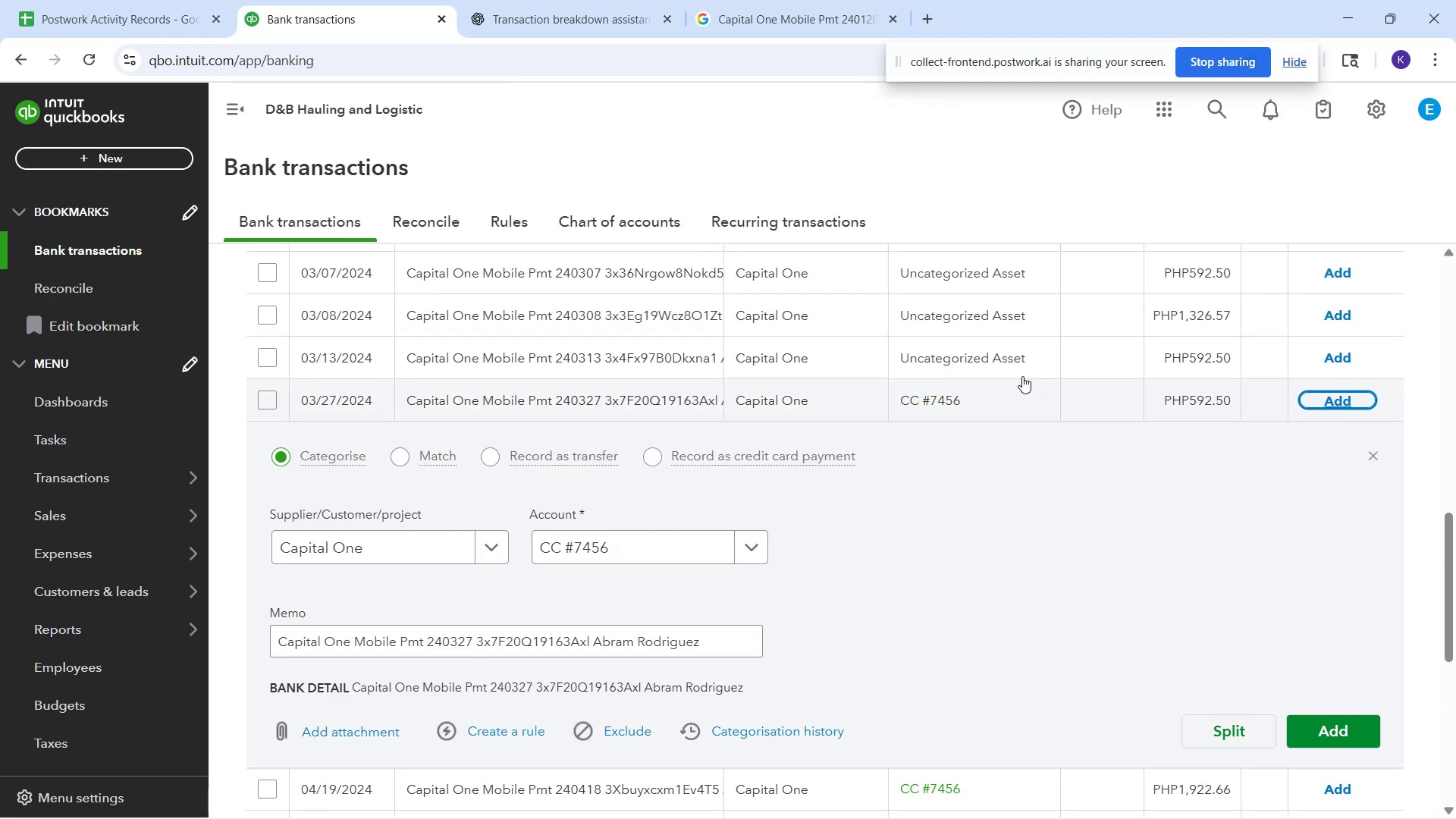 
left_click([1006, 364])
 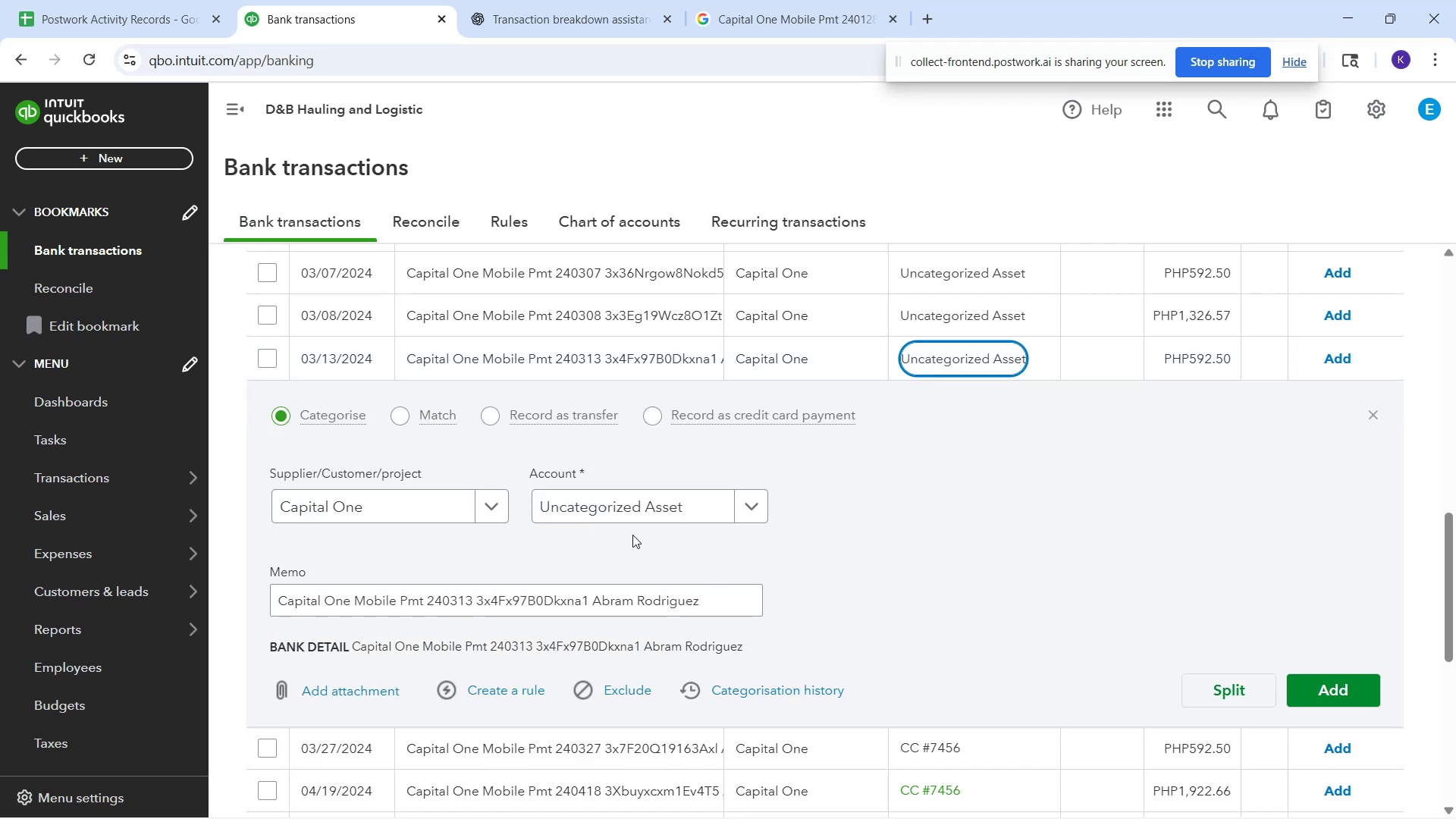 
left_click([617, 505])
 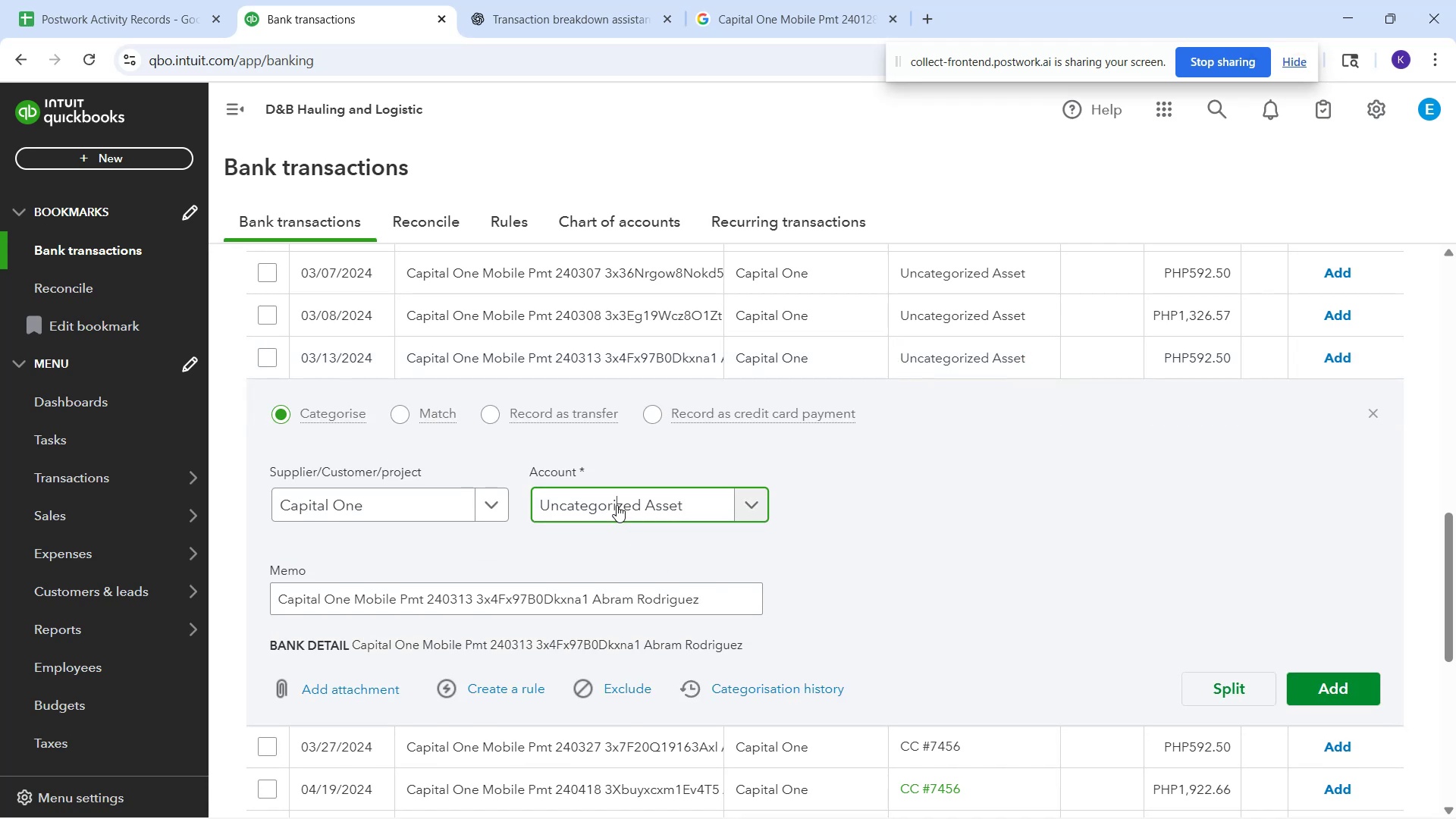 
scroll: coordinate [671, 698], scroll_direction: down, amount: 17.0
 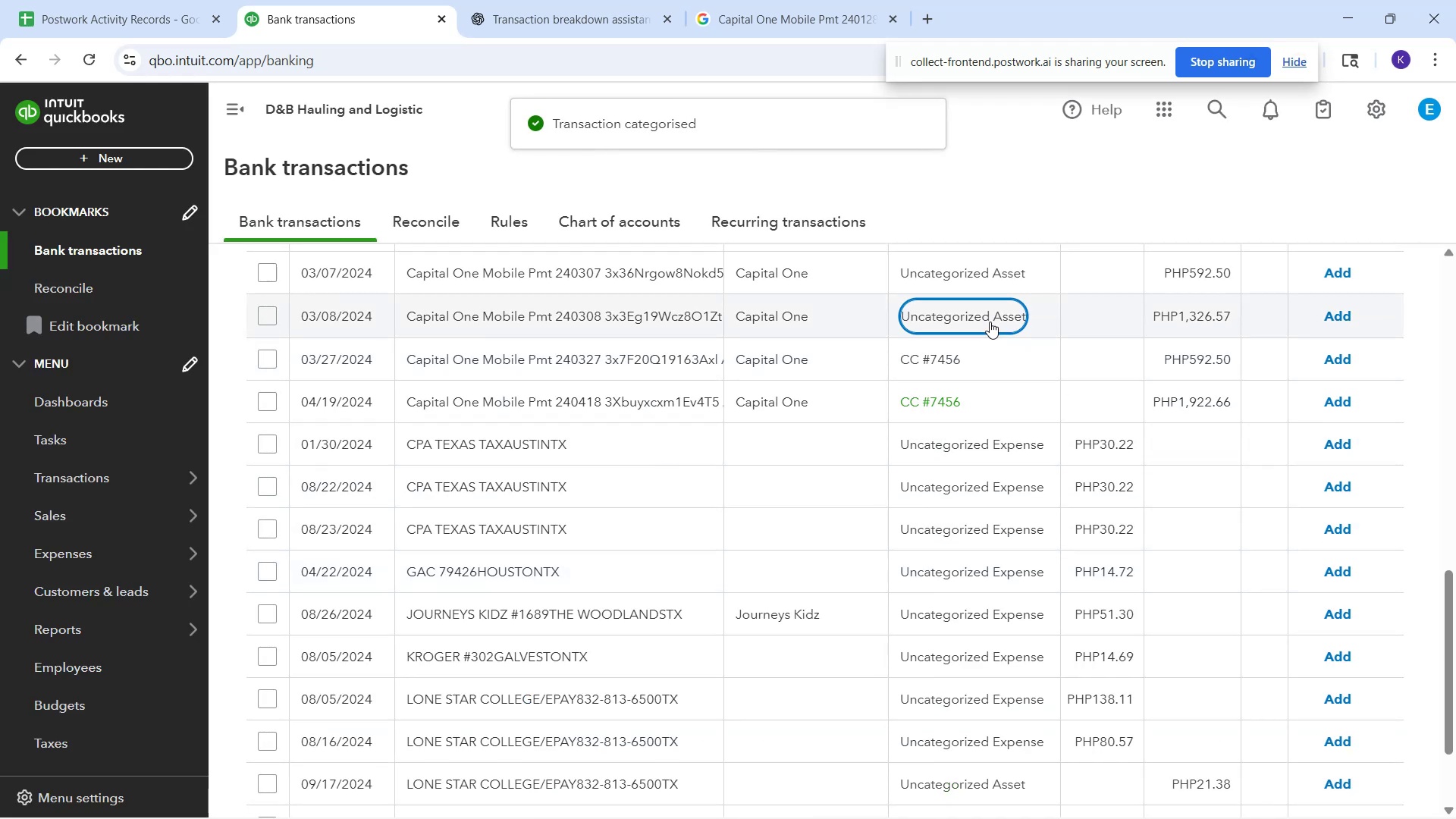 
wait(5.51)
 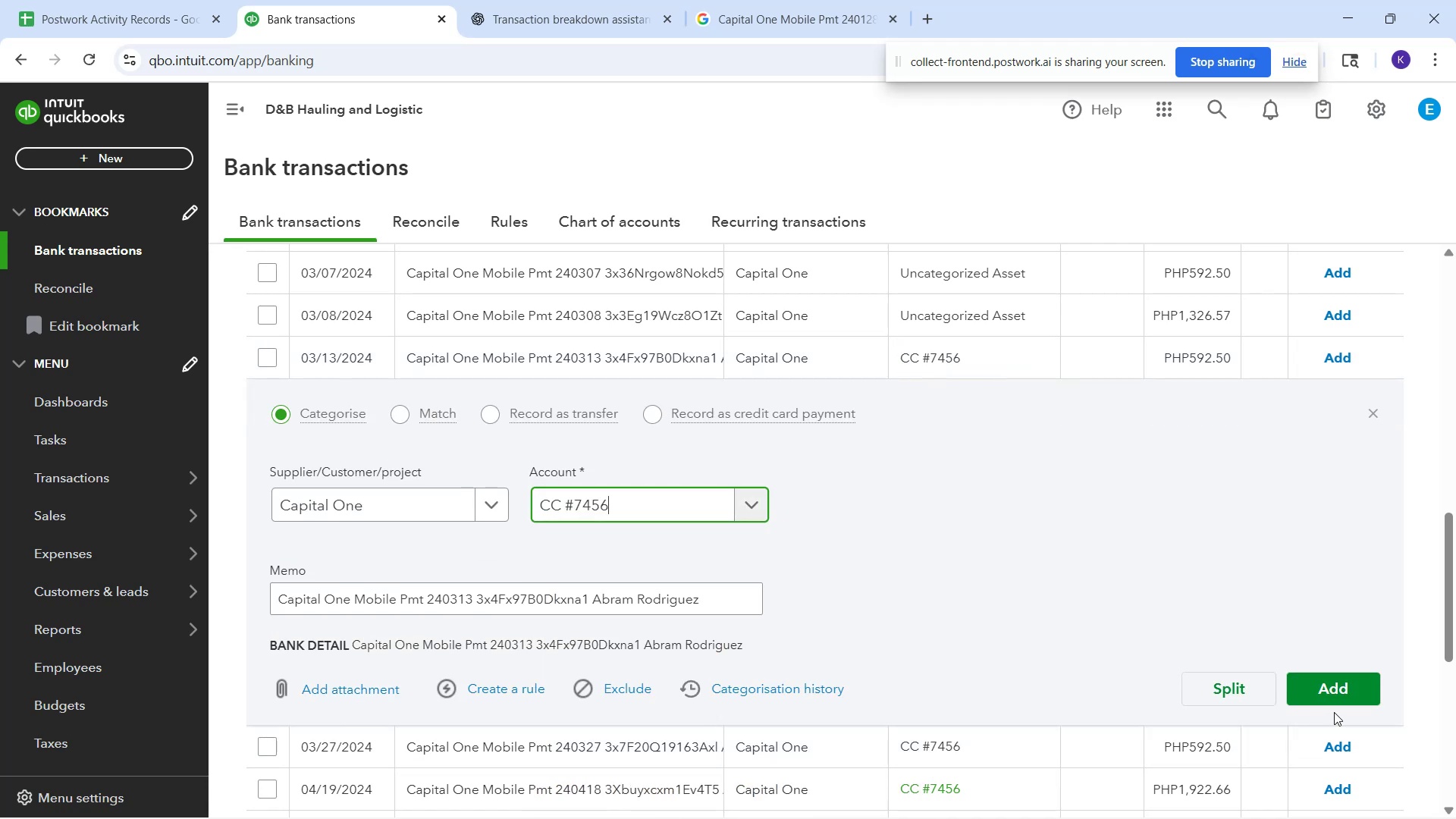 
scroll: coordinate [640, 598], scroll_direction: down, amount: 11.0
 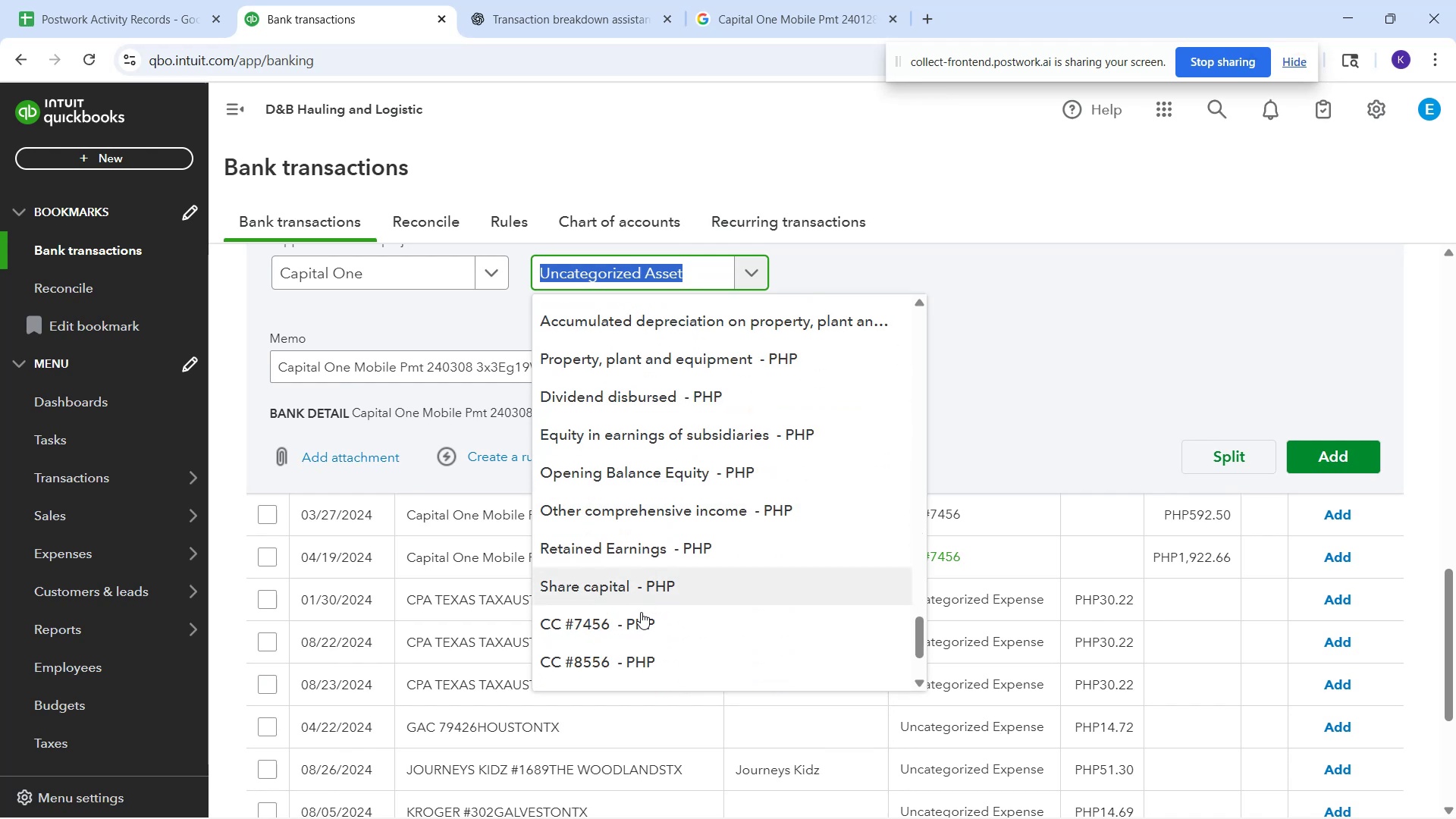 
left_click([639, 632])
 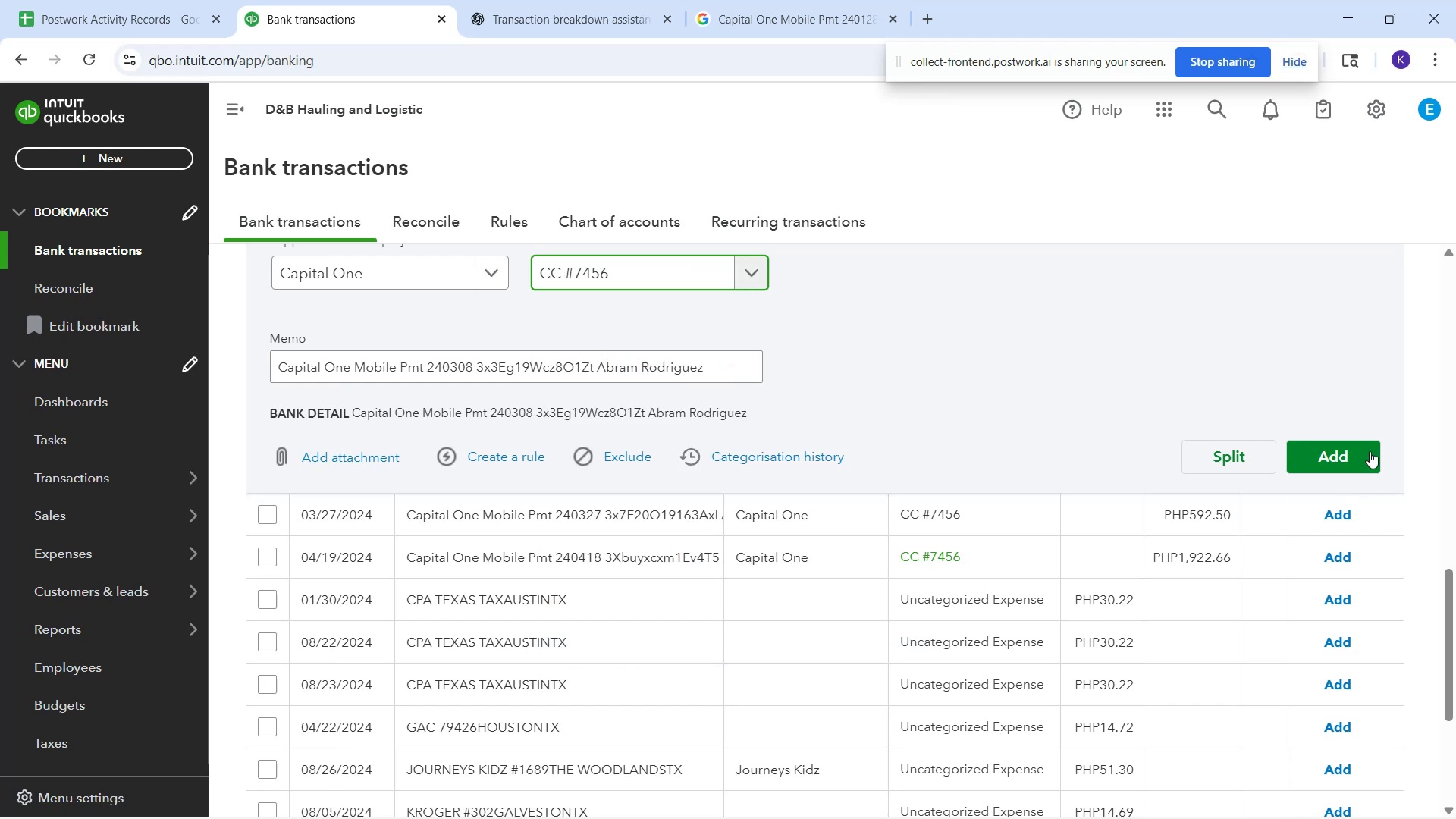 
left_click([1372, 447])
 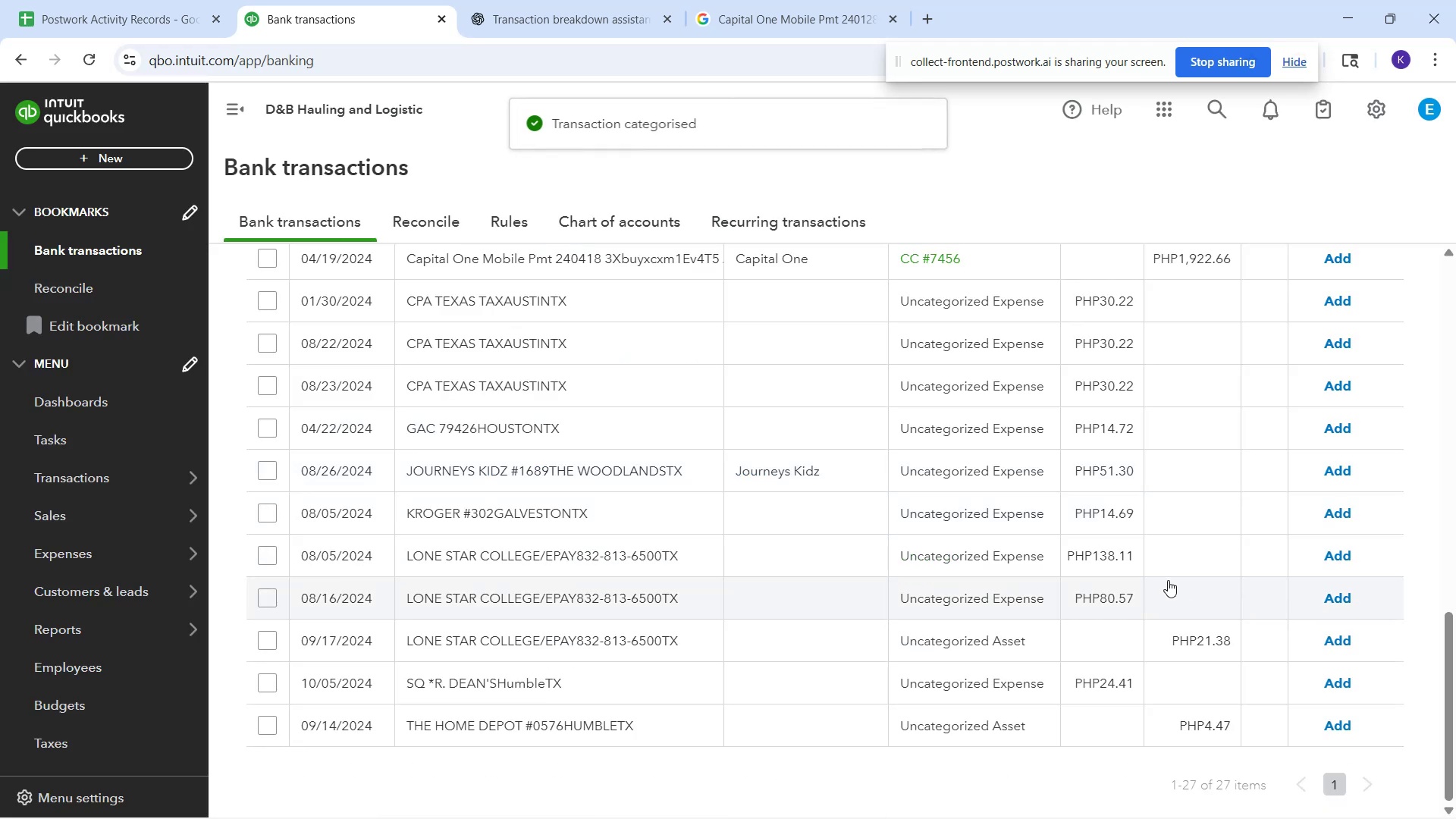 
scroll: coordinate [1178, 502], scroll_direction: up, amount: 3.0
 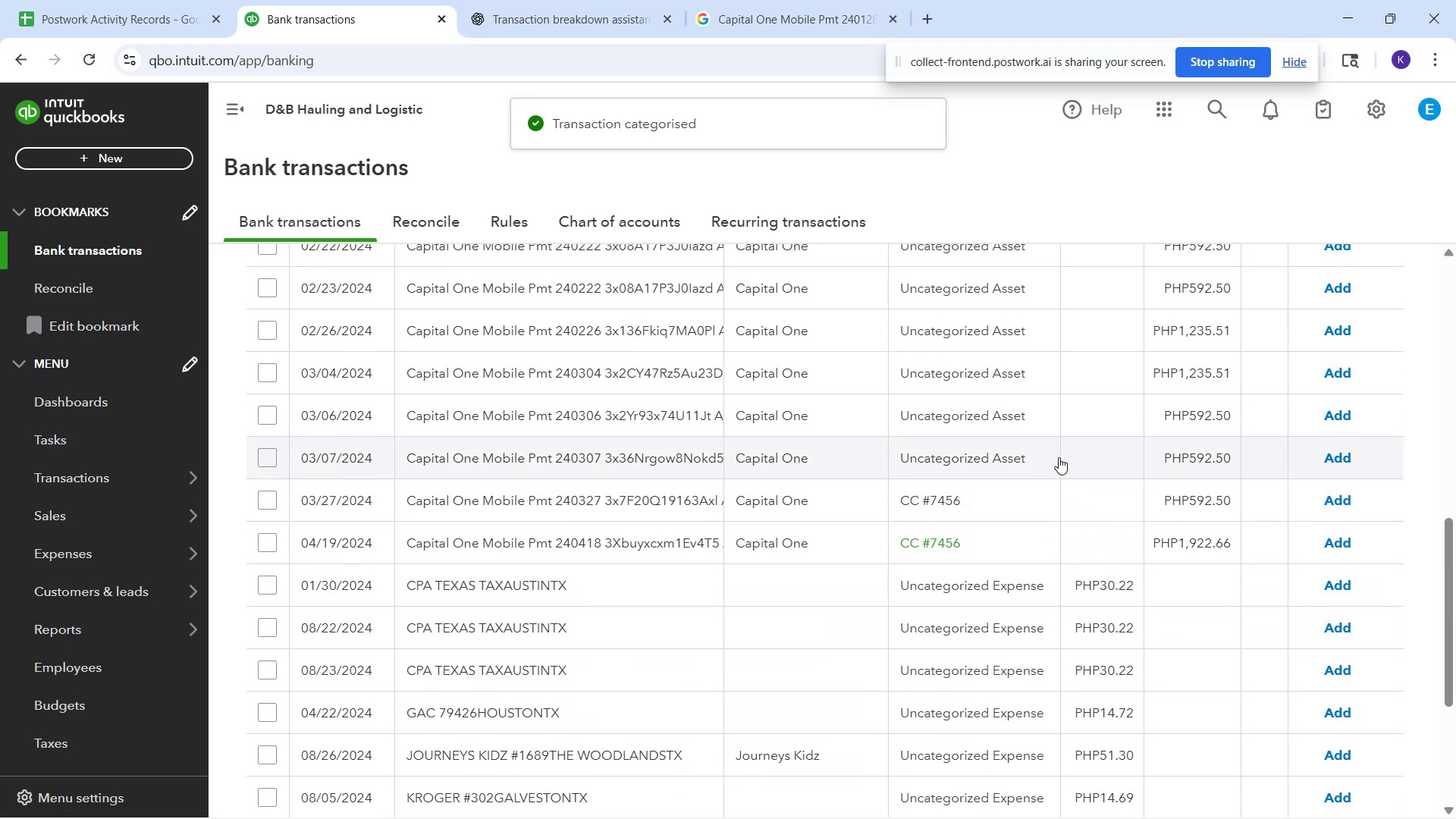 
left_click([1039, 457])
 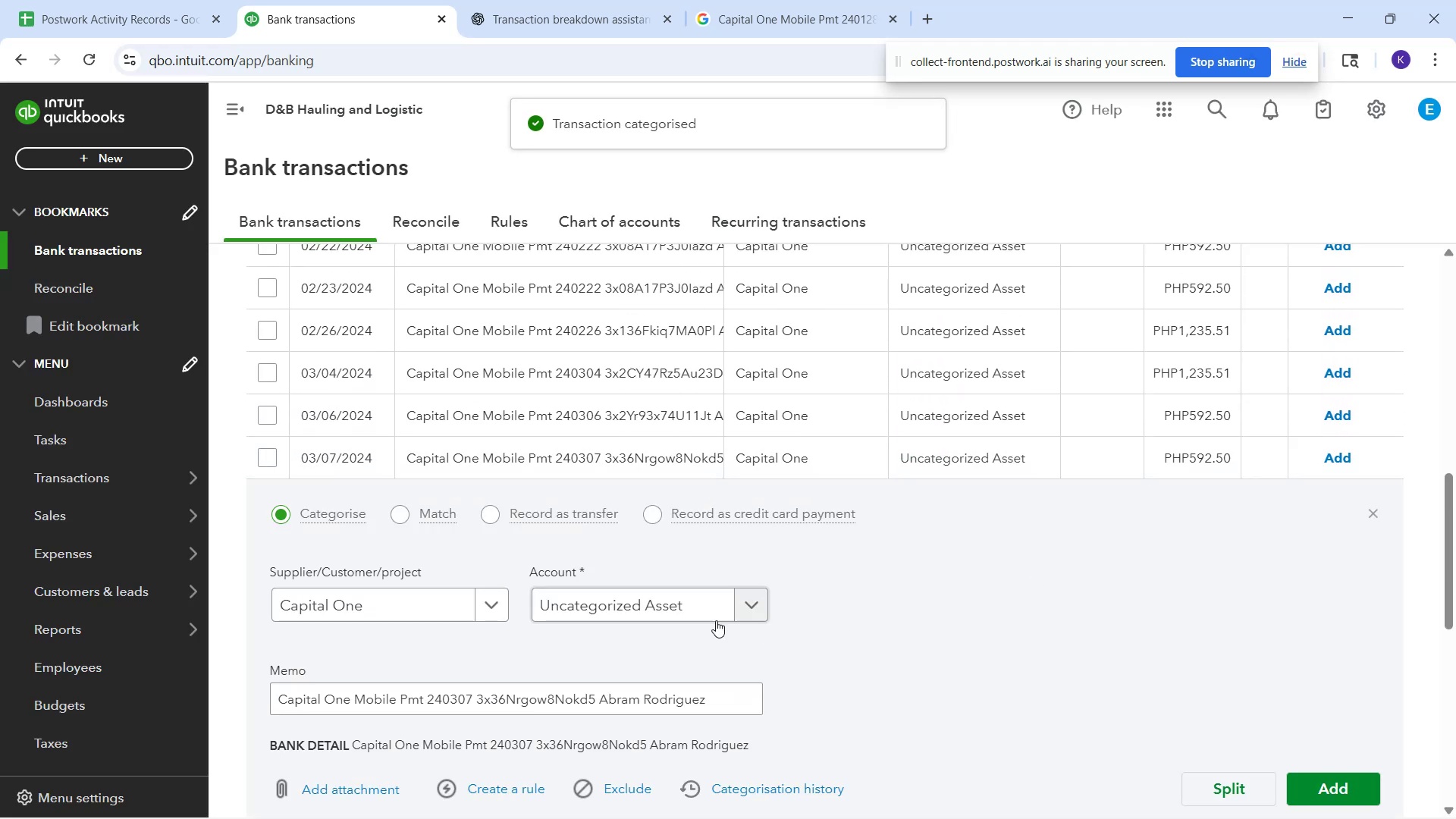 
left_click([692, 613])
 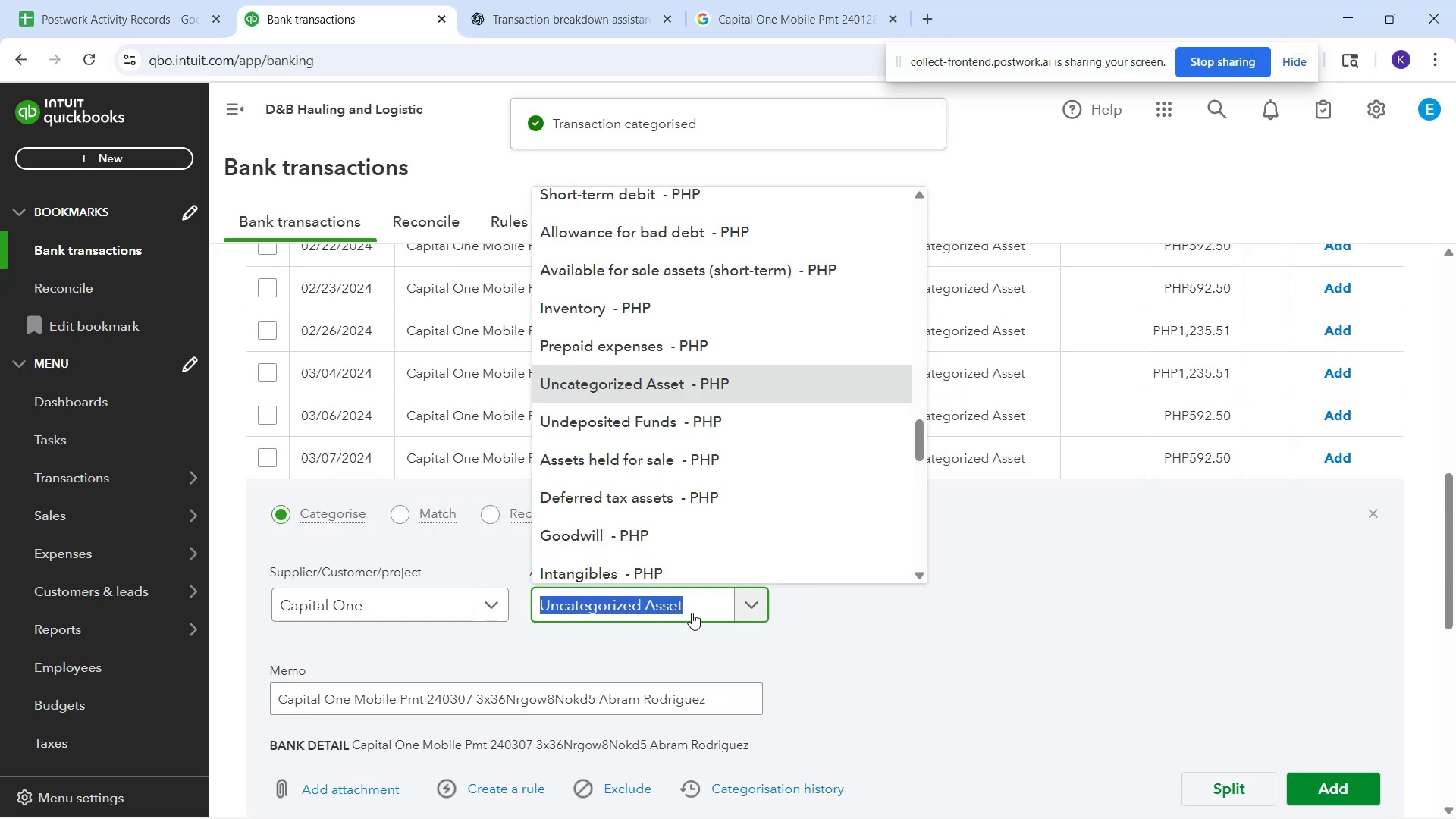 
scroll: coordinate [716, 642], scroll_direction: down, amount: 18.0
 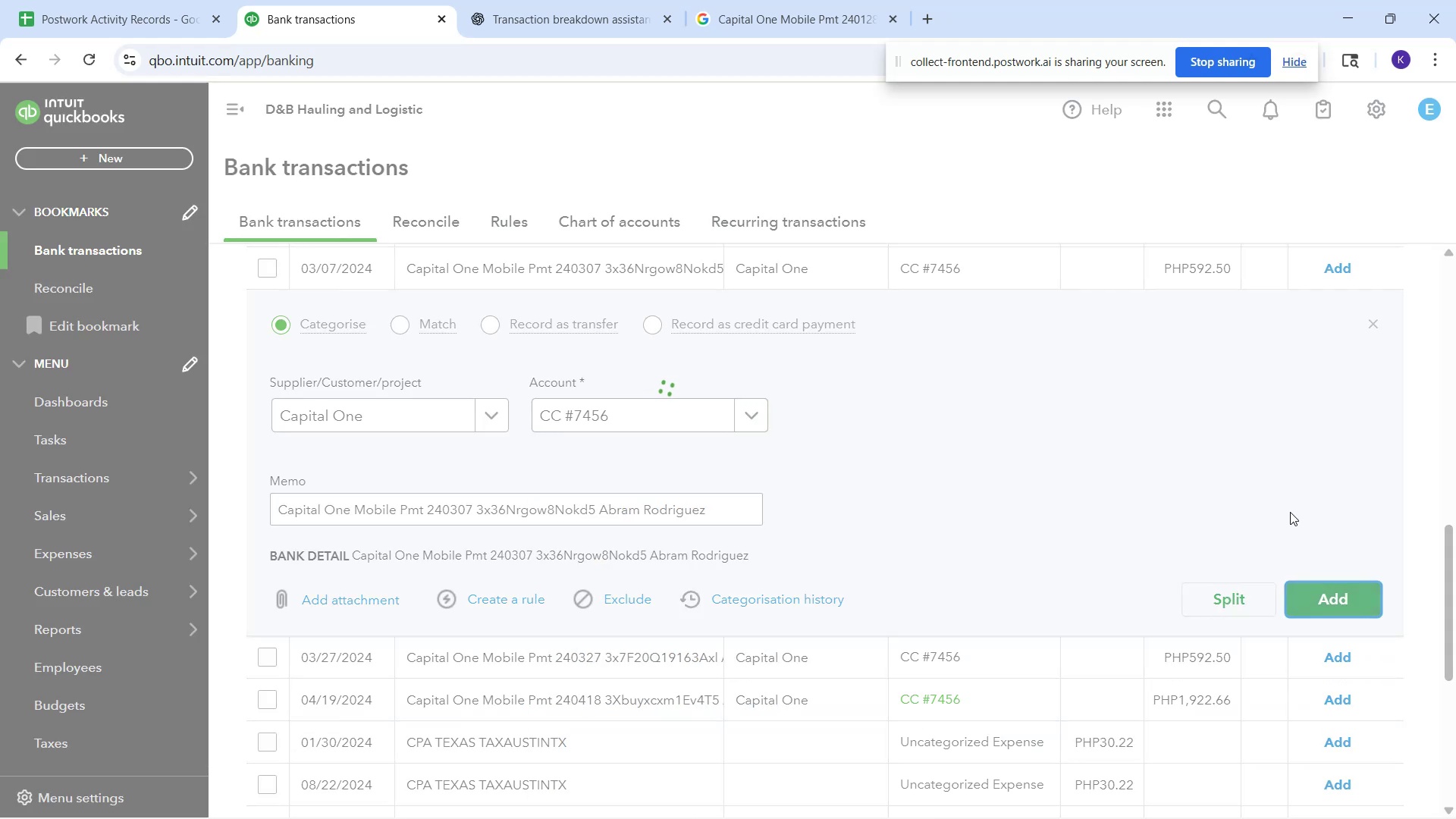 
scroll: coordinate [1123, 517], scroll_direction: up, amount: 2.0
 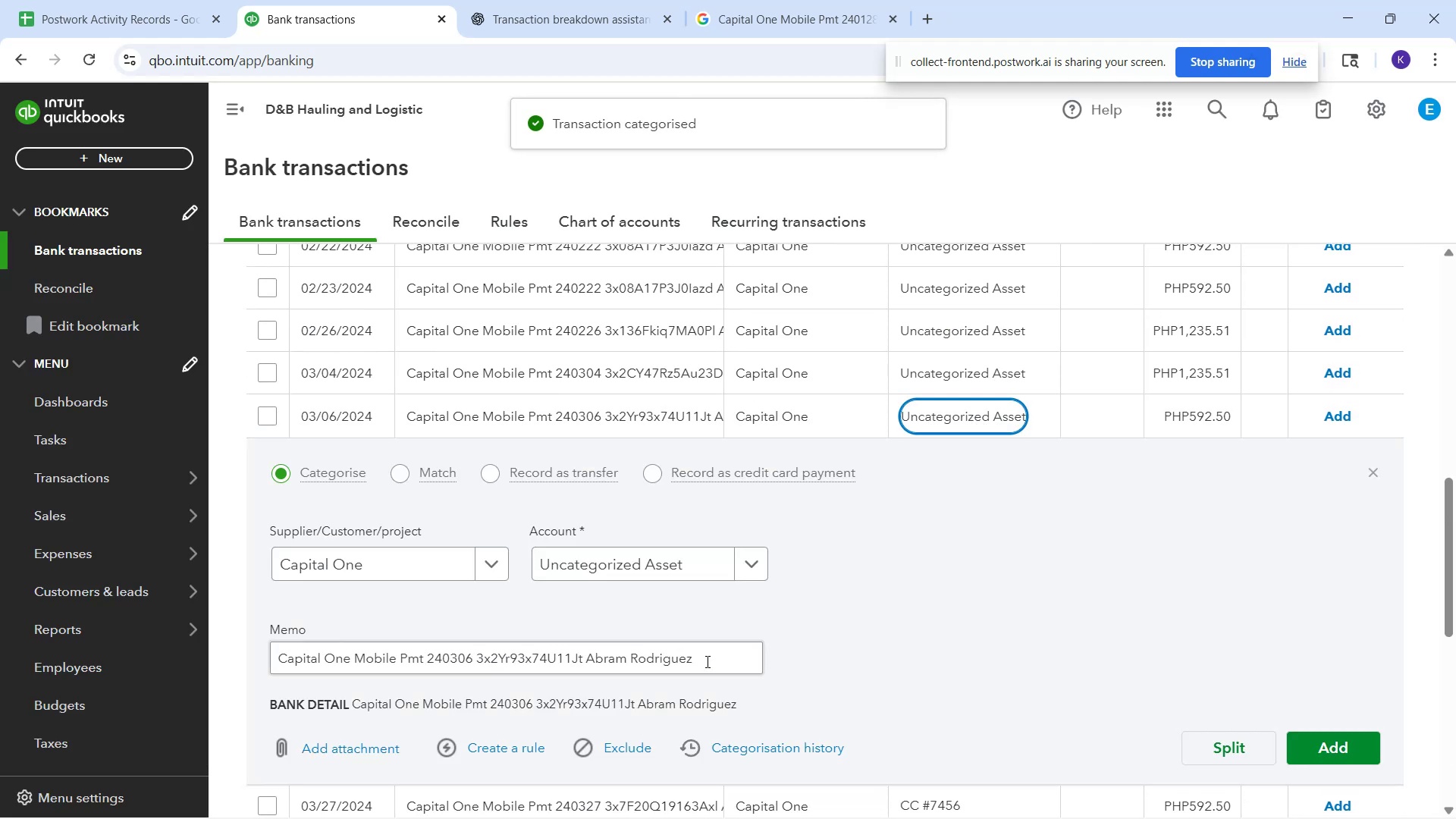 
left_click([645, 557])
 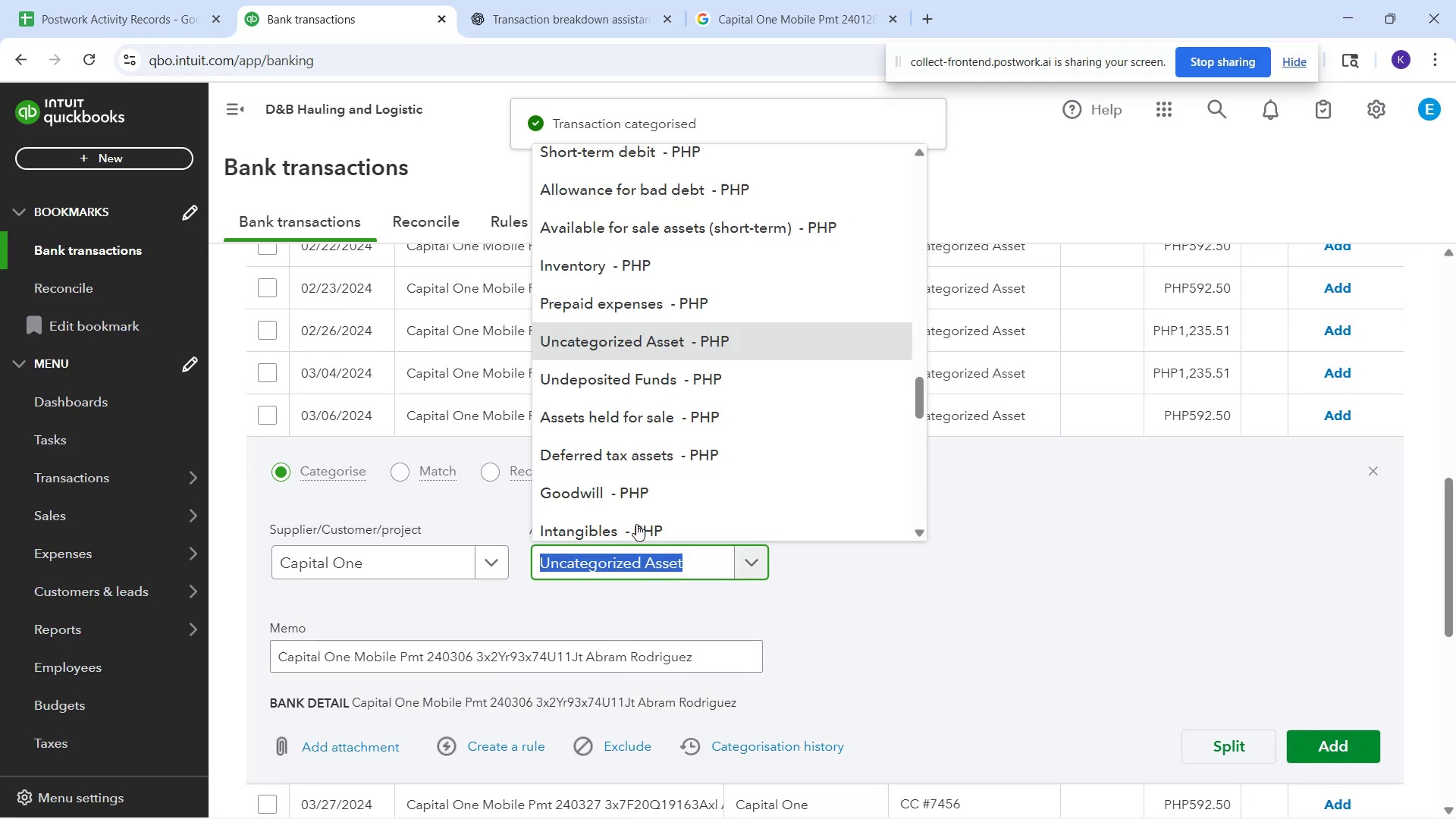 
scroll: coordinate [710, 451], scroll_direction: down, amount: 13.0
 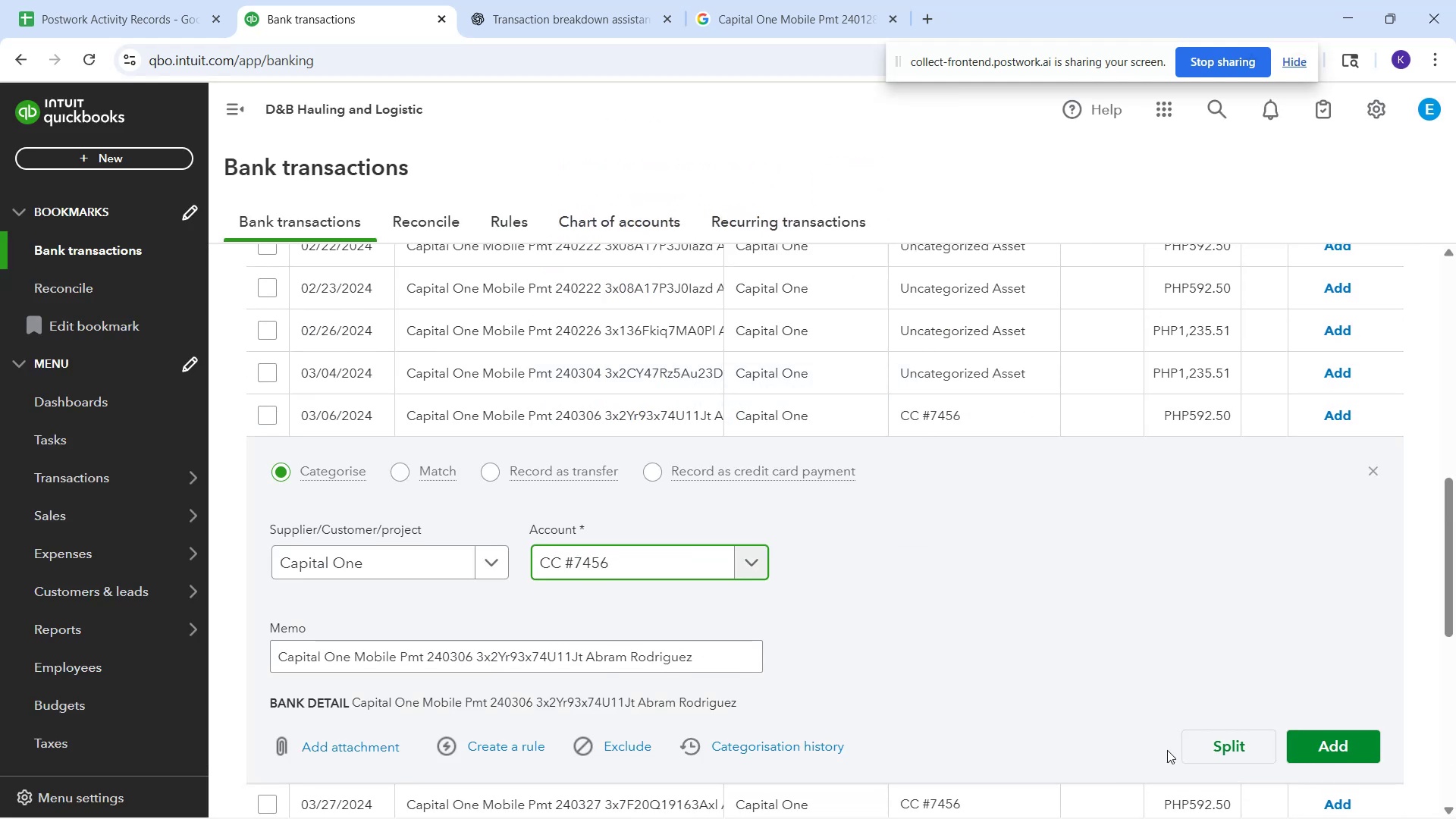 
left_click([1319, 743])
 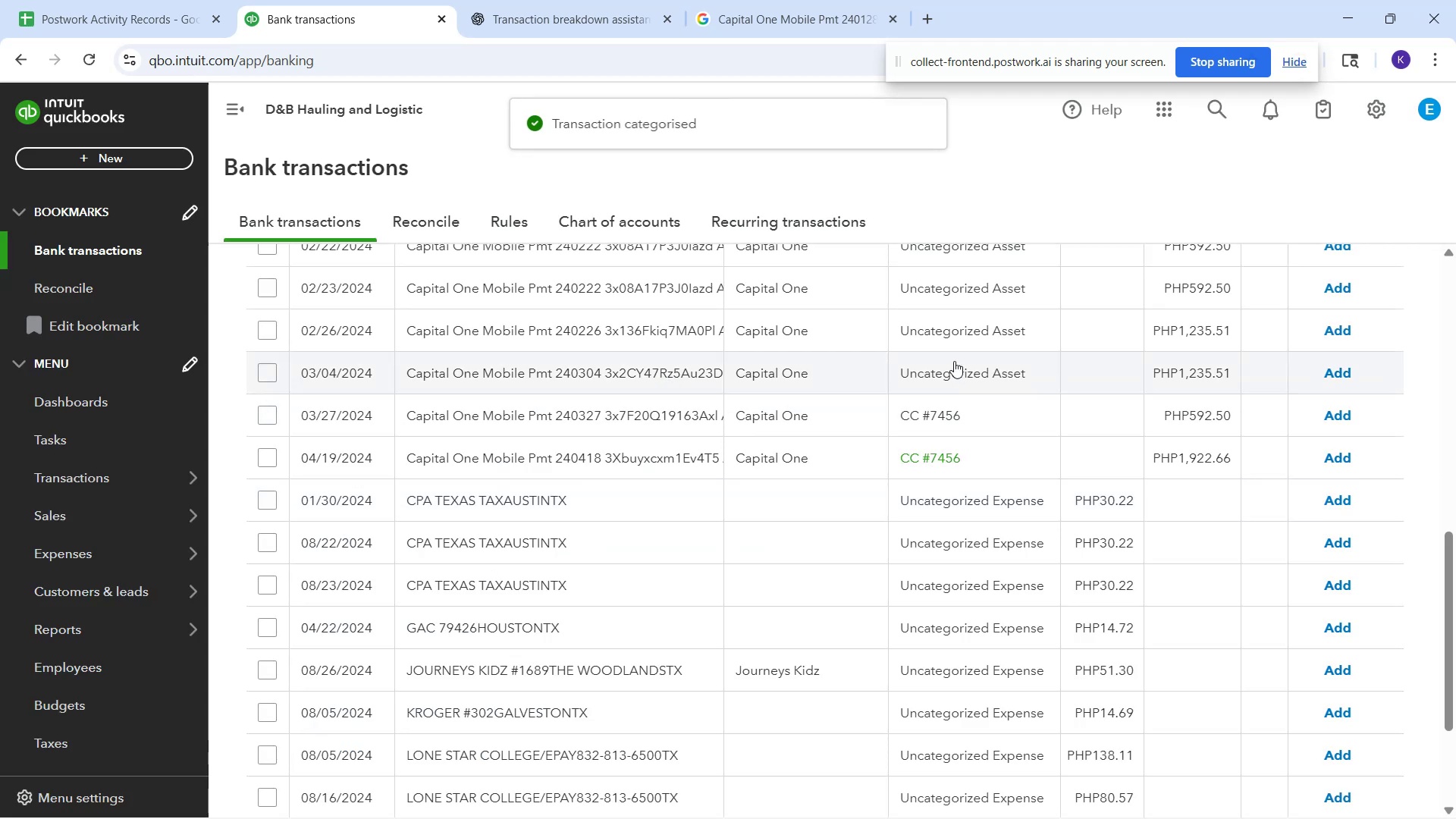 
left_click_drag(start_coordinate=[947, 369], to_coordinate=[936, 374])
 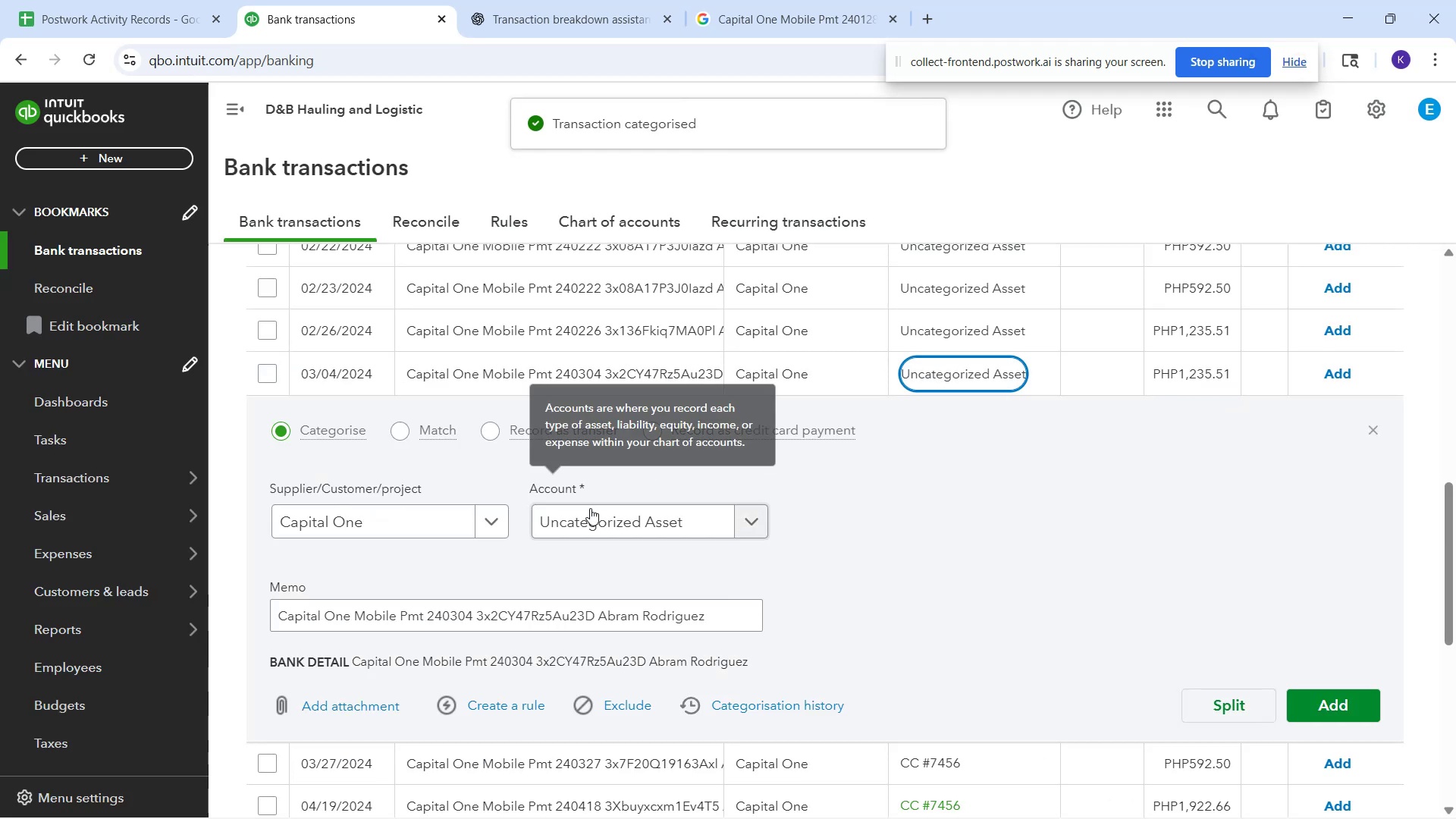 
scroll: coordinate [596, 516], scroll_direction: down, amount: 5.0
 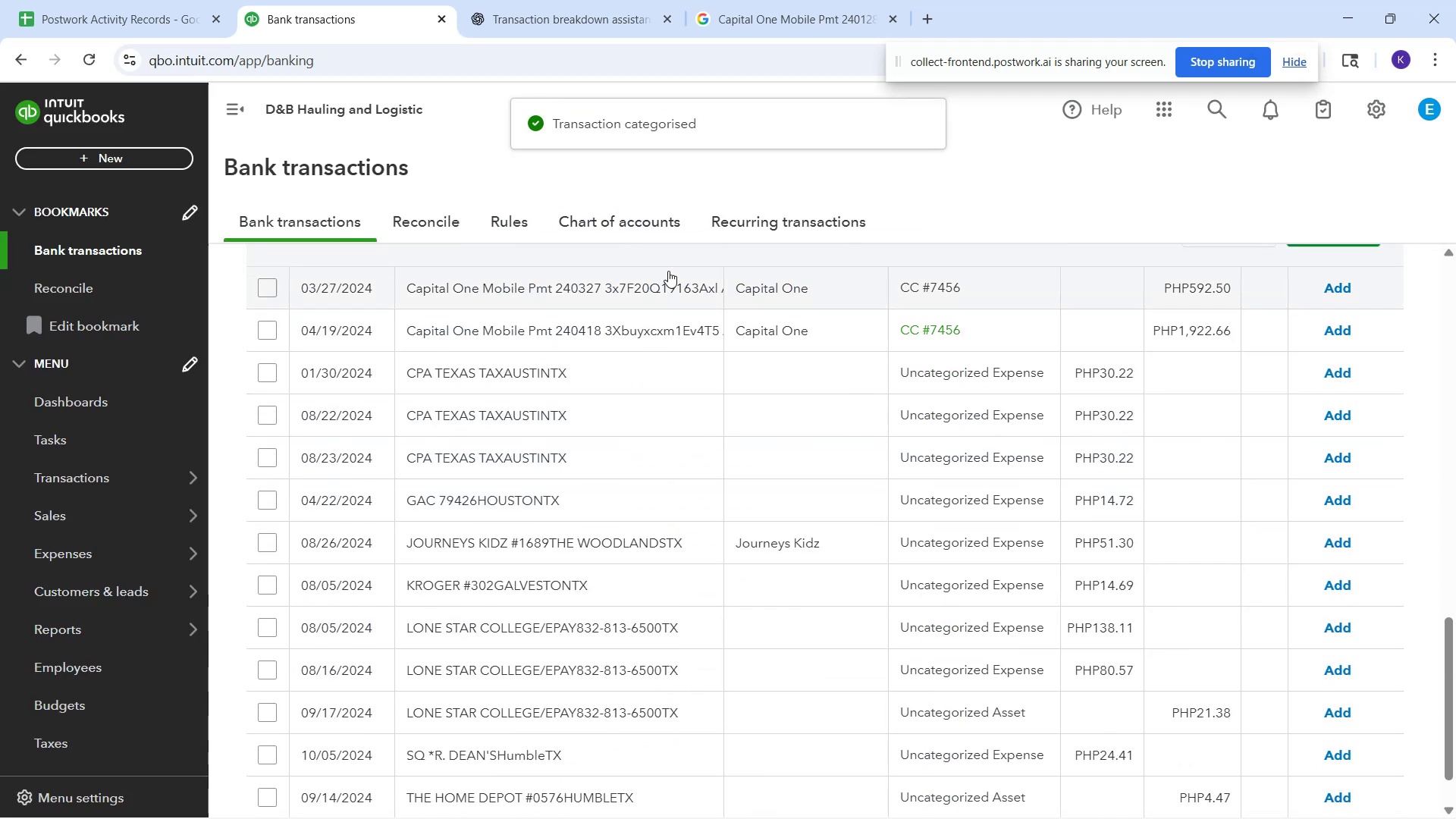 
scroll: coordinate [729, 450], scroll_direction: up, amount: 6.0
 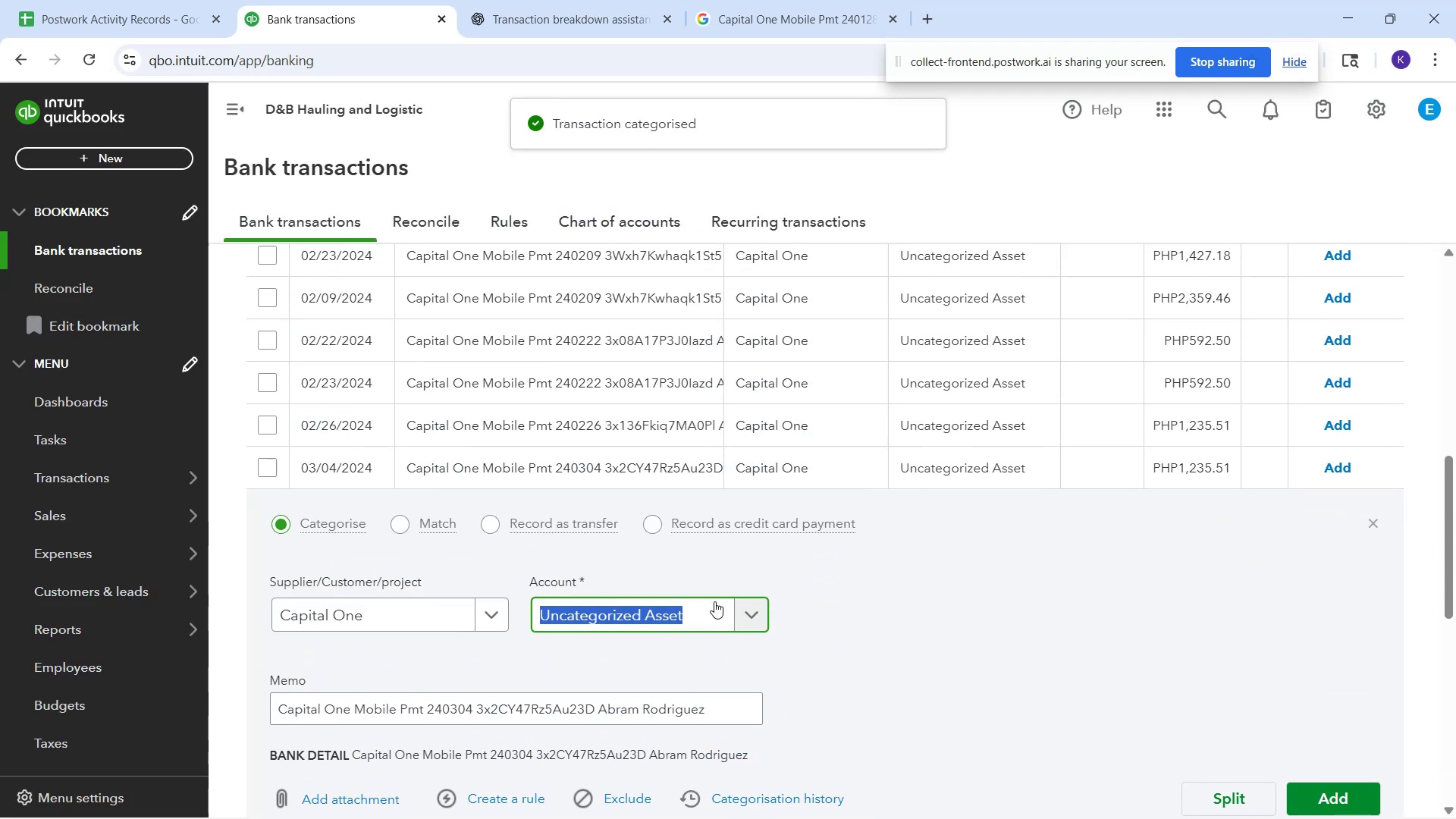 
left_click([714, 619])
 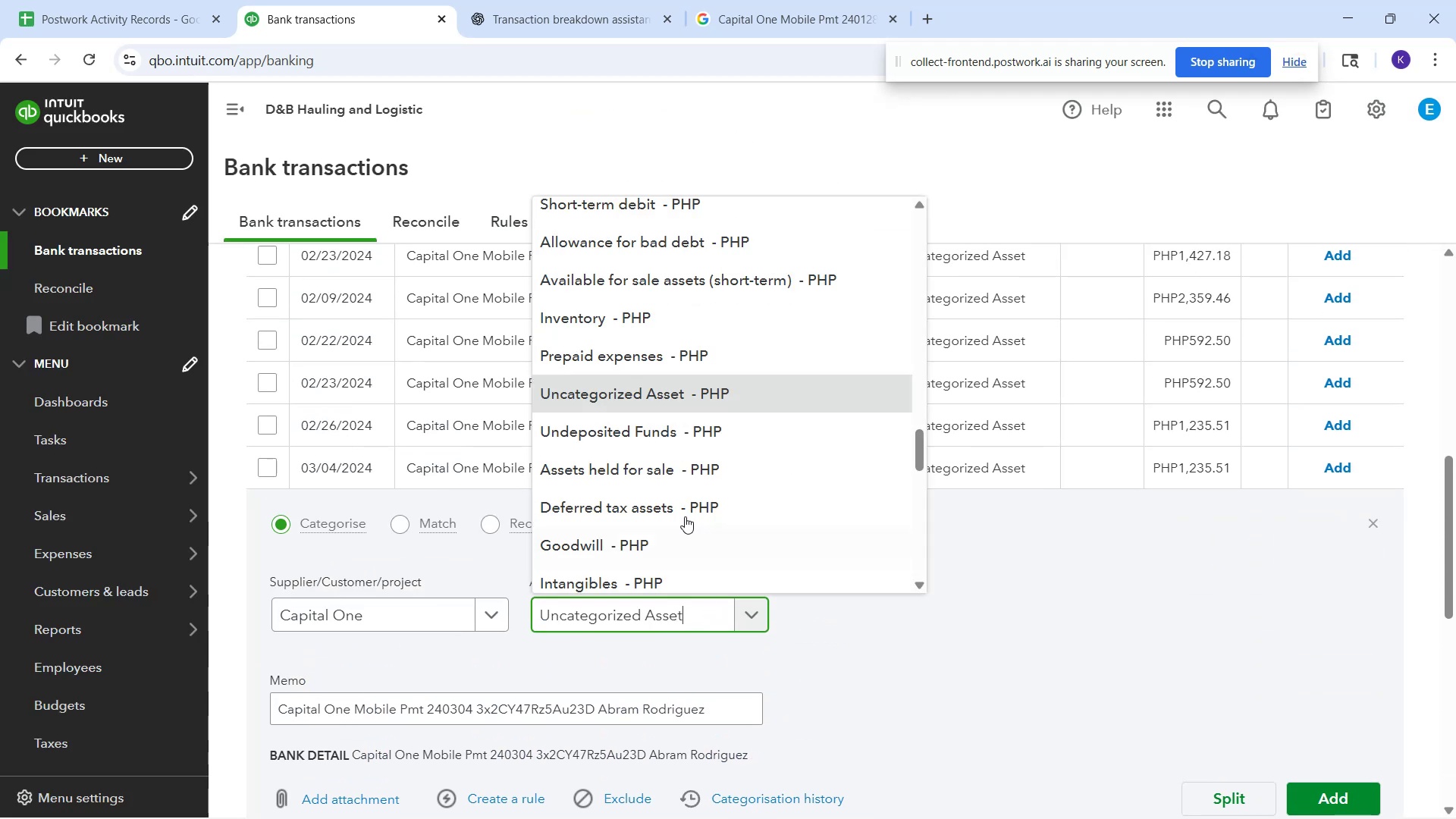 
scroll: coordinate [686, 500], scroll_direction: down, amount: 12.0
 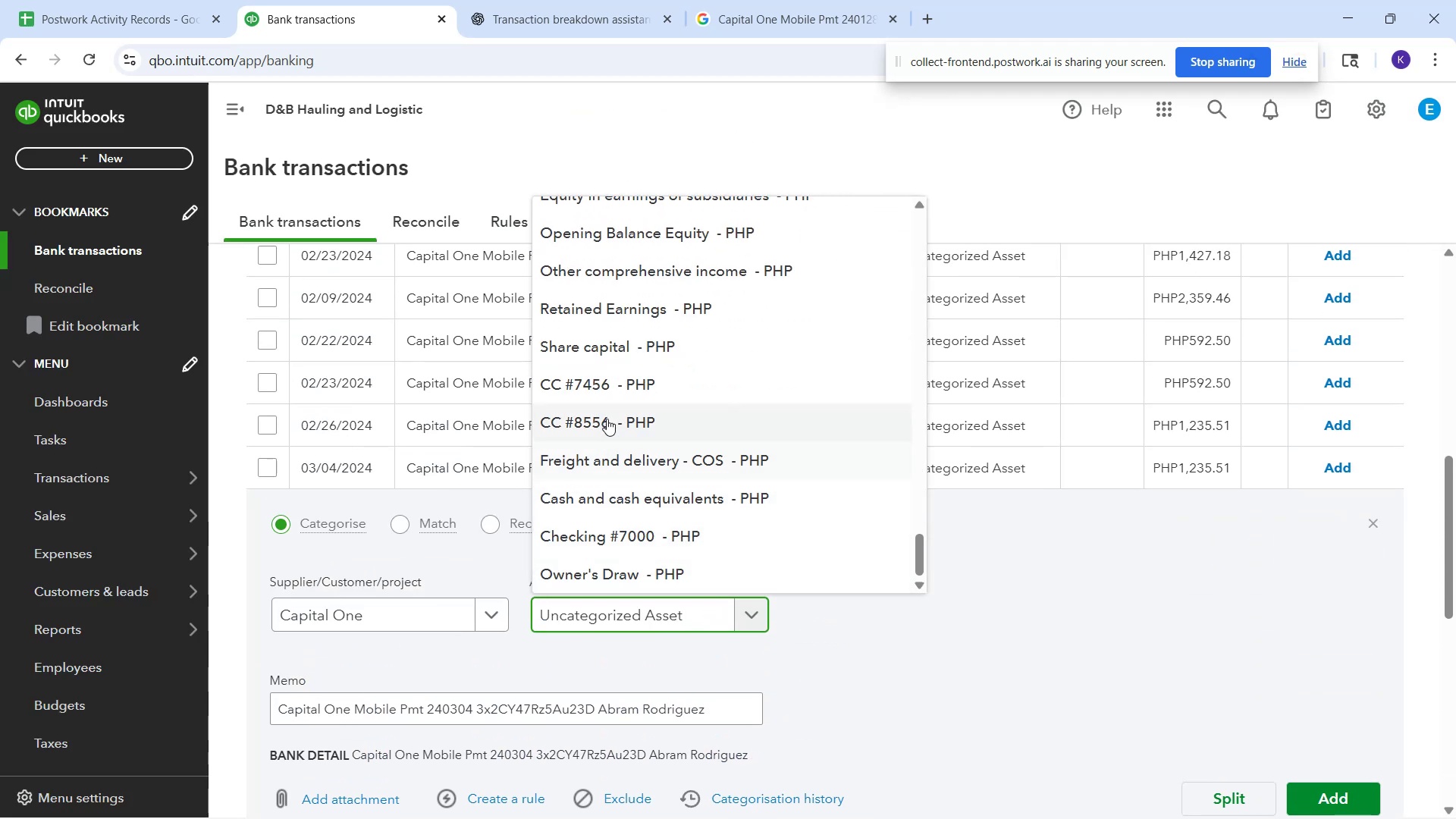 
left_click([609, 395])
 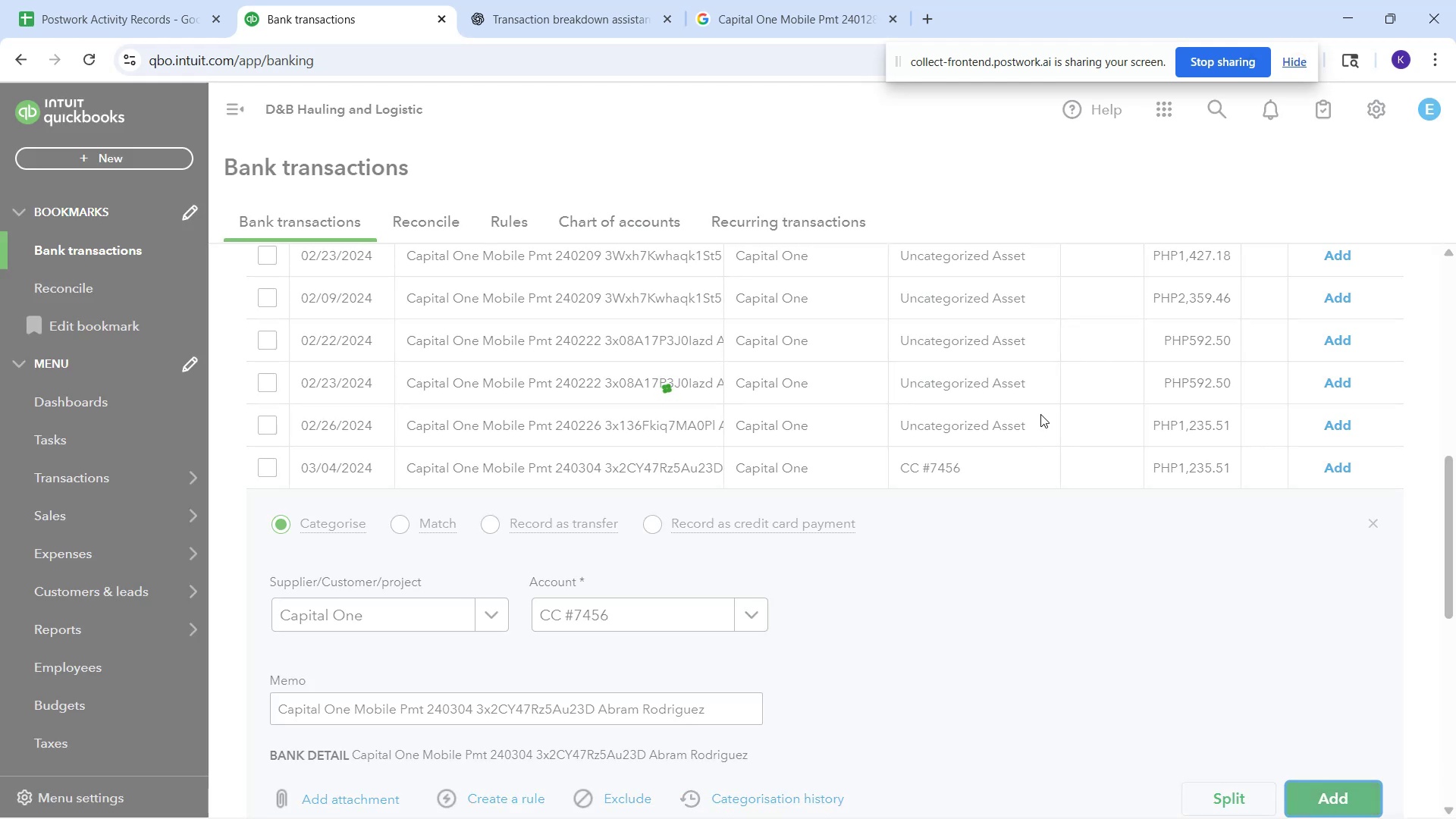 
wait(5.55)
 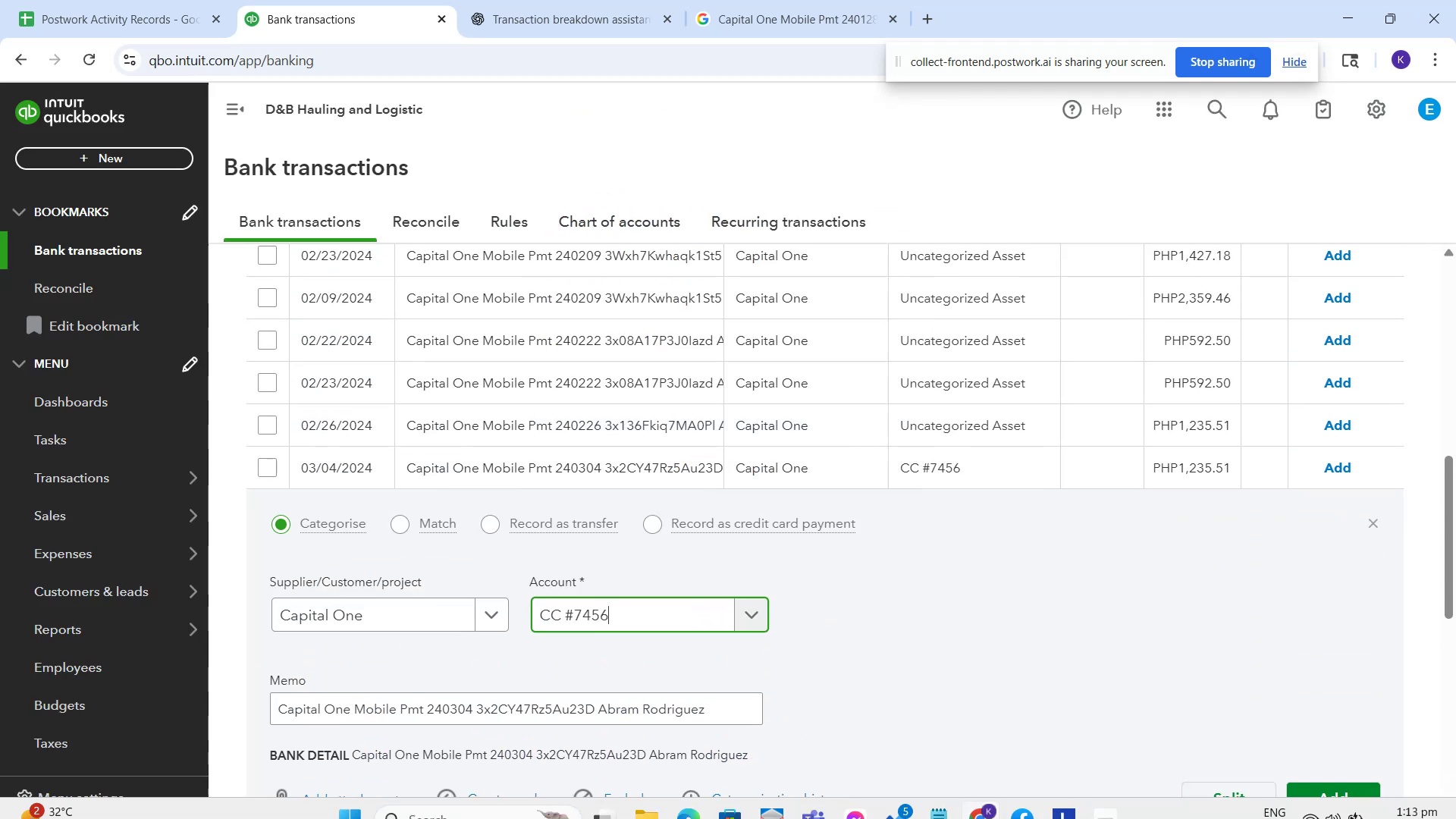 
left_click([958, 429])
 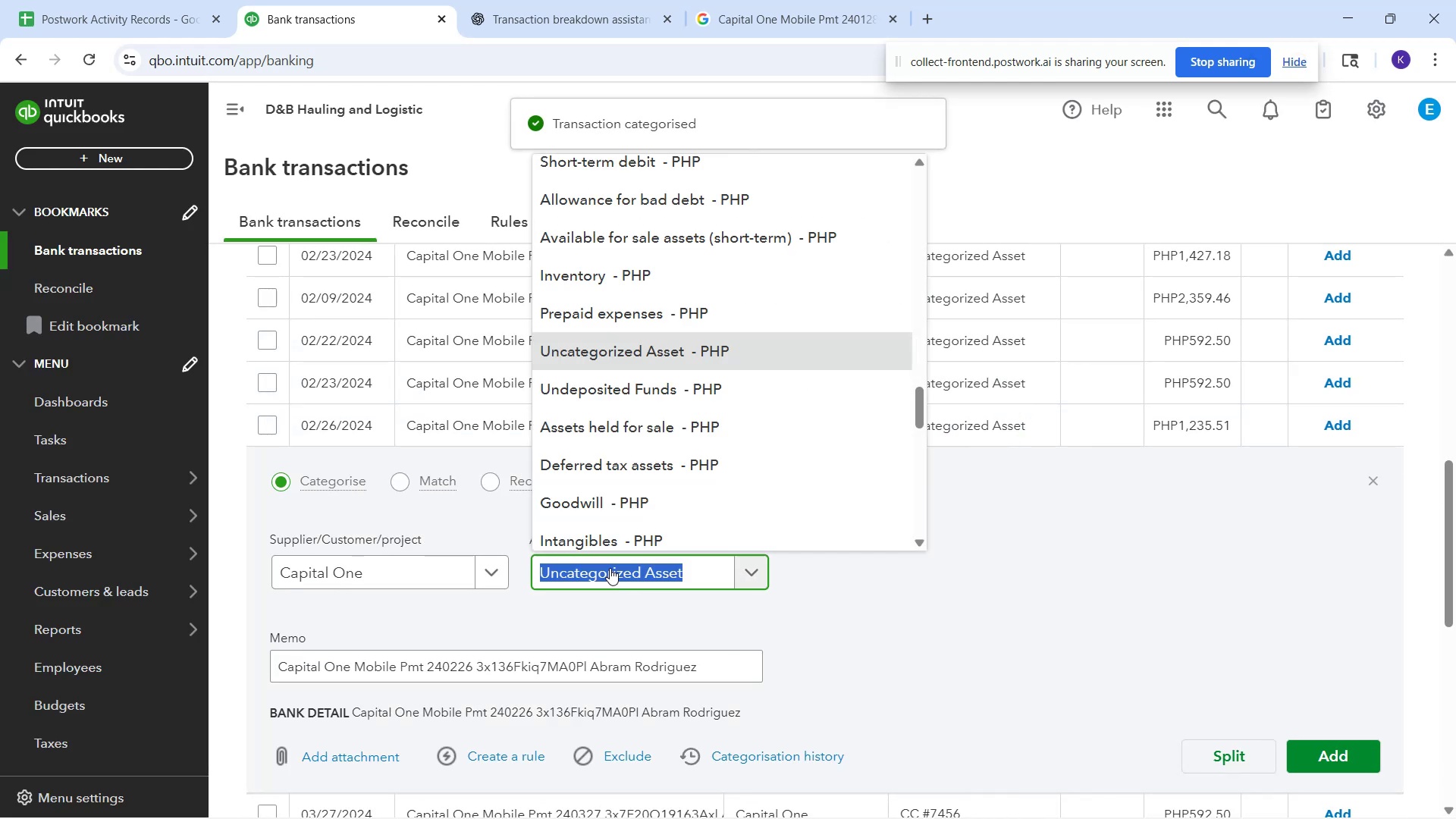 
scroll: coordinate [696, 422], scroll_direction: down, amount: 13.0
 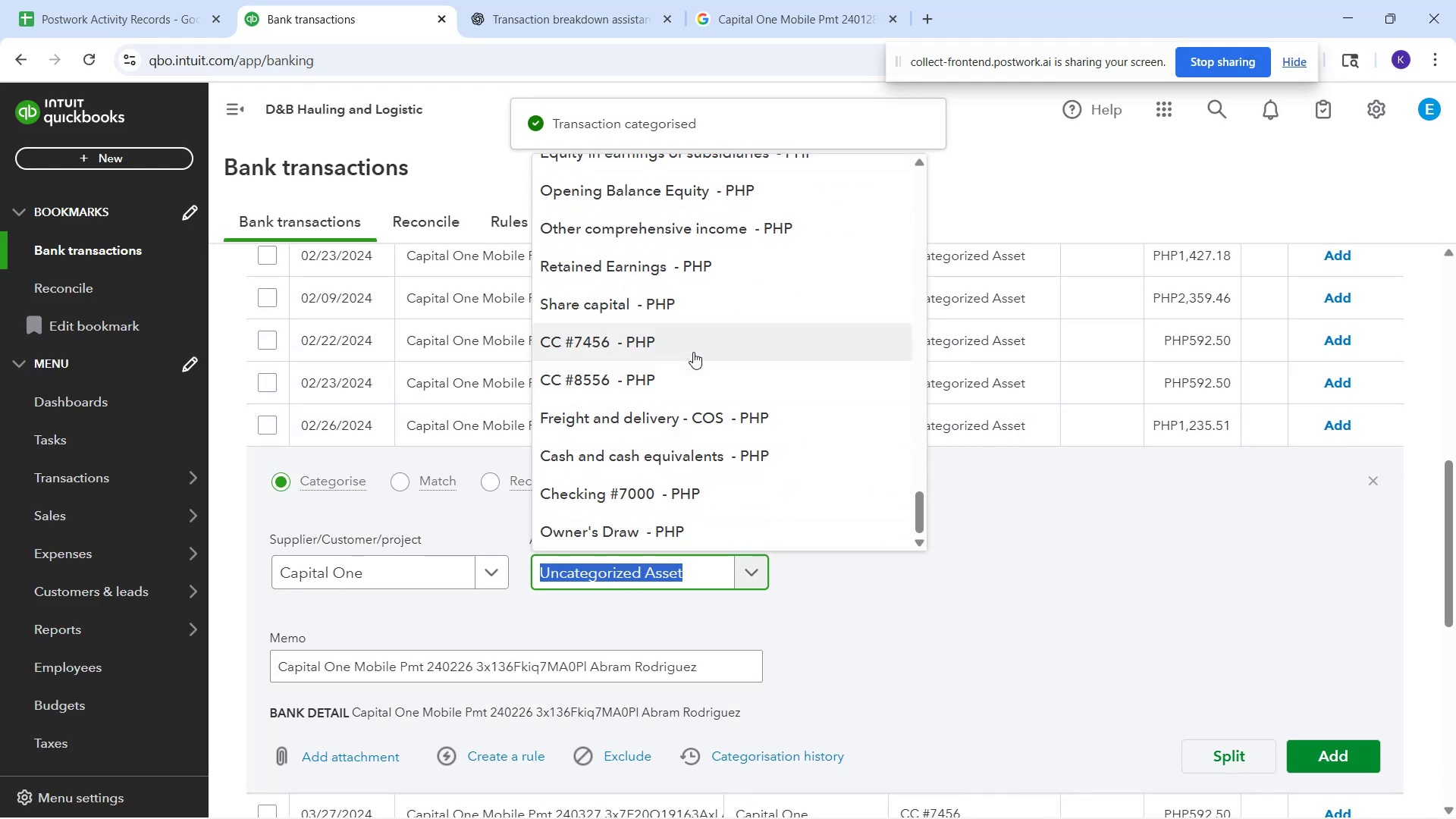 
left_click([697, 337])
 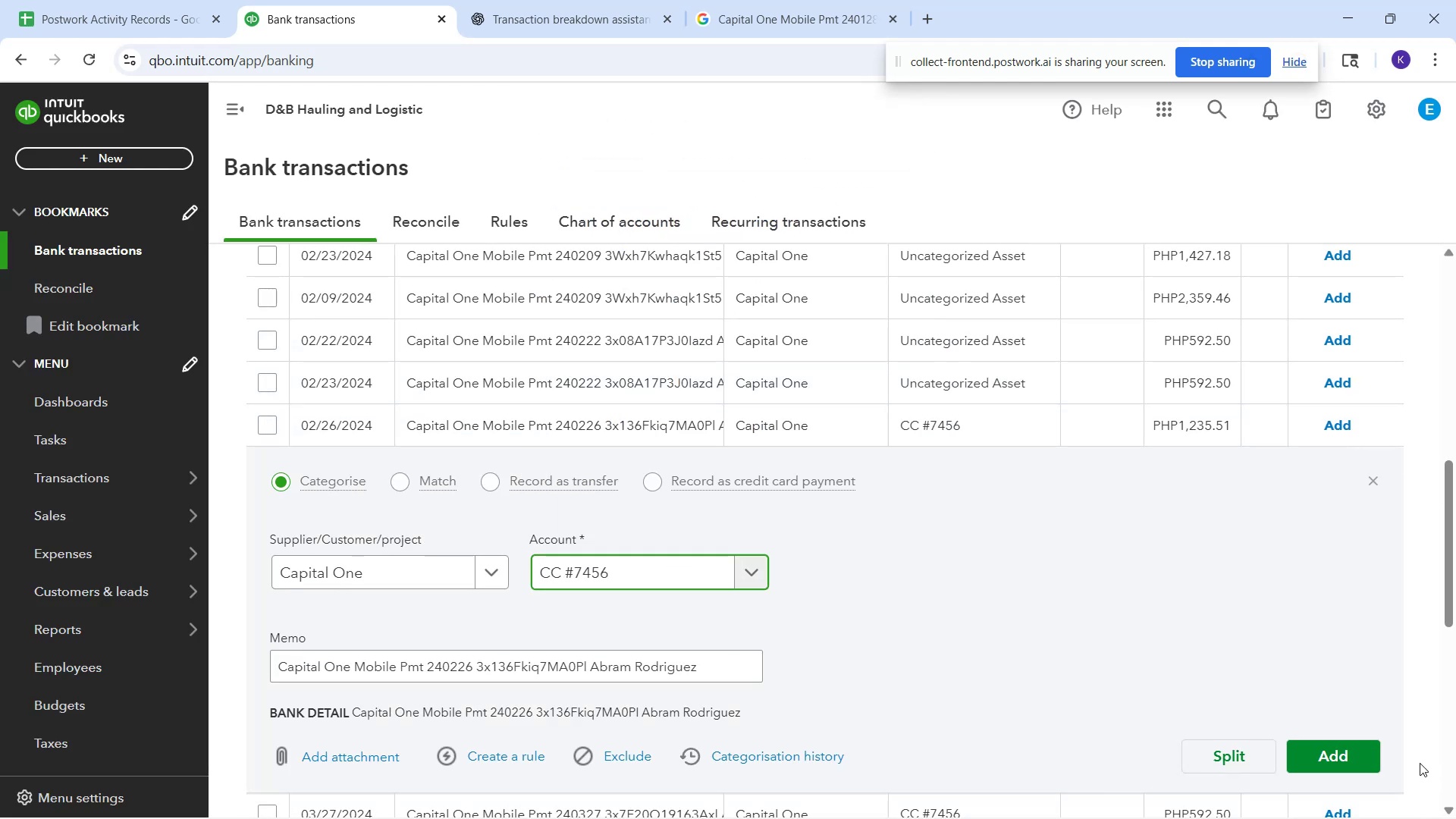 
left_click([1370, 761])
 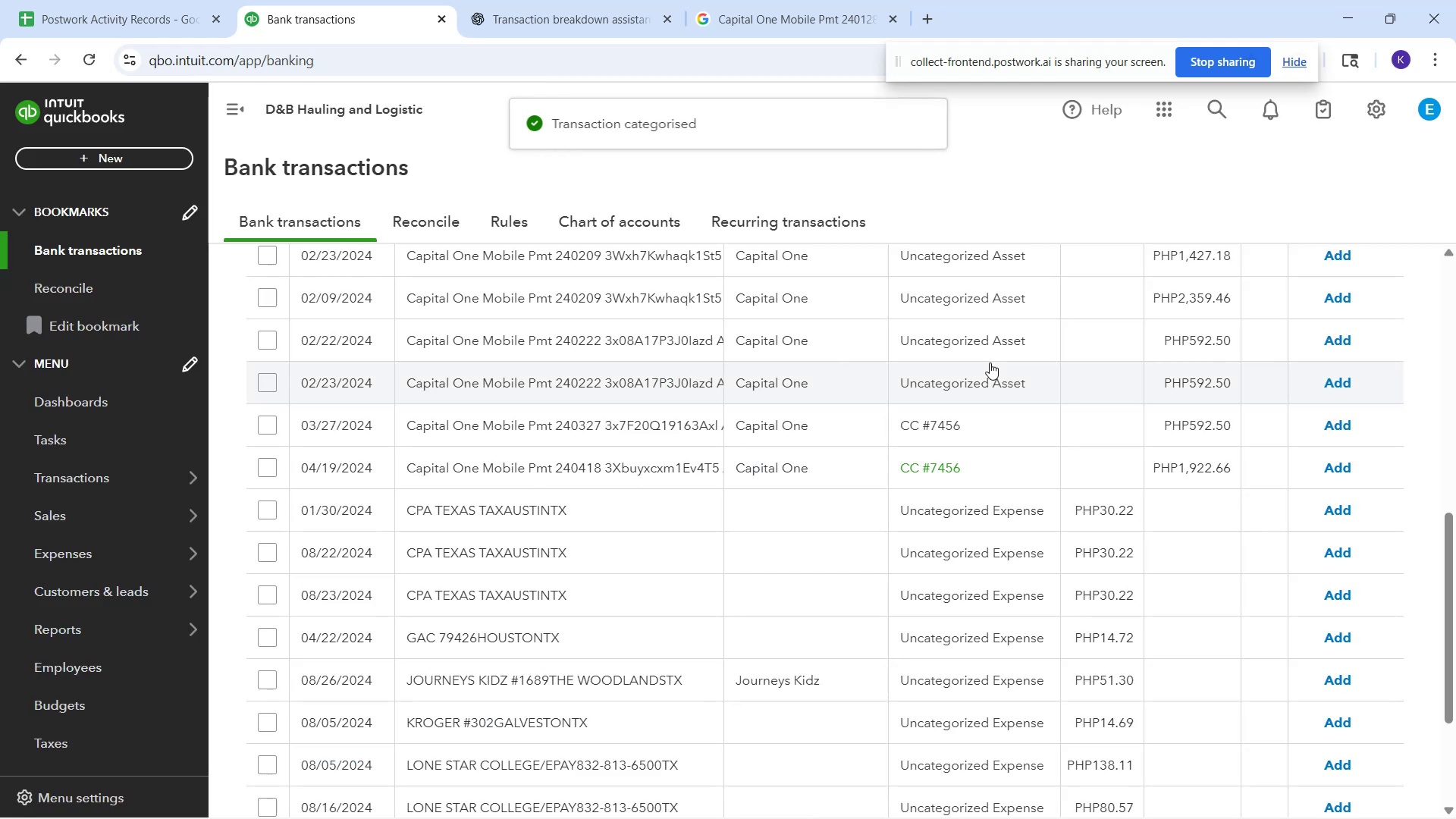 
left_click([990, 368])
 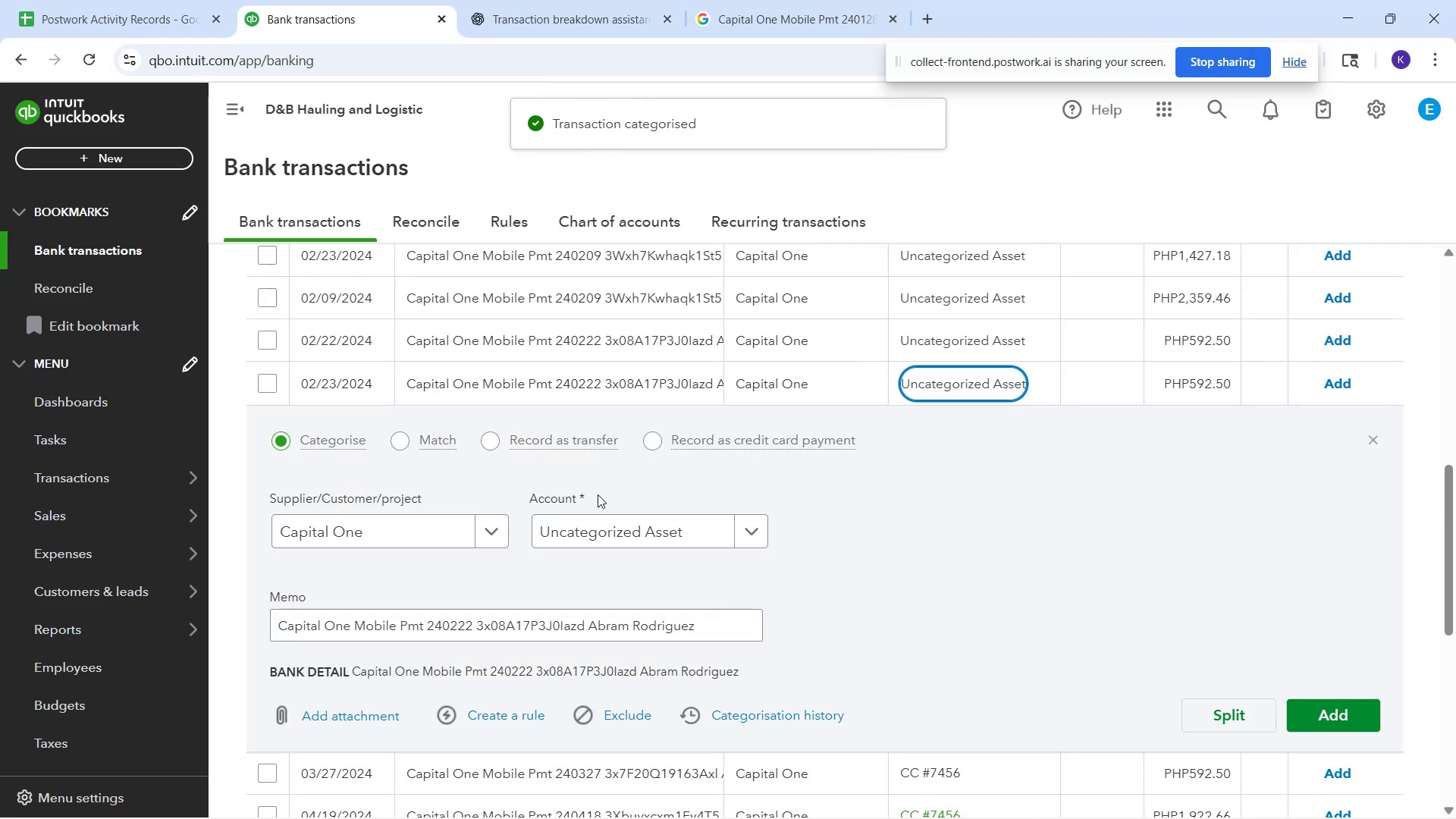 
left_click([596, 506])
 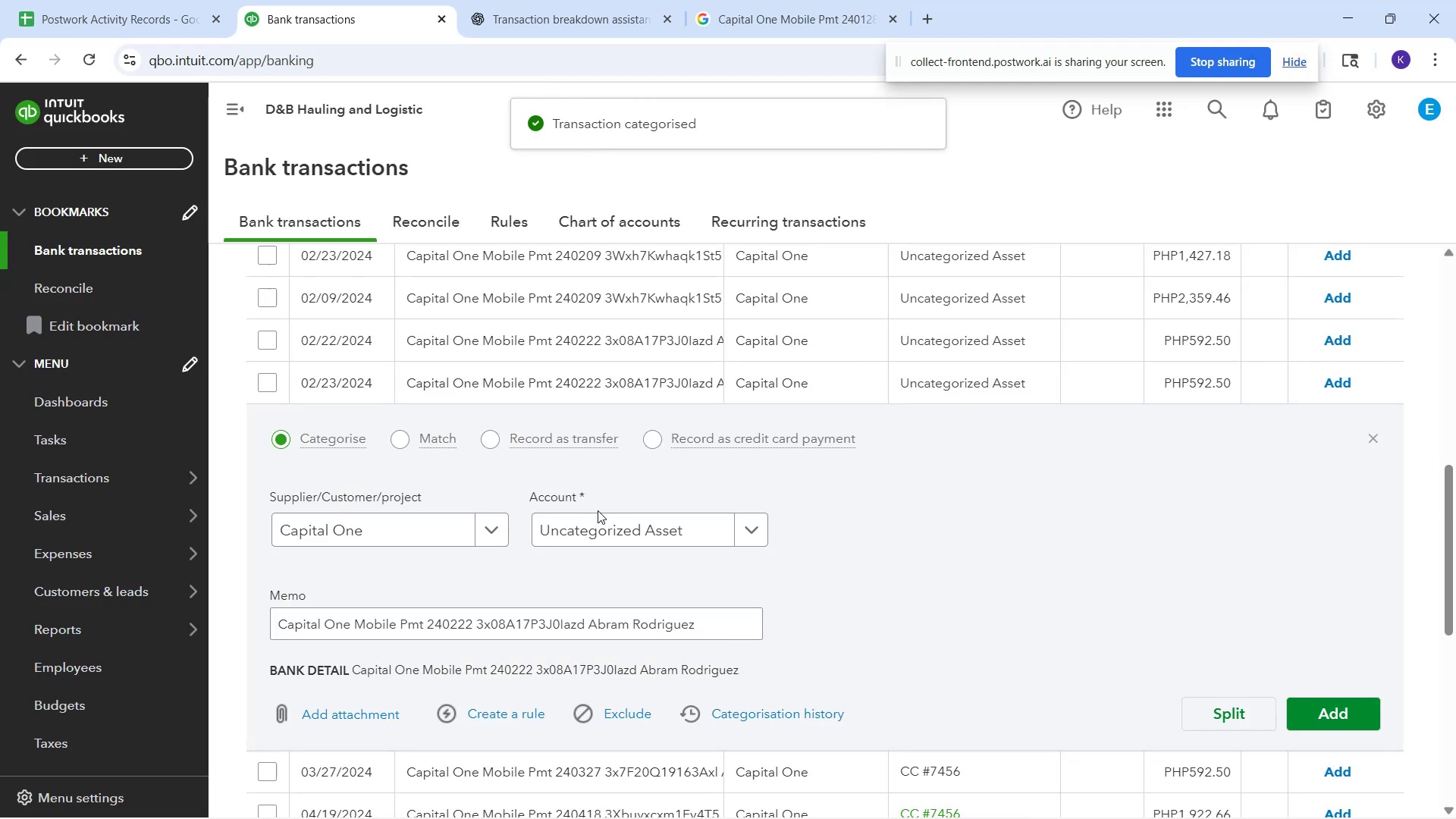 
left_click([601, 517])
 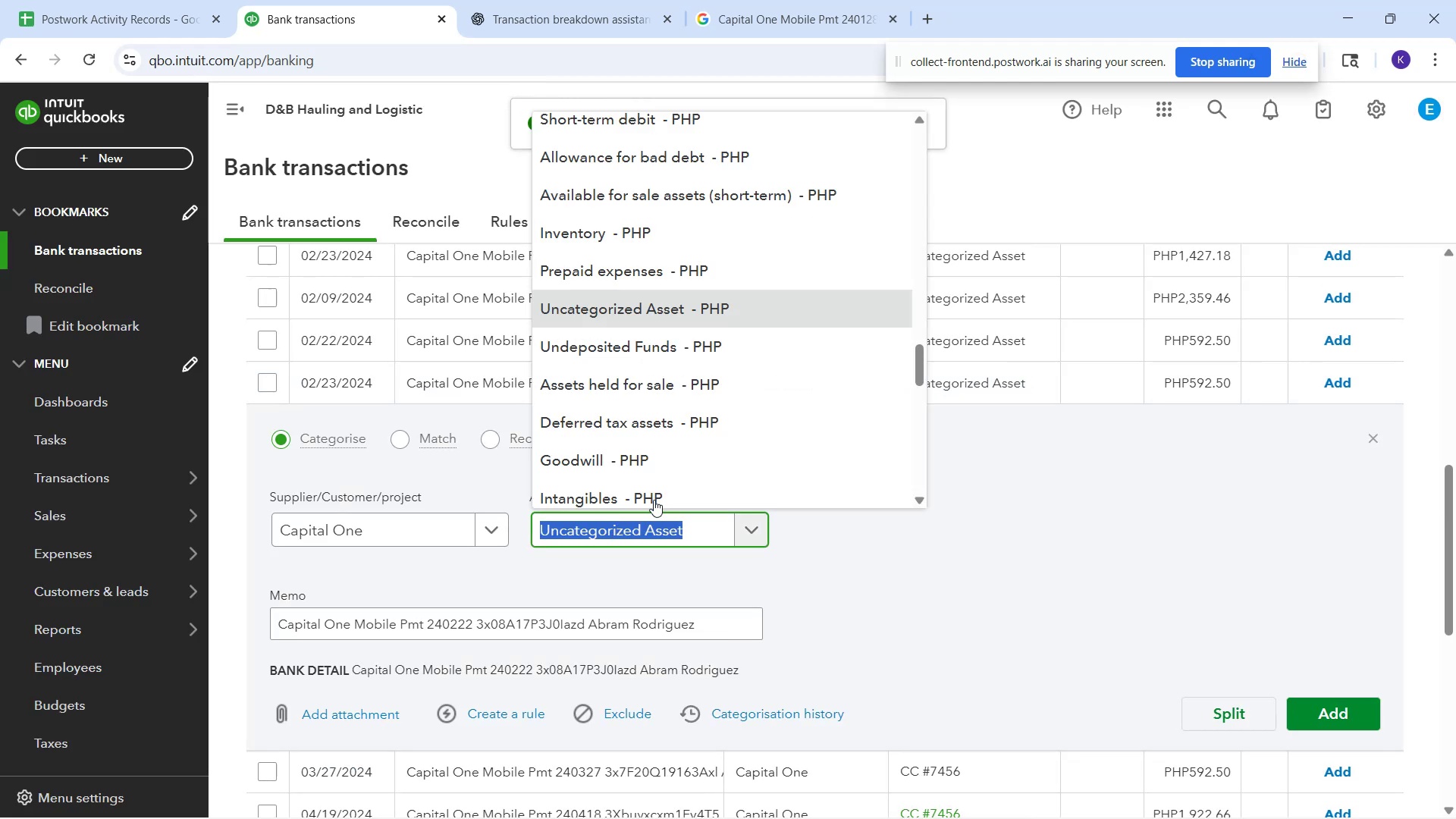 
scroll: coordinate [673, 414], scroll_direction: down, amount: 14.0
 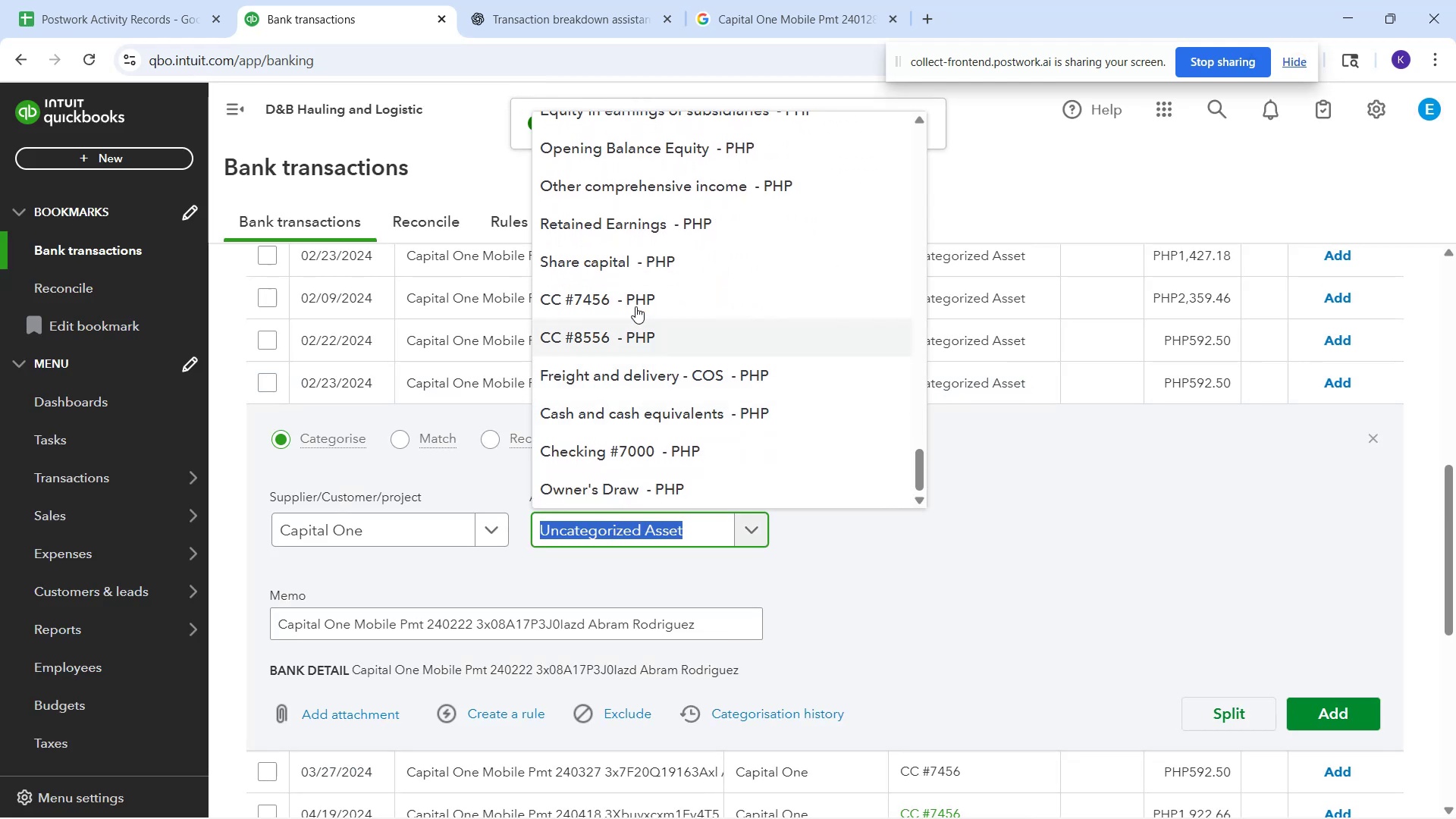 
left_click([637, 300])
 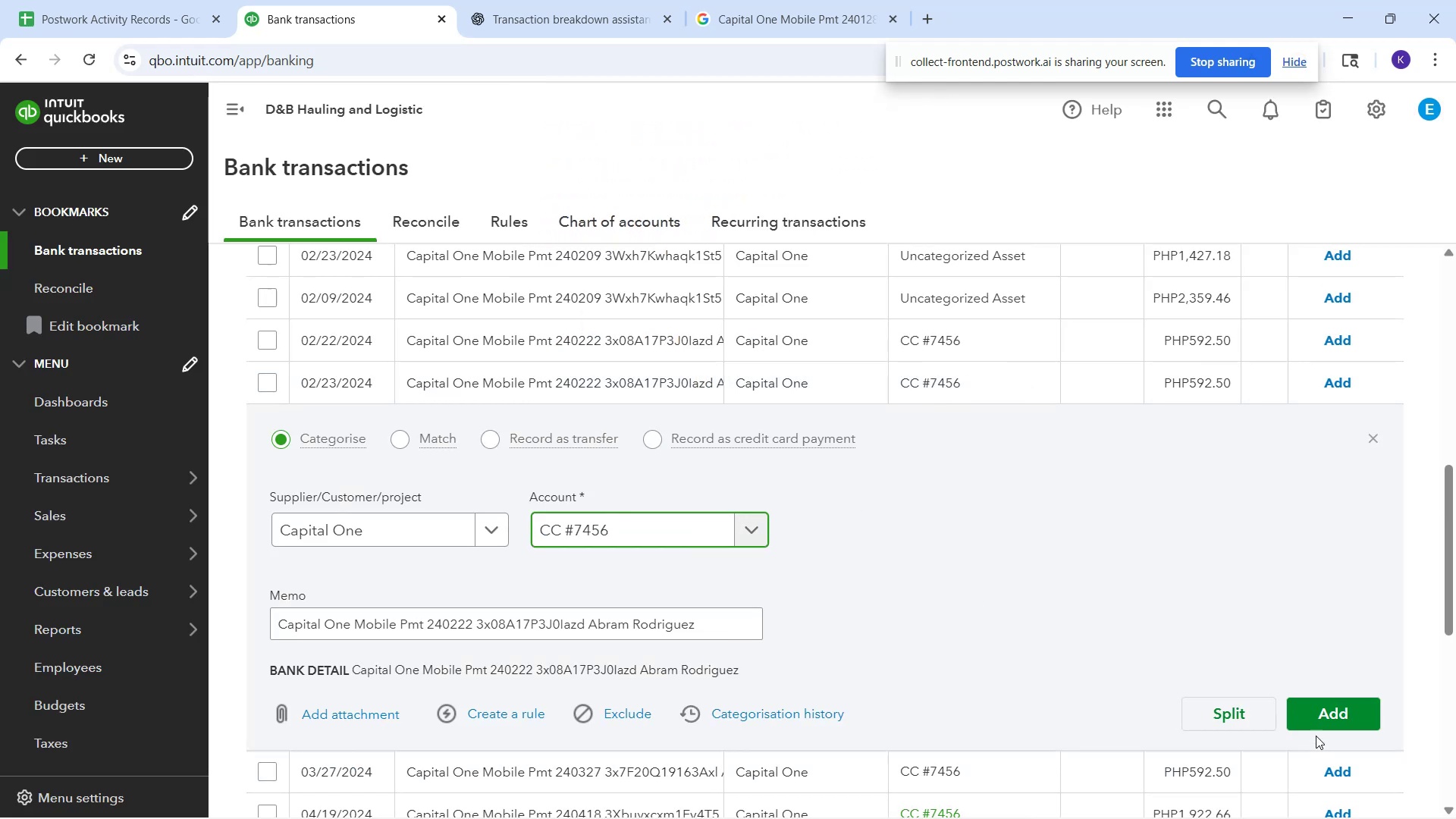 
left_click([1325, 722])
 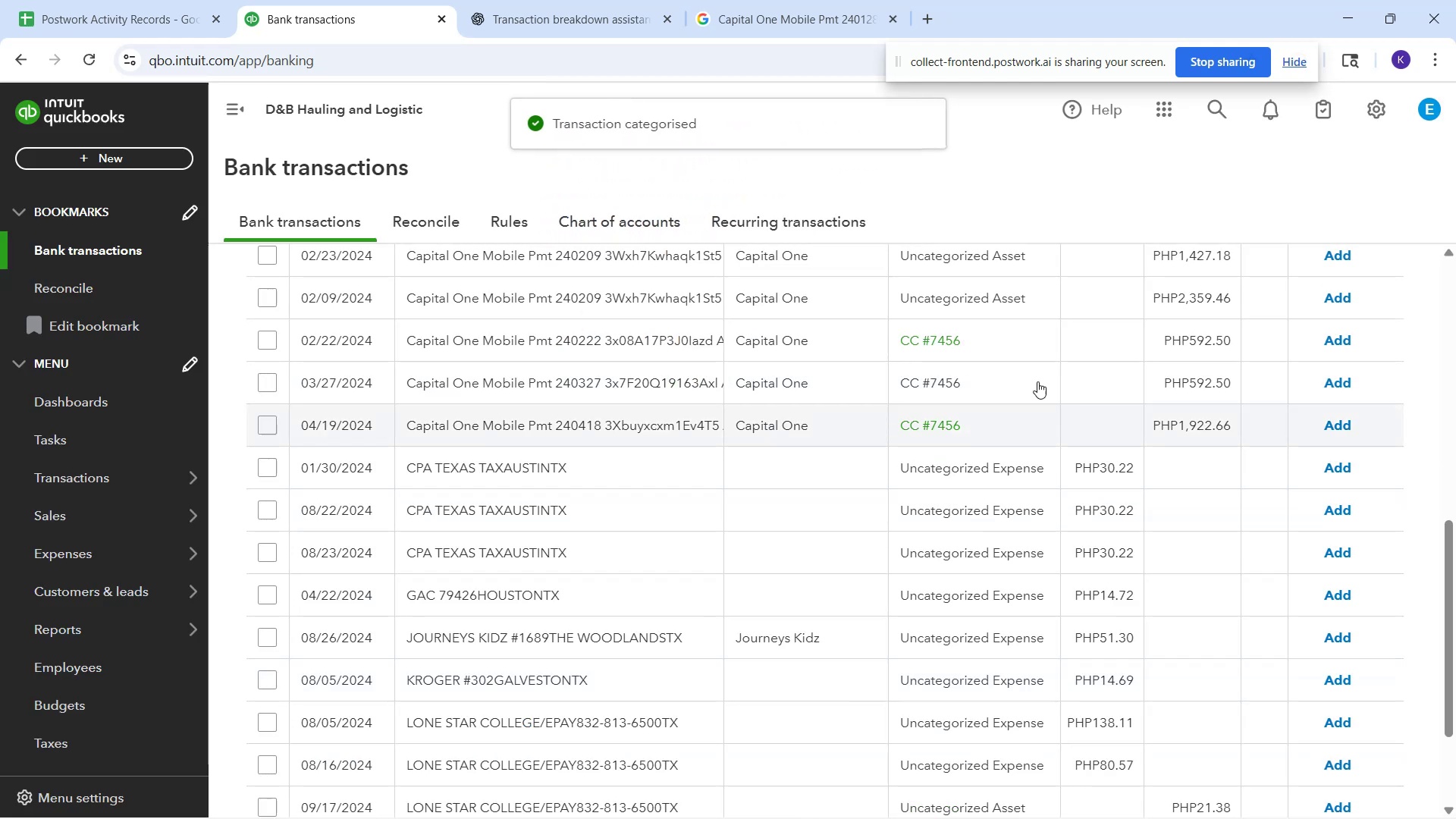 
left_click([967, 297])
 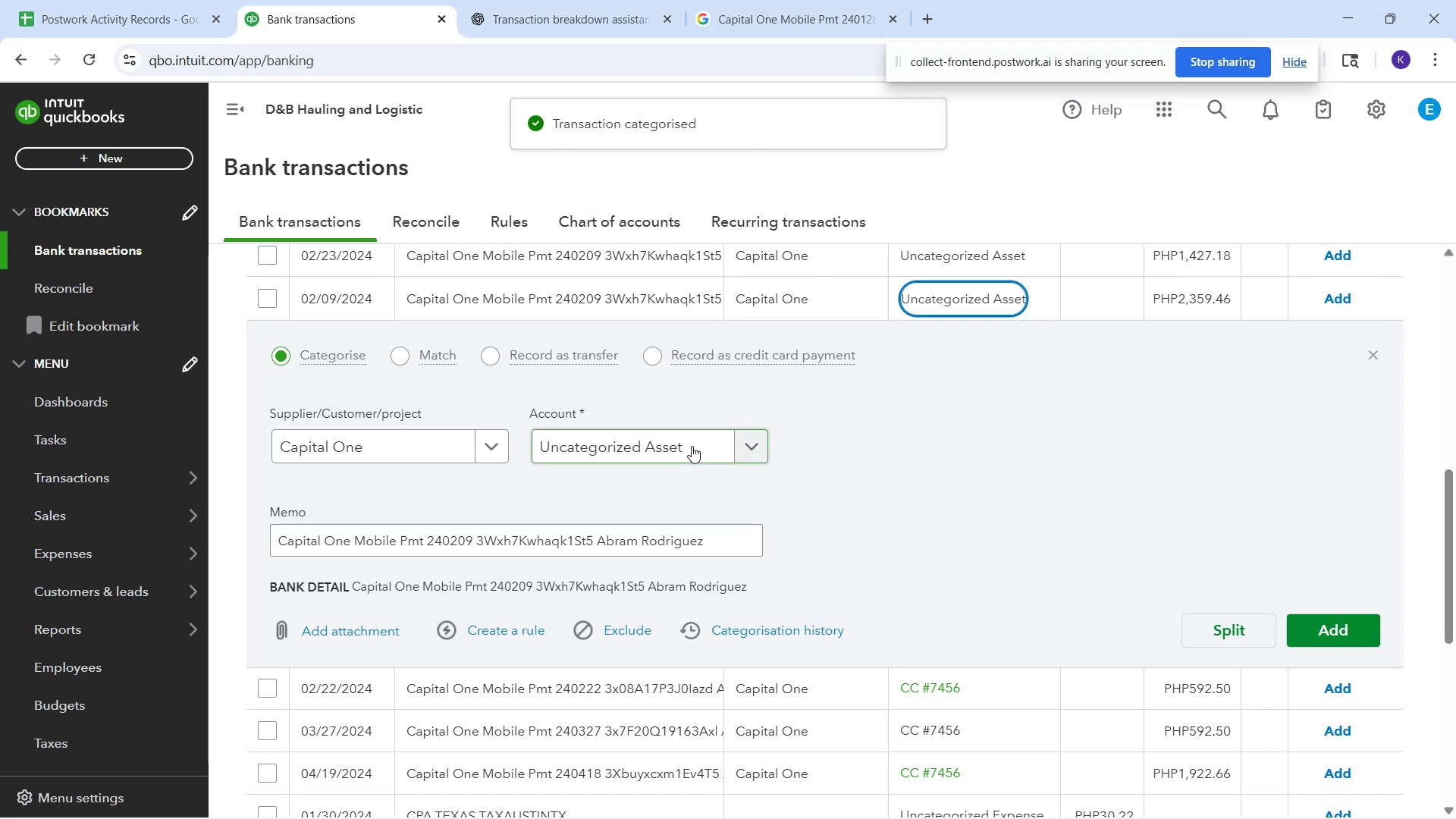 
left_click([692, 446])
 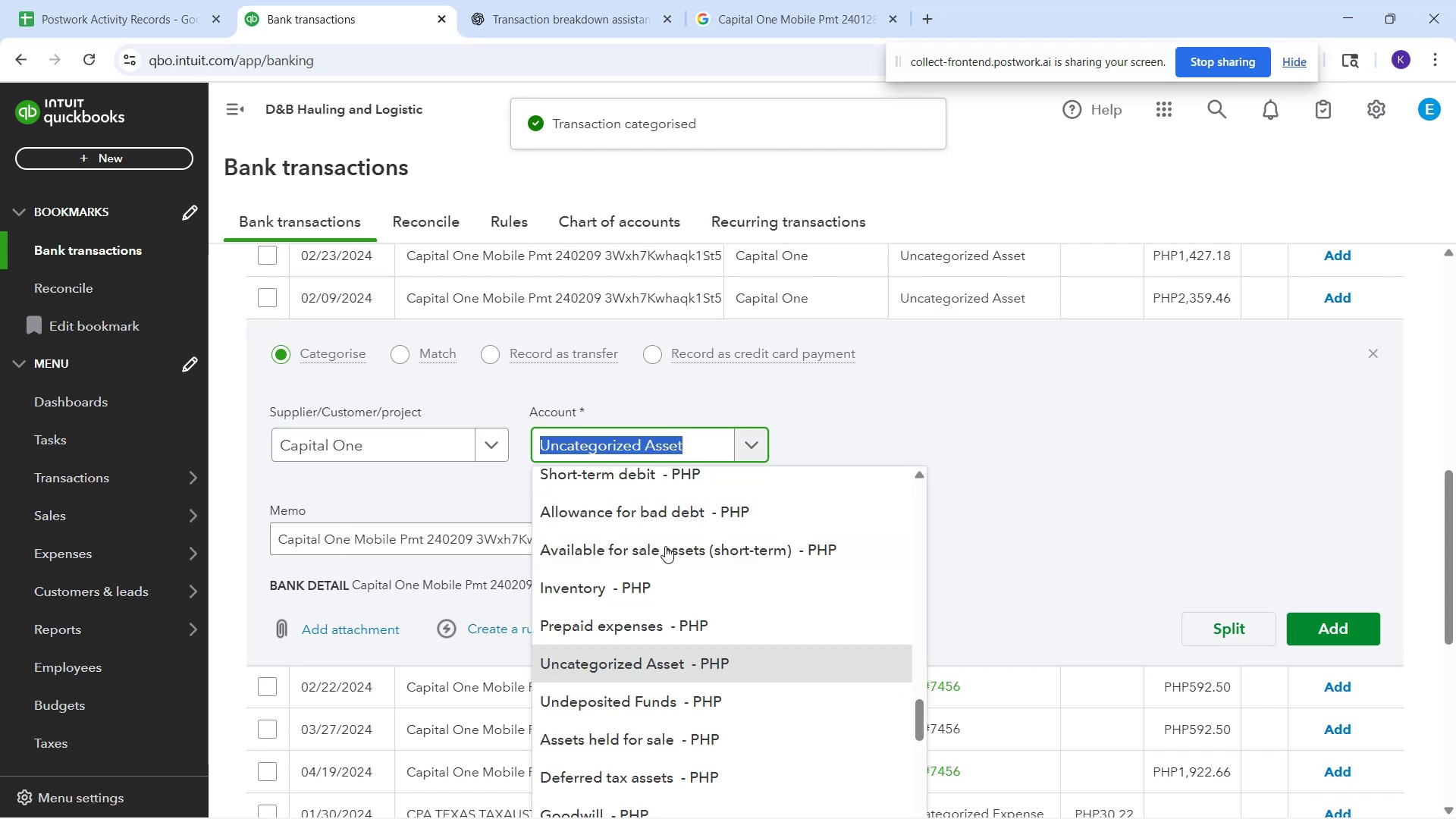 
scroll: coordinate [707, 711], scroll_direction: down, amount: 17.0
 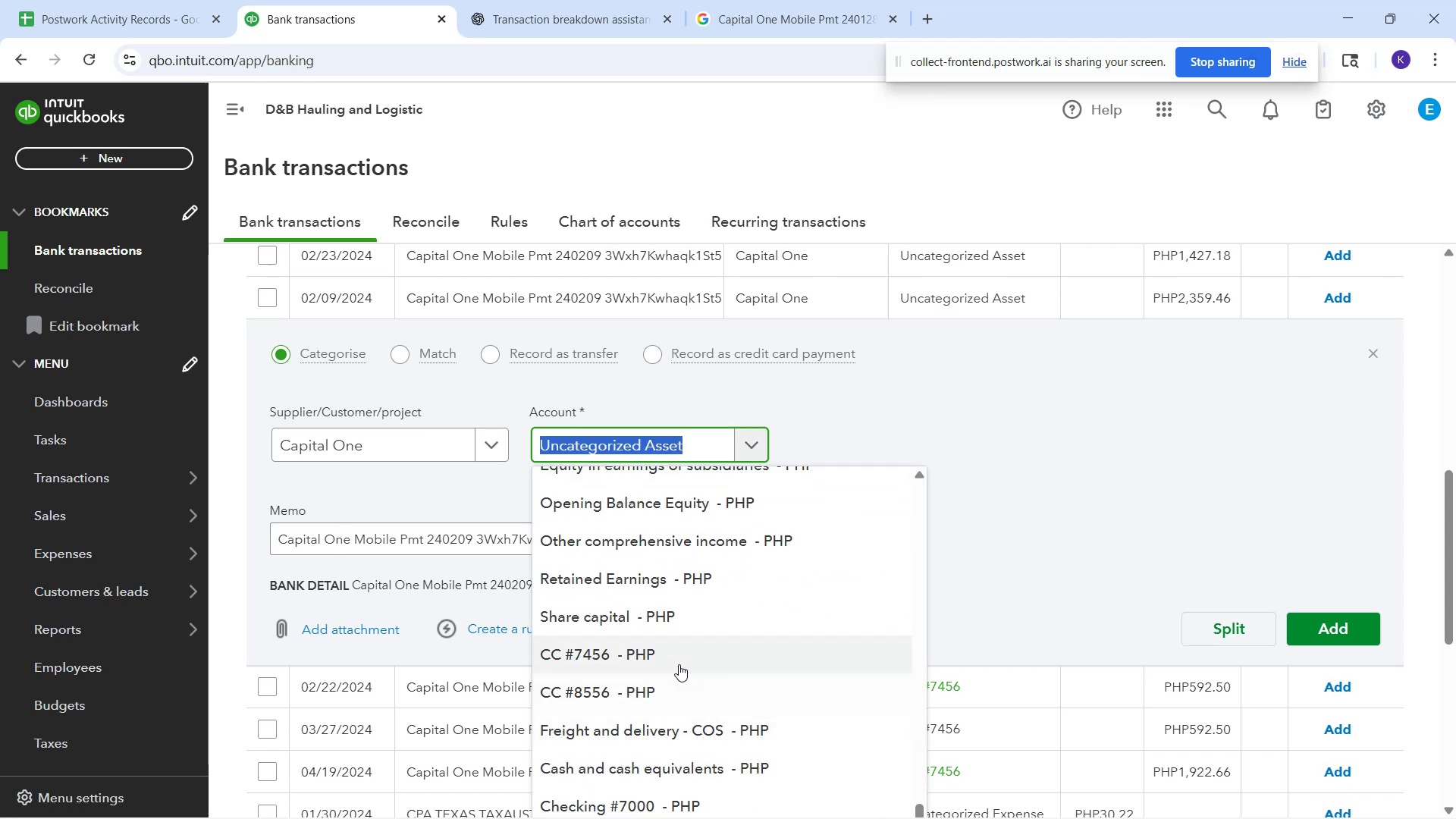 
left_click([678, 664])
 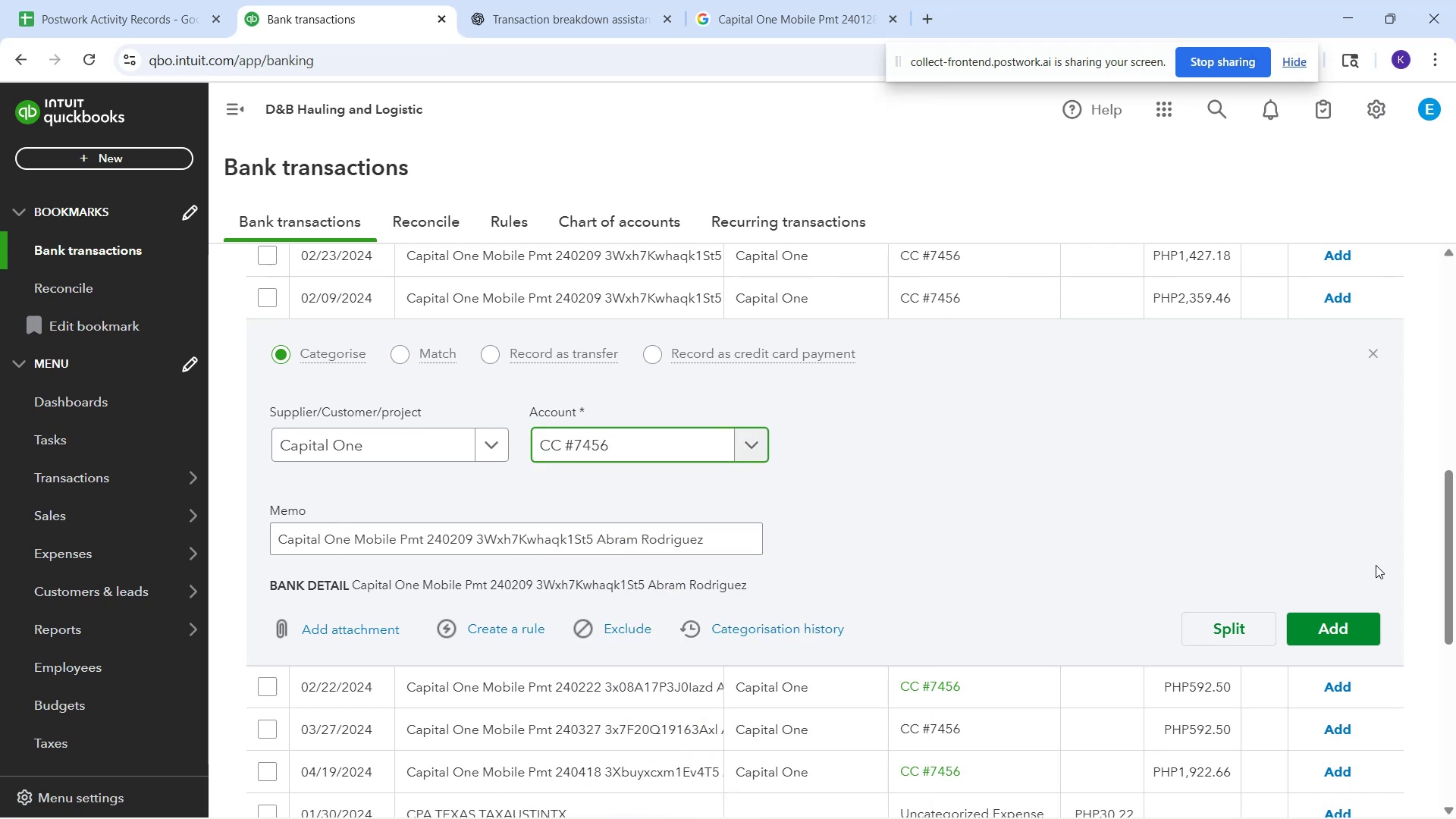 
left_click([1345, 632])
 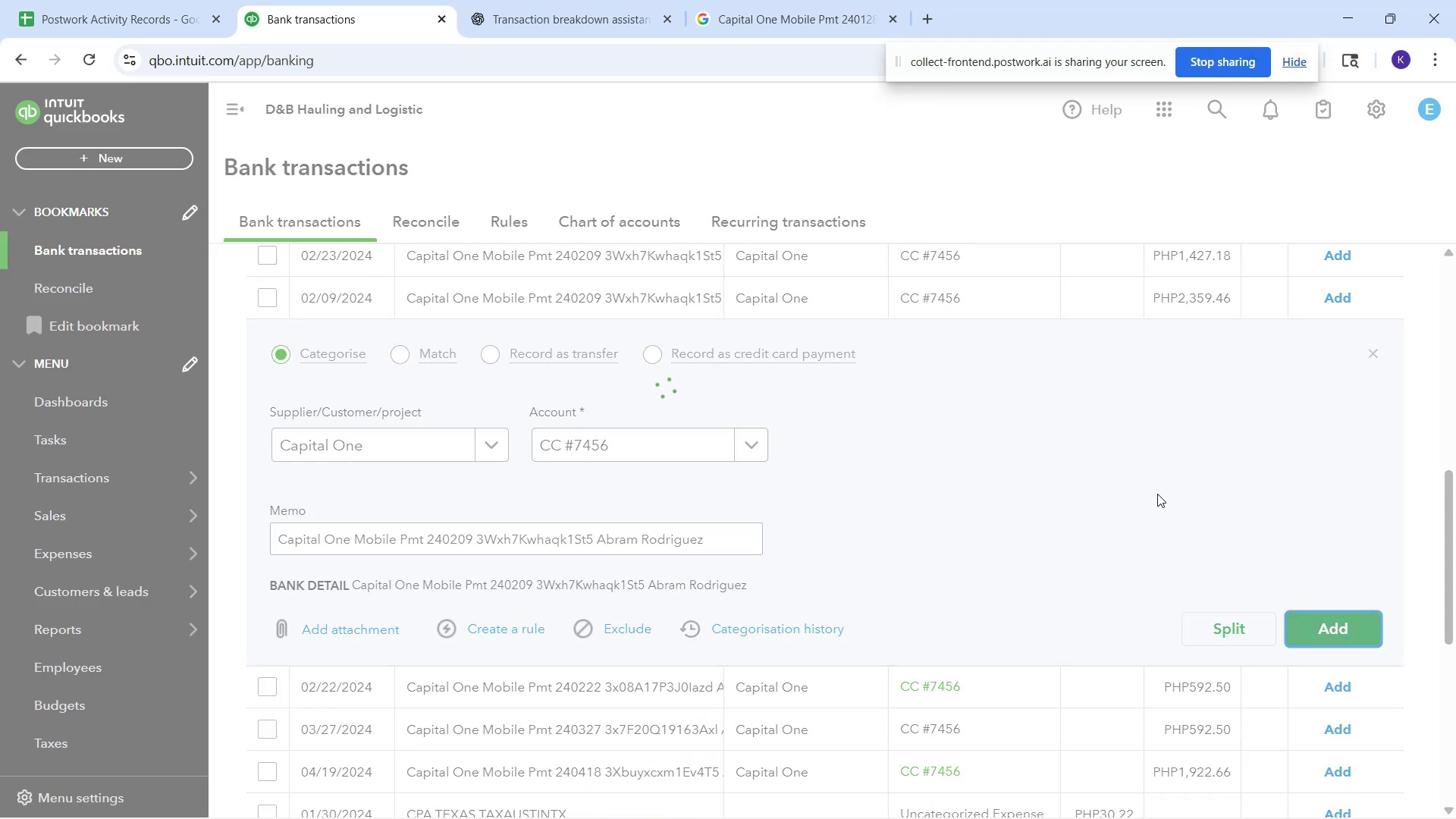 
scroll: coordinate [1090, 529], scroll_direction: up, amount: 7.0
 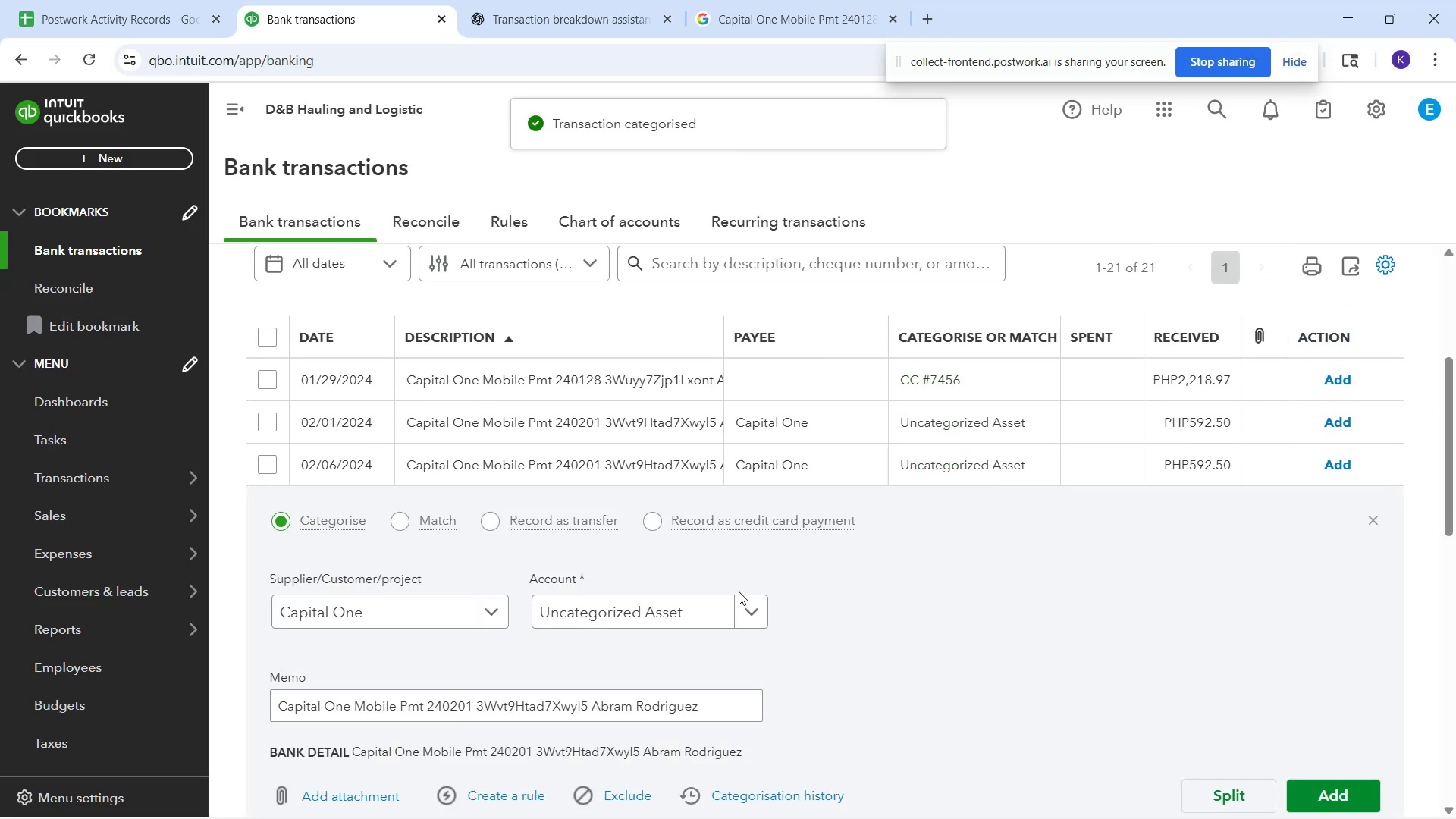 
left_click([654, 617])
 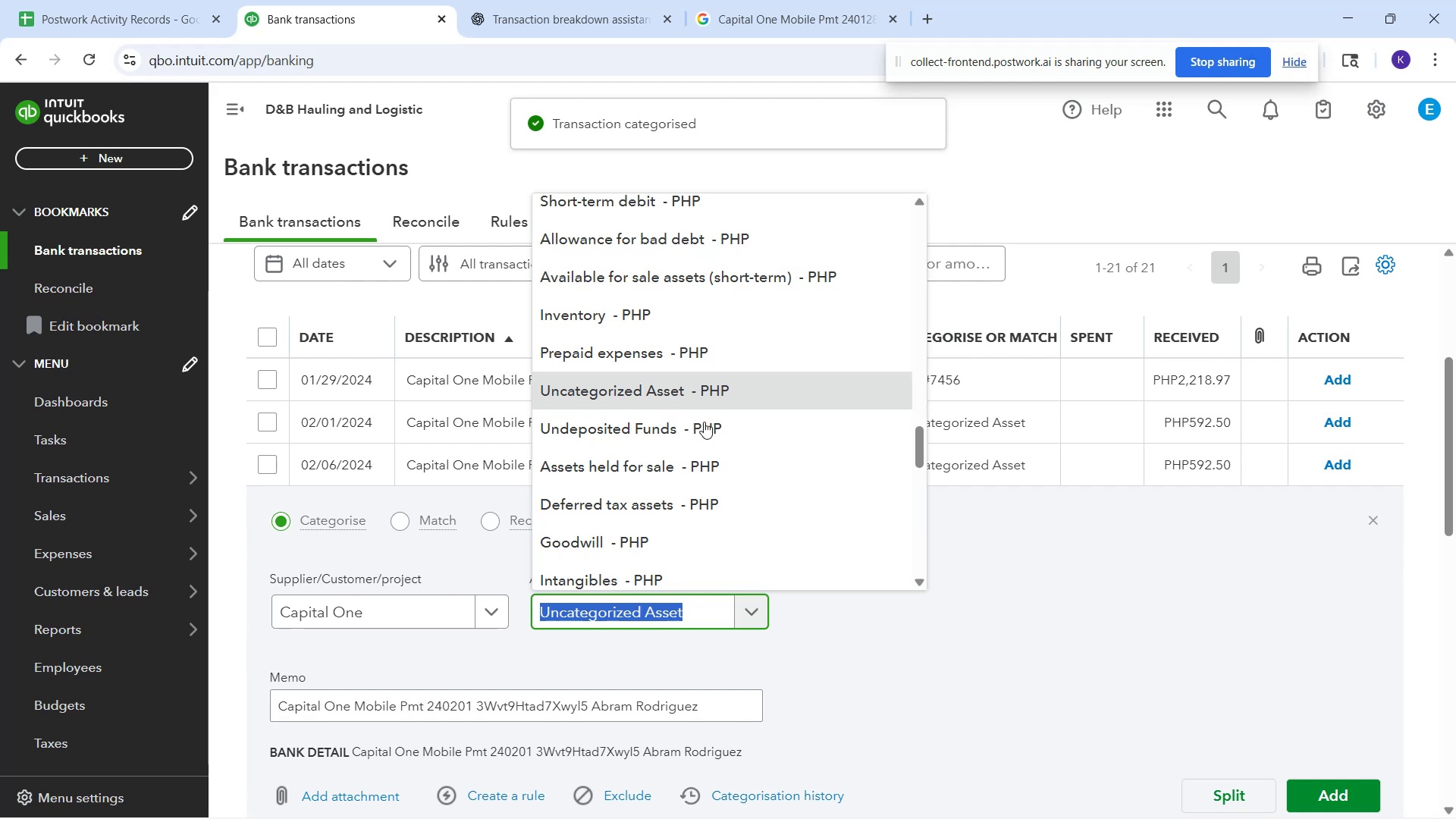 
scroll: coordinate [690, 493], scroll_direction: down, amount: 12.0
 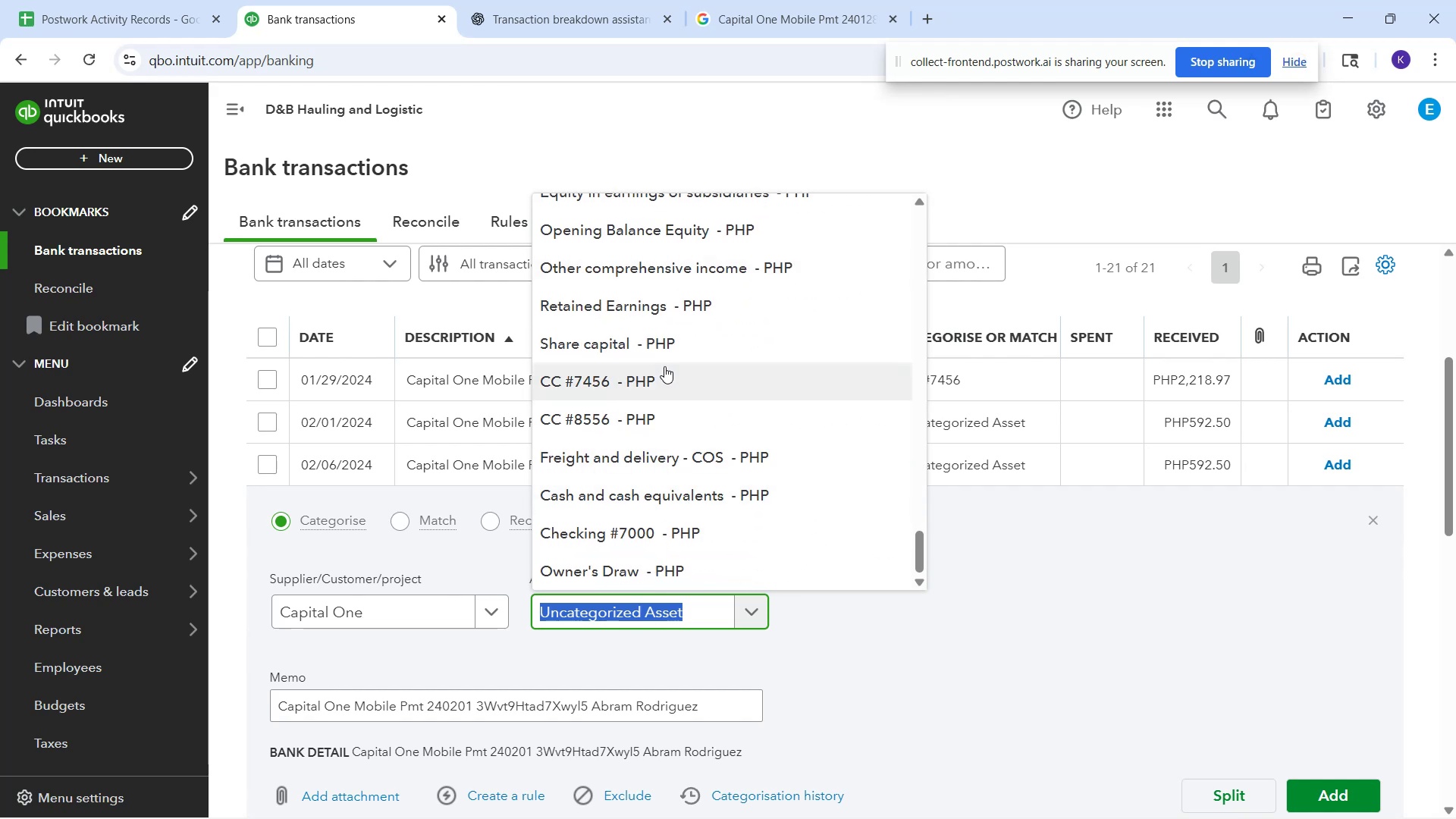 
left_click([667, 369])
 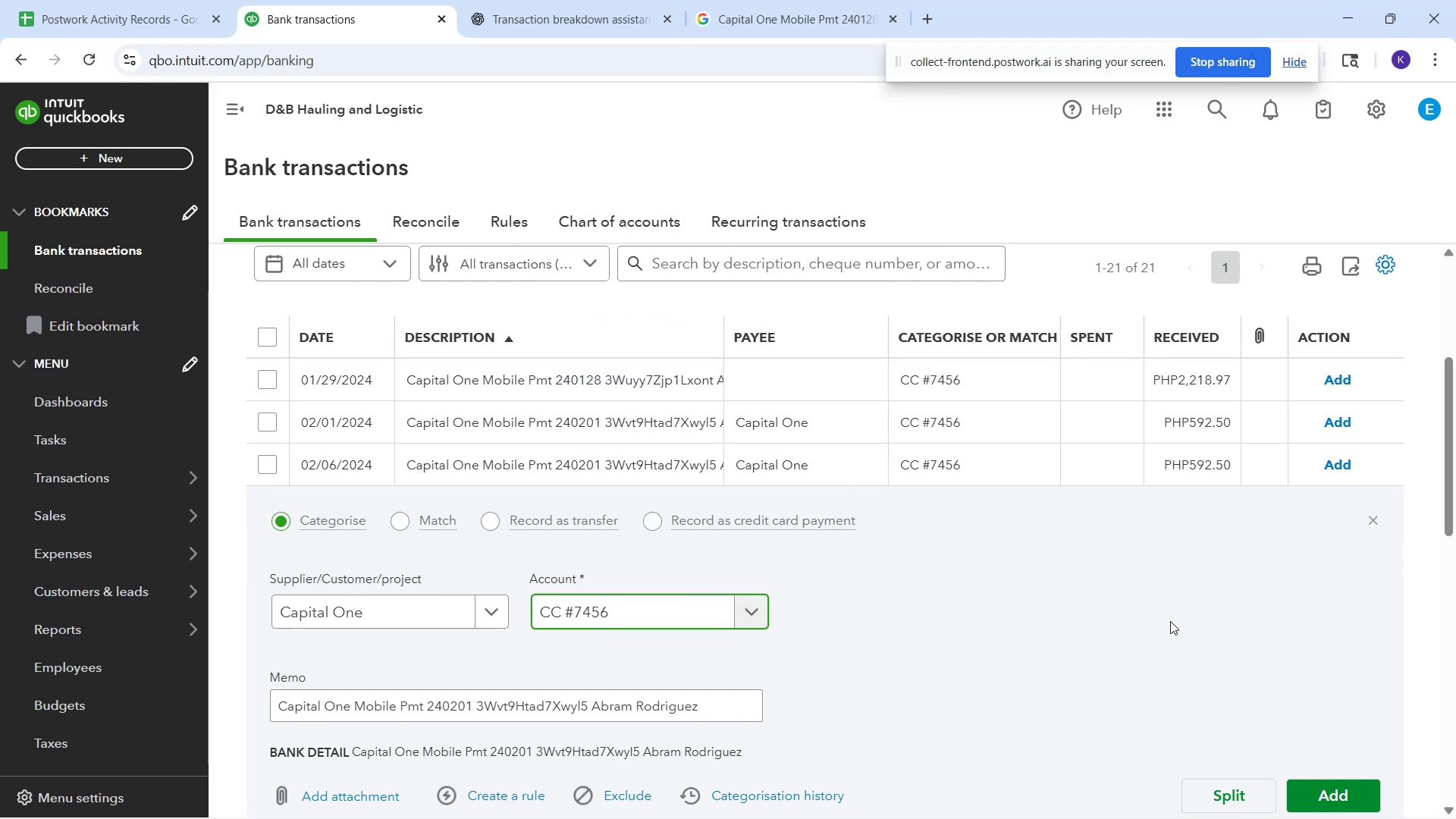 
scroll: coordinate [1175, 591], scroll_direction: up, amount: 3.0
 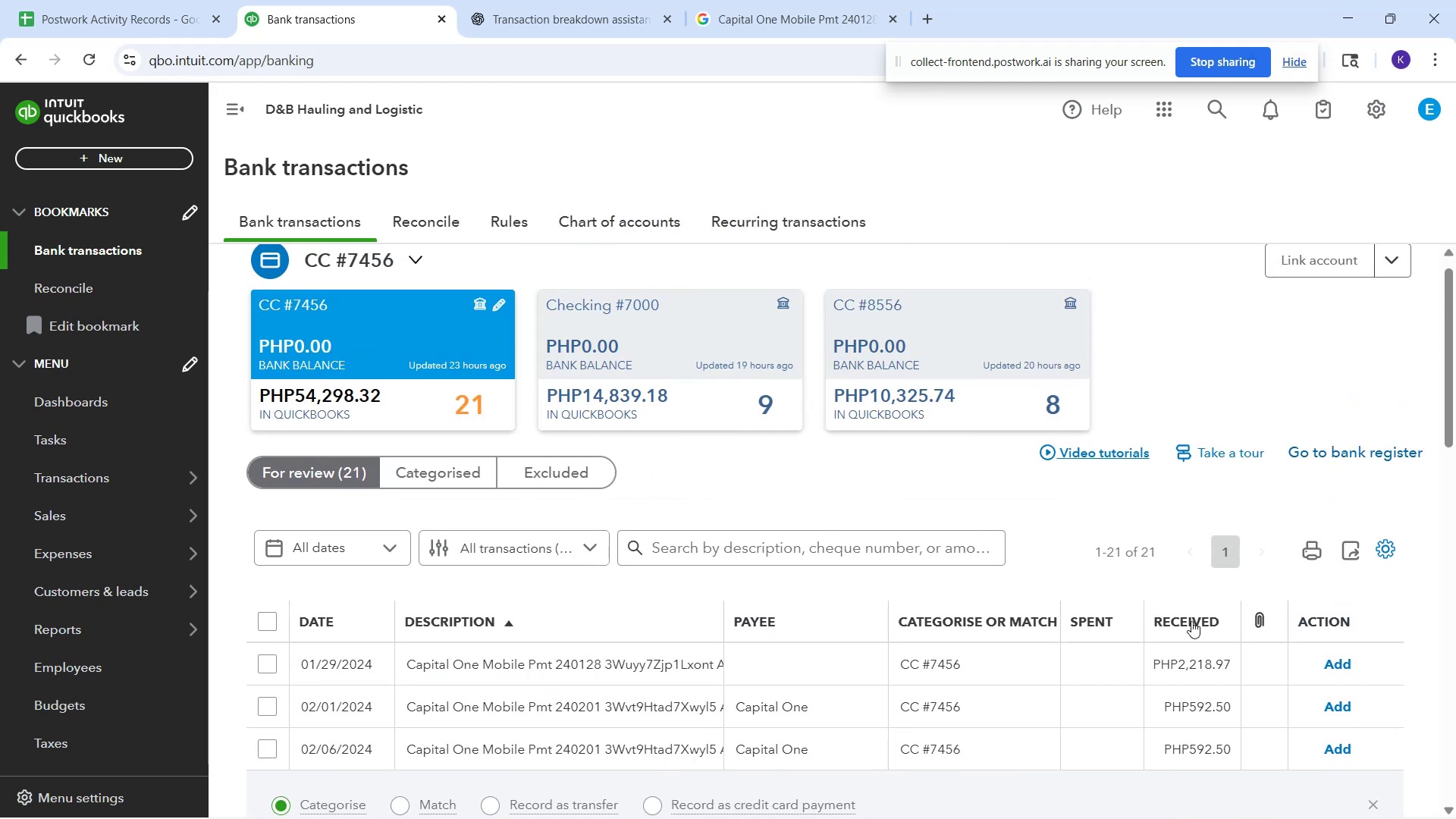 
scroll: coordinate [1200, 635], scroll_direction: down, amount: 3.0
 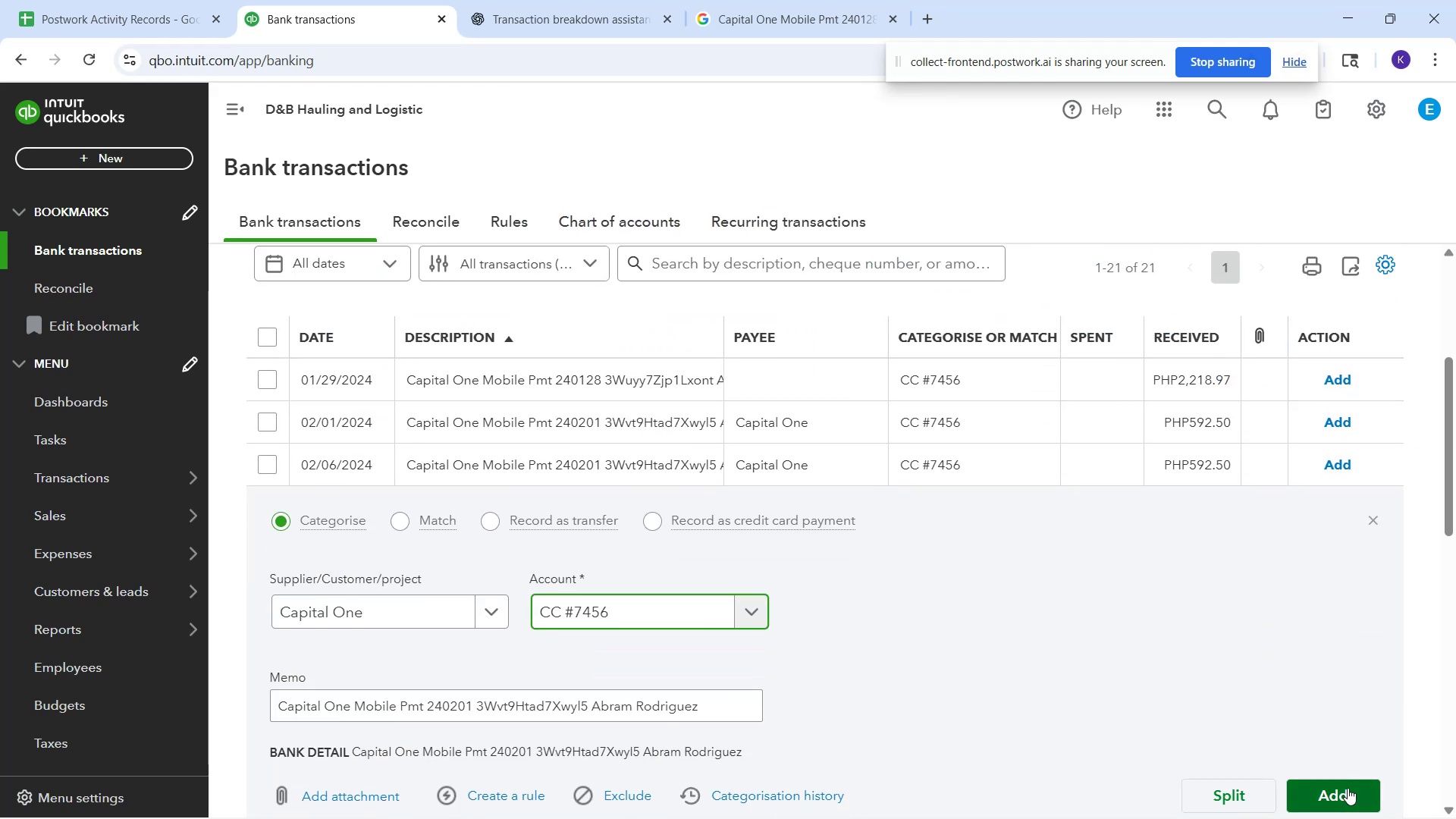 
left_click([1348, 788])
 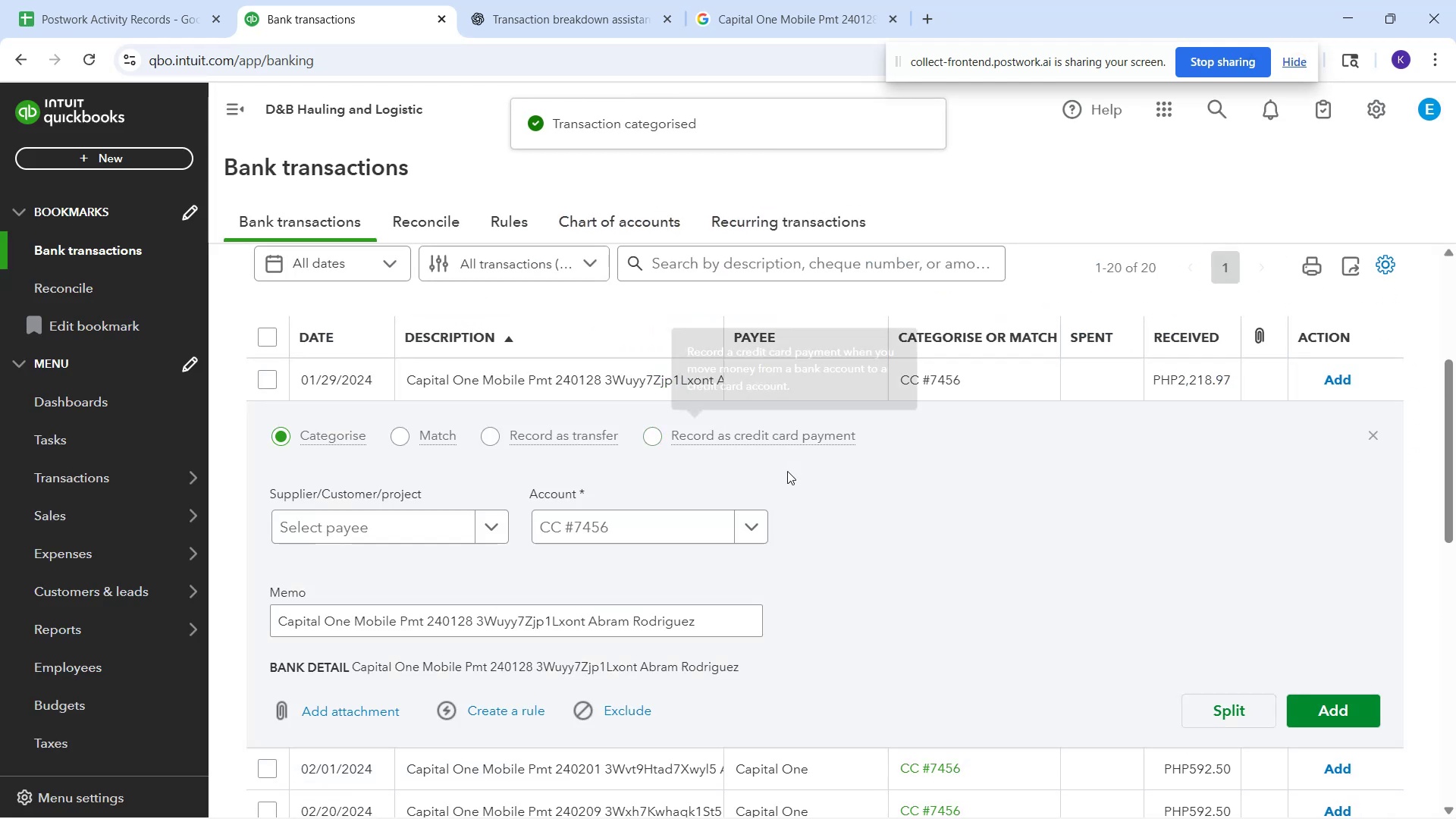 
left_click([442, 530])
 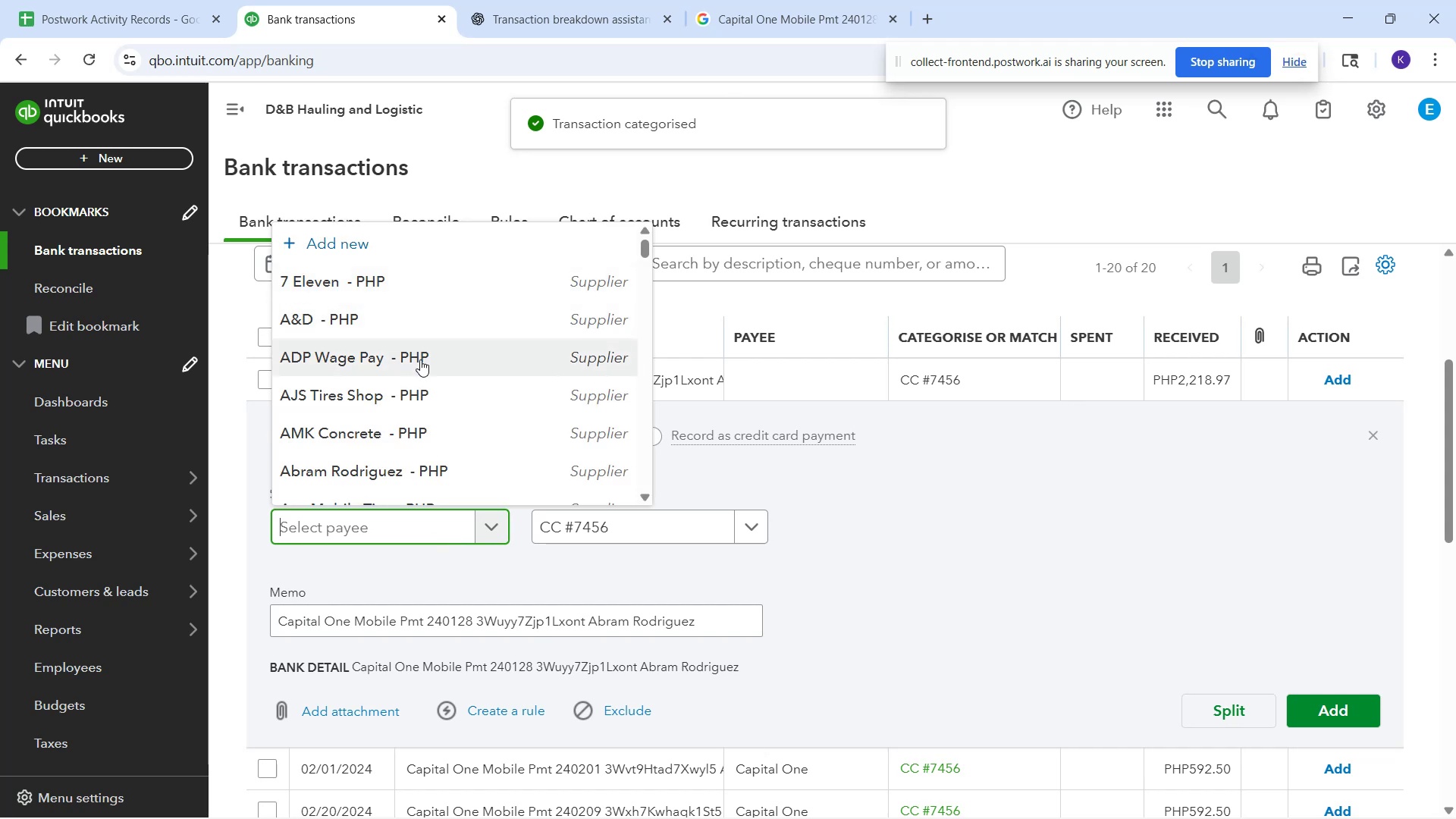 
type(cap)
 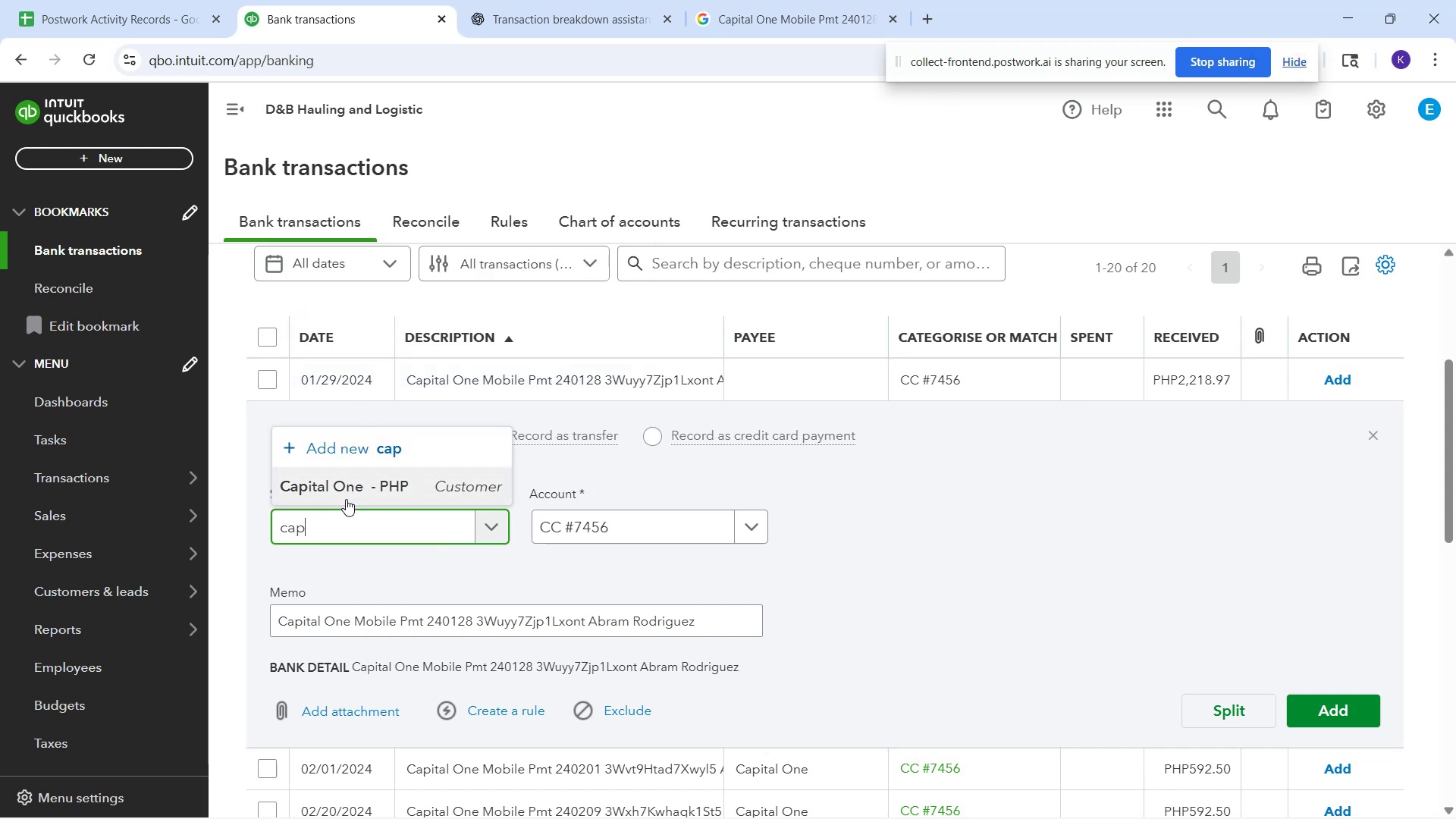 
left_click([346, 499])
 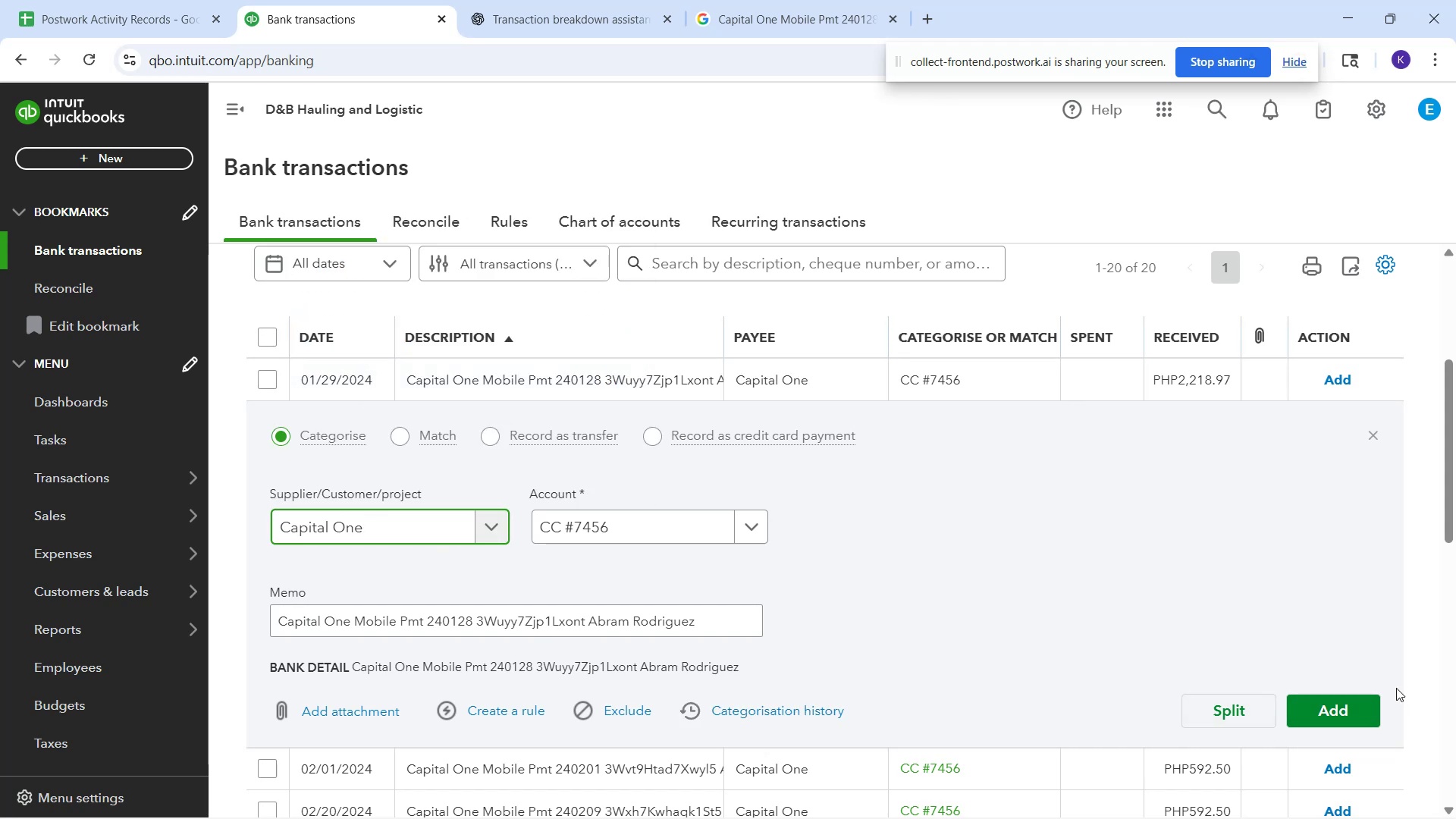 
left_click([1348, 705])
 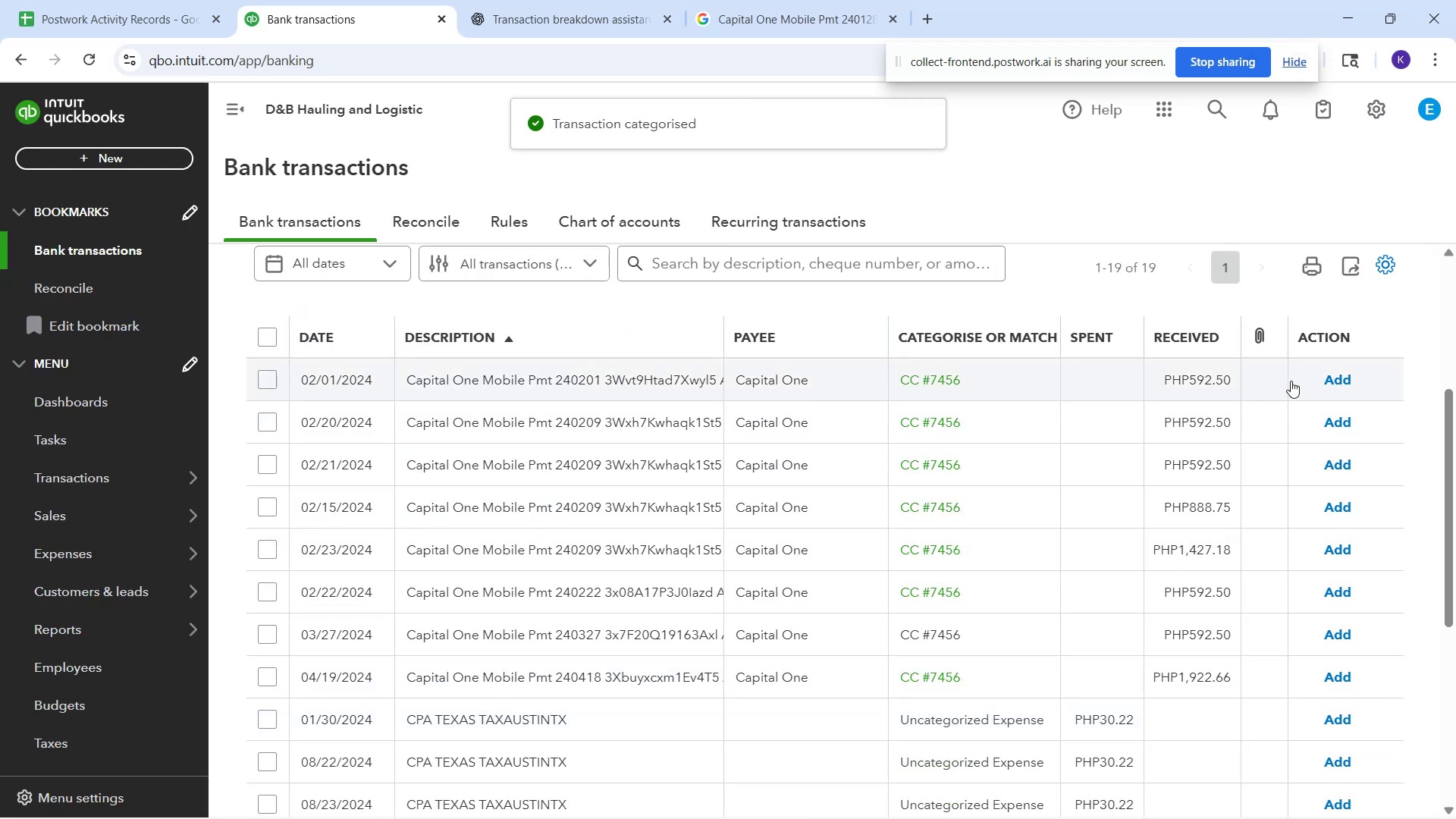 
left_click([1323, 383])
 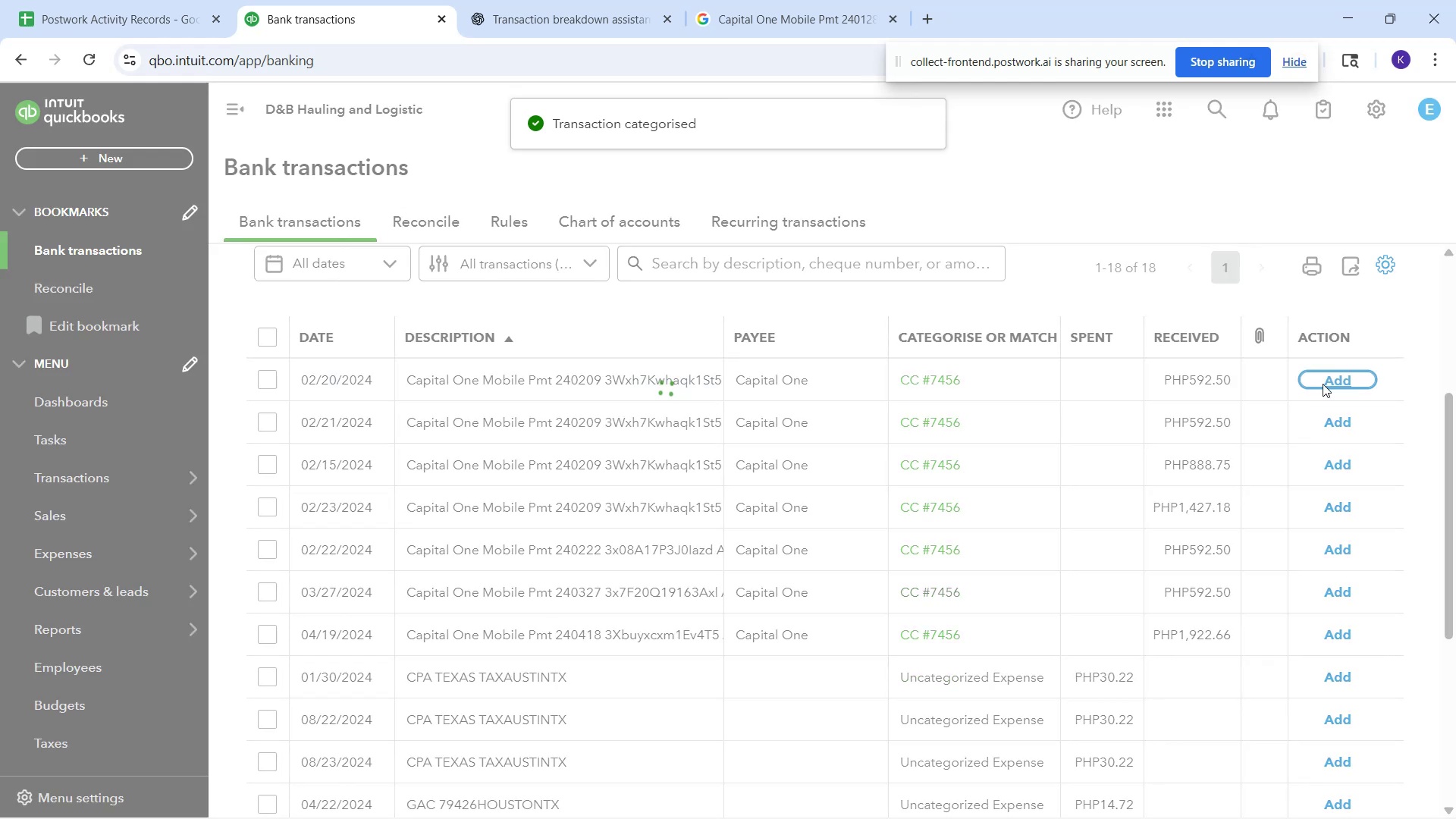 
left_click([1323, 384])
 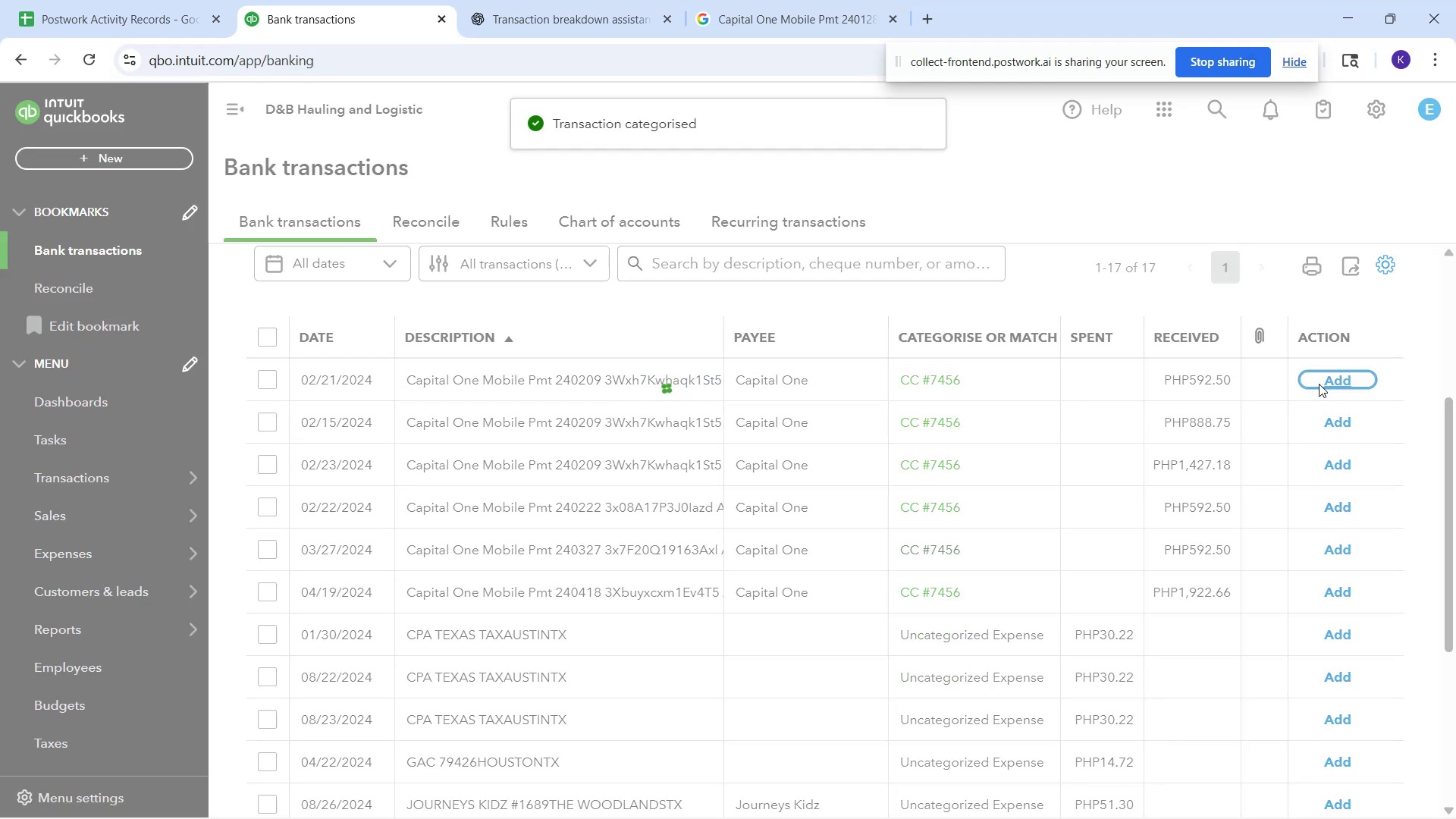 
left_click([1319, 384])
 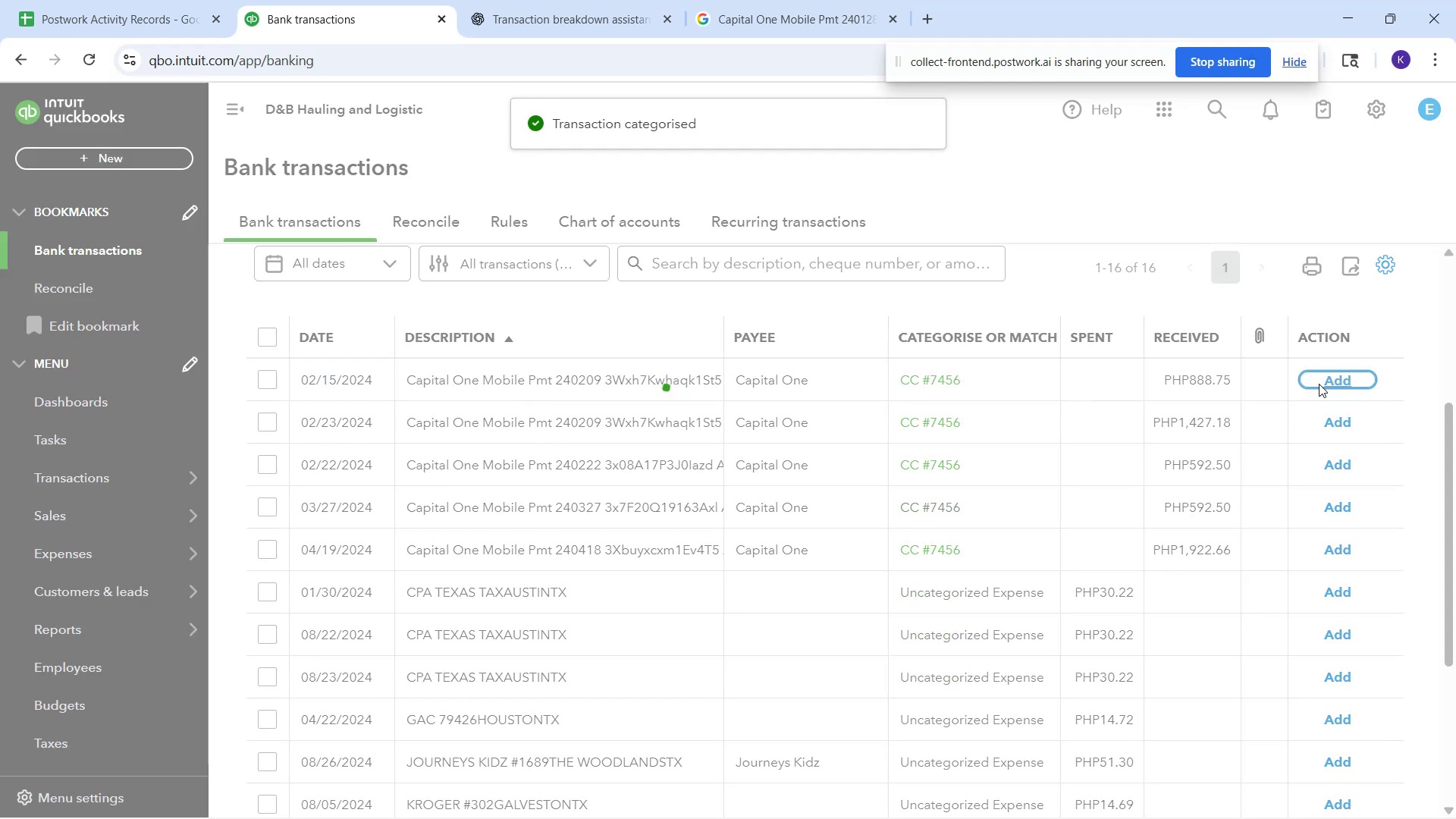 
left_click([1319, 384])
 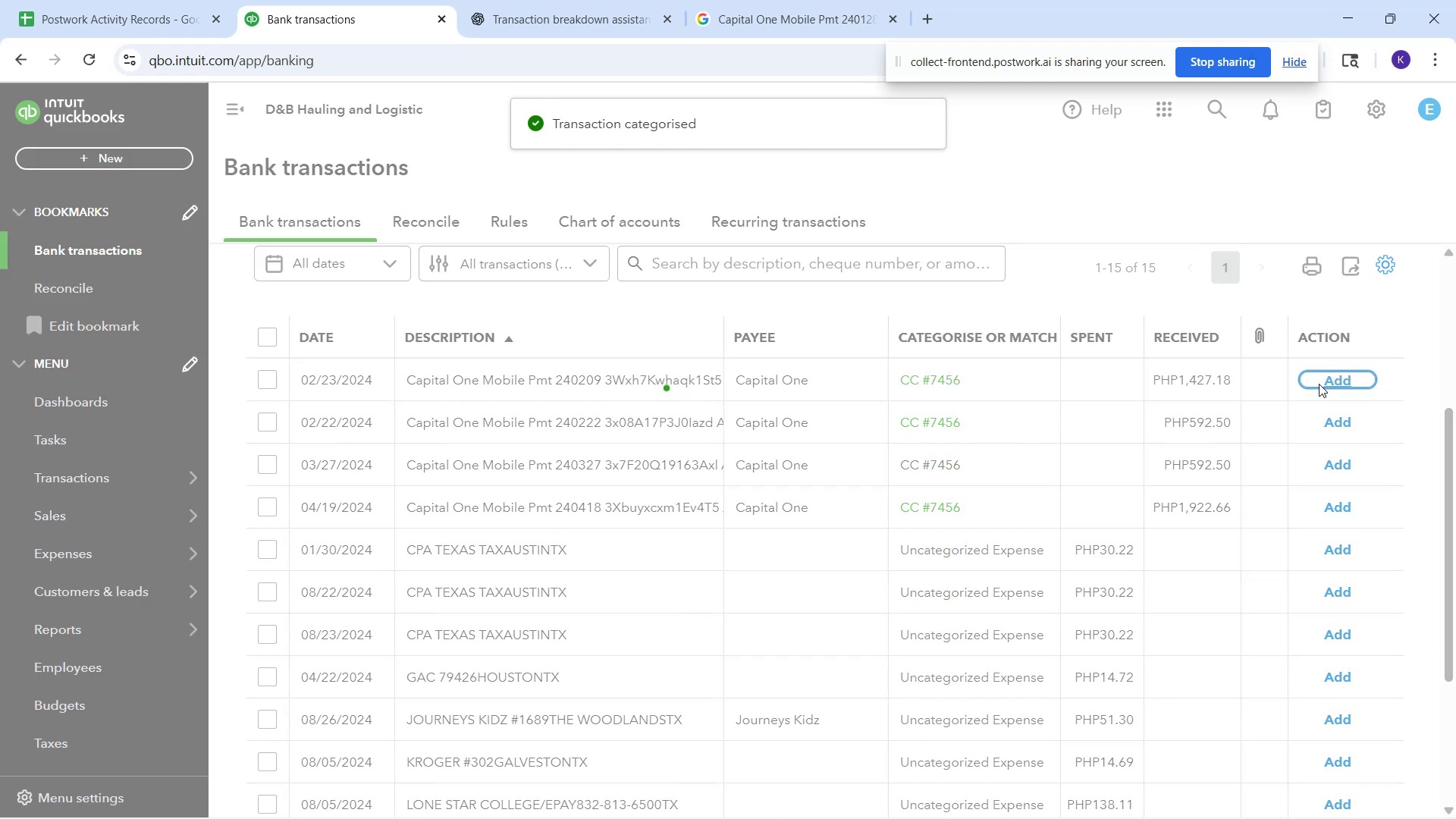 
left_click([1319, 384])
 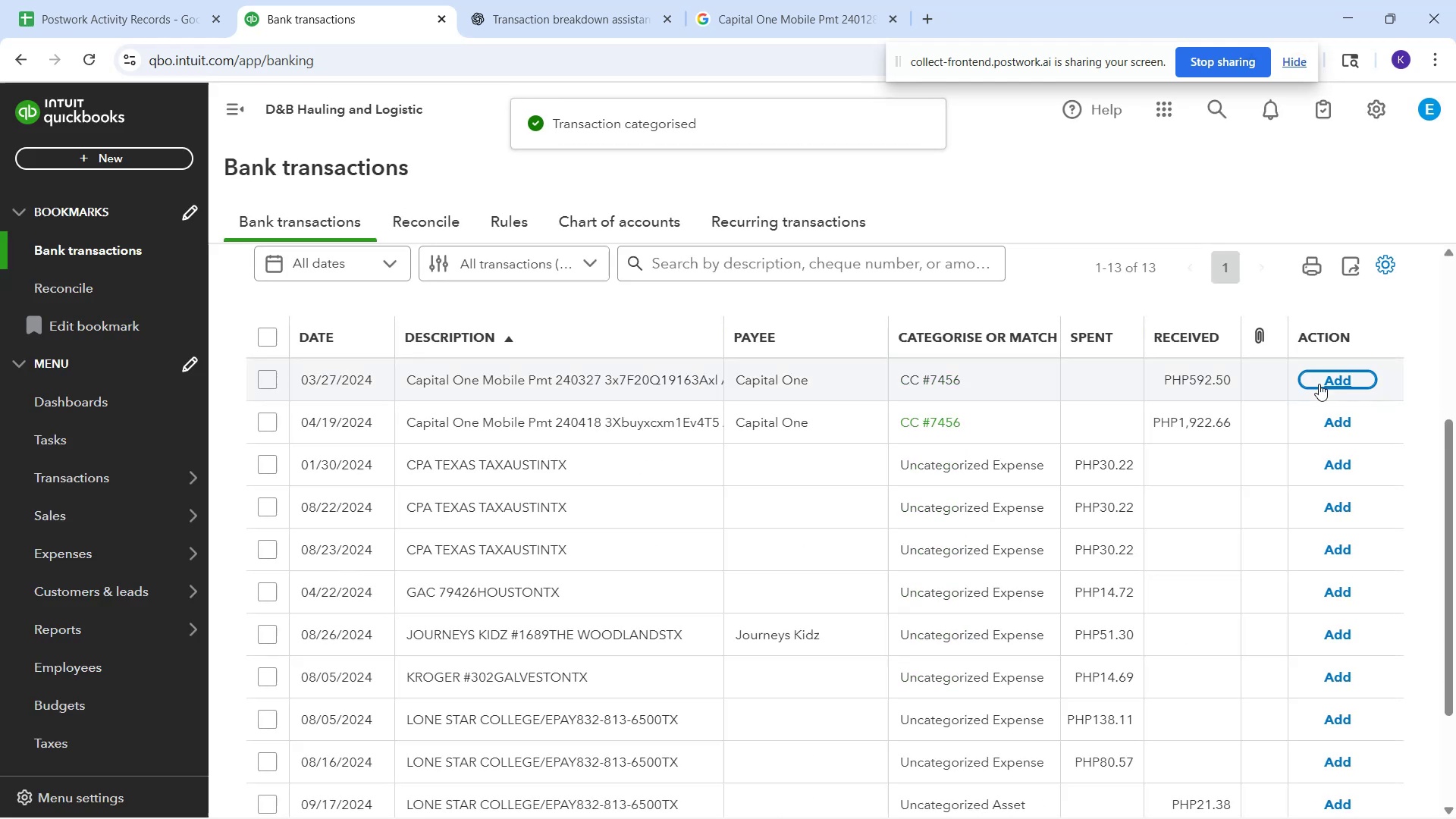 
left_click([1319, 384])
 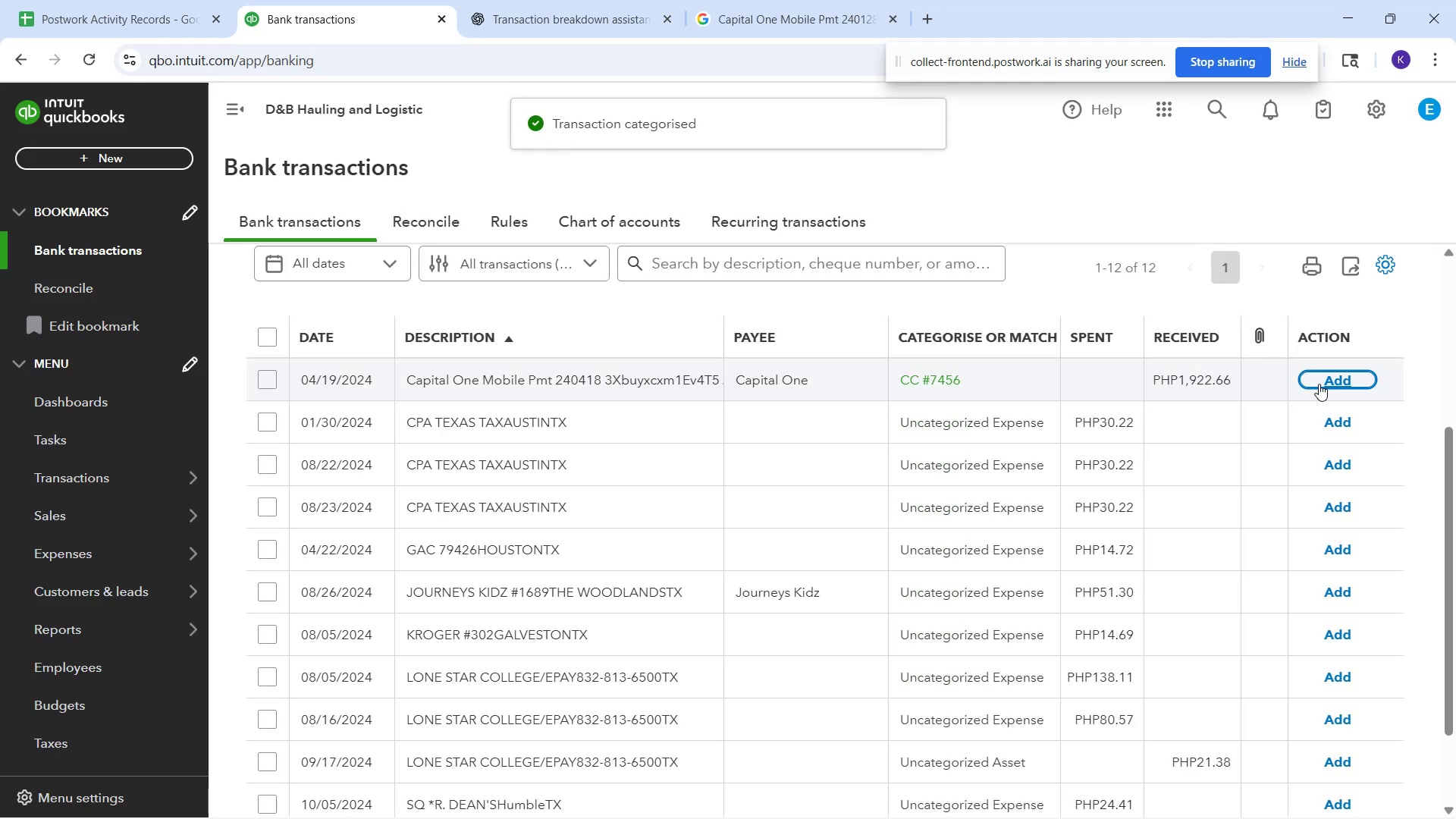 
left_click([1319, 384])
 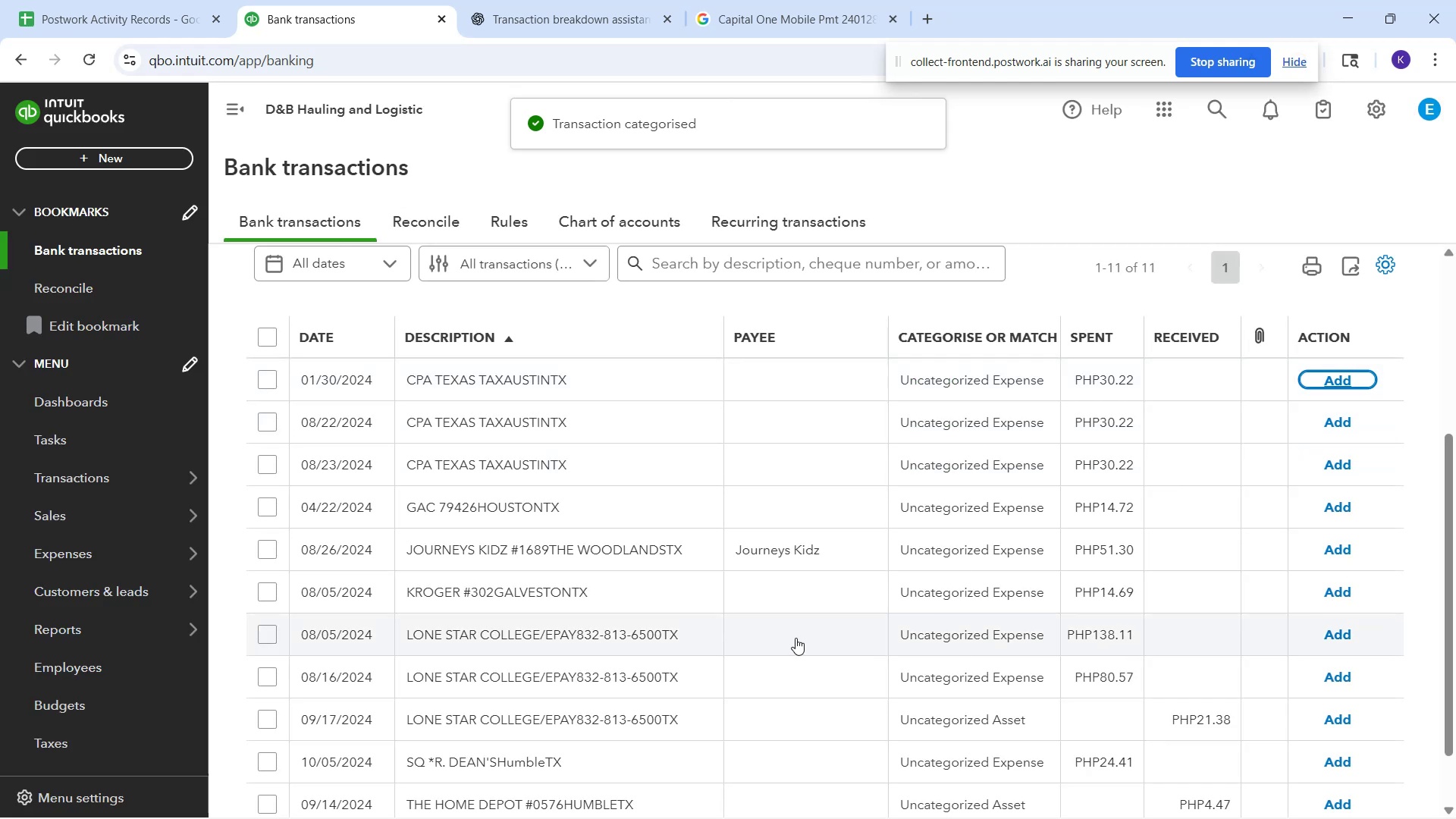 
left_click([935, 388])
 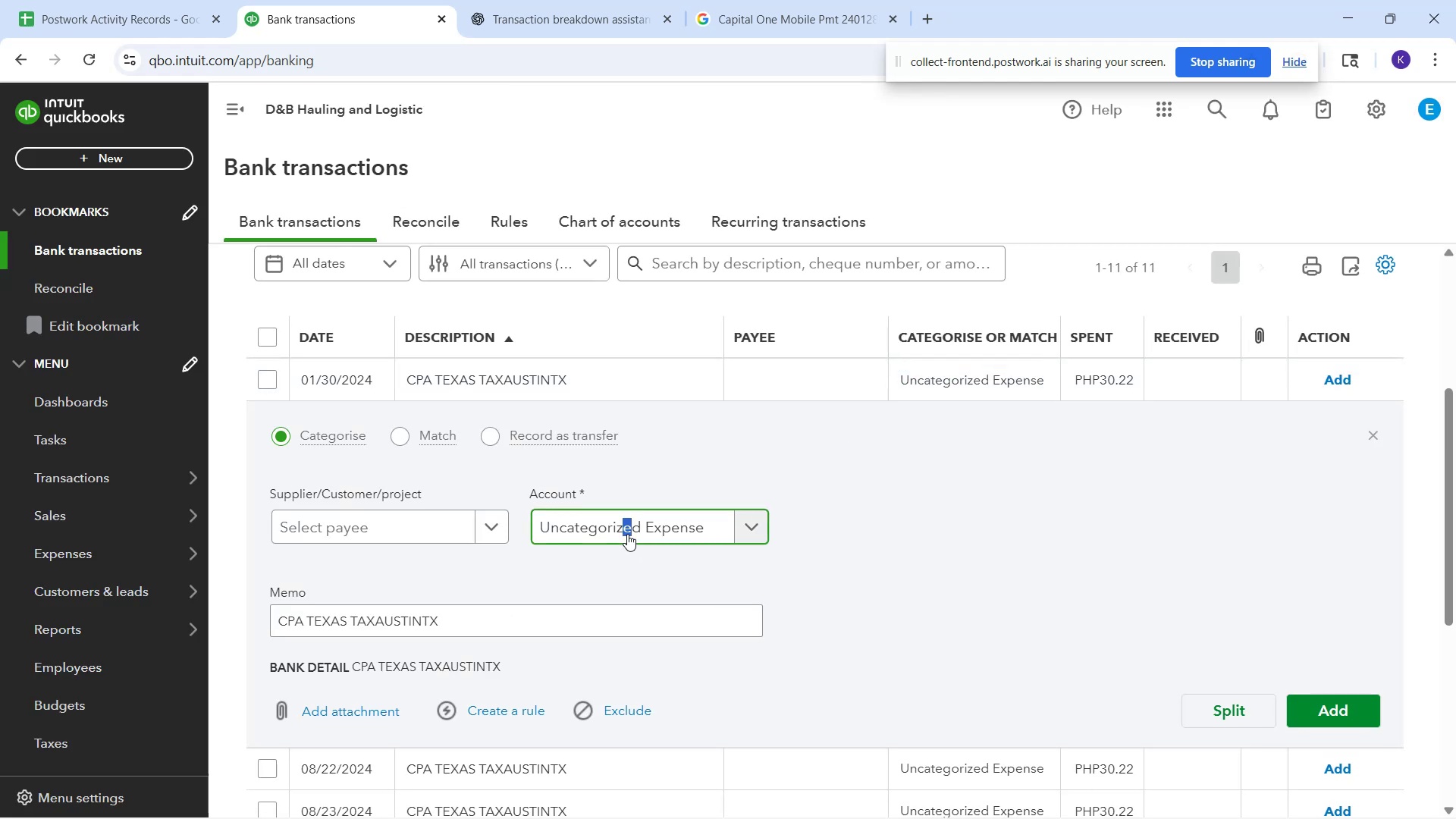 
type(pr)
 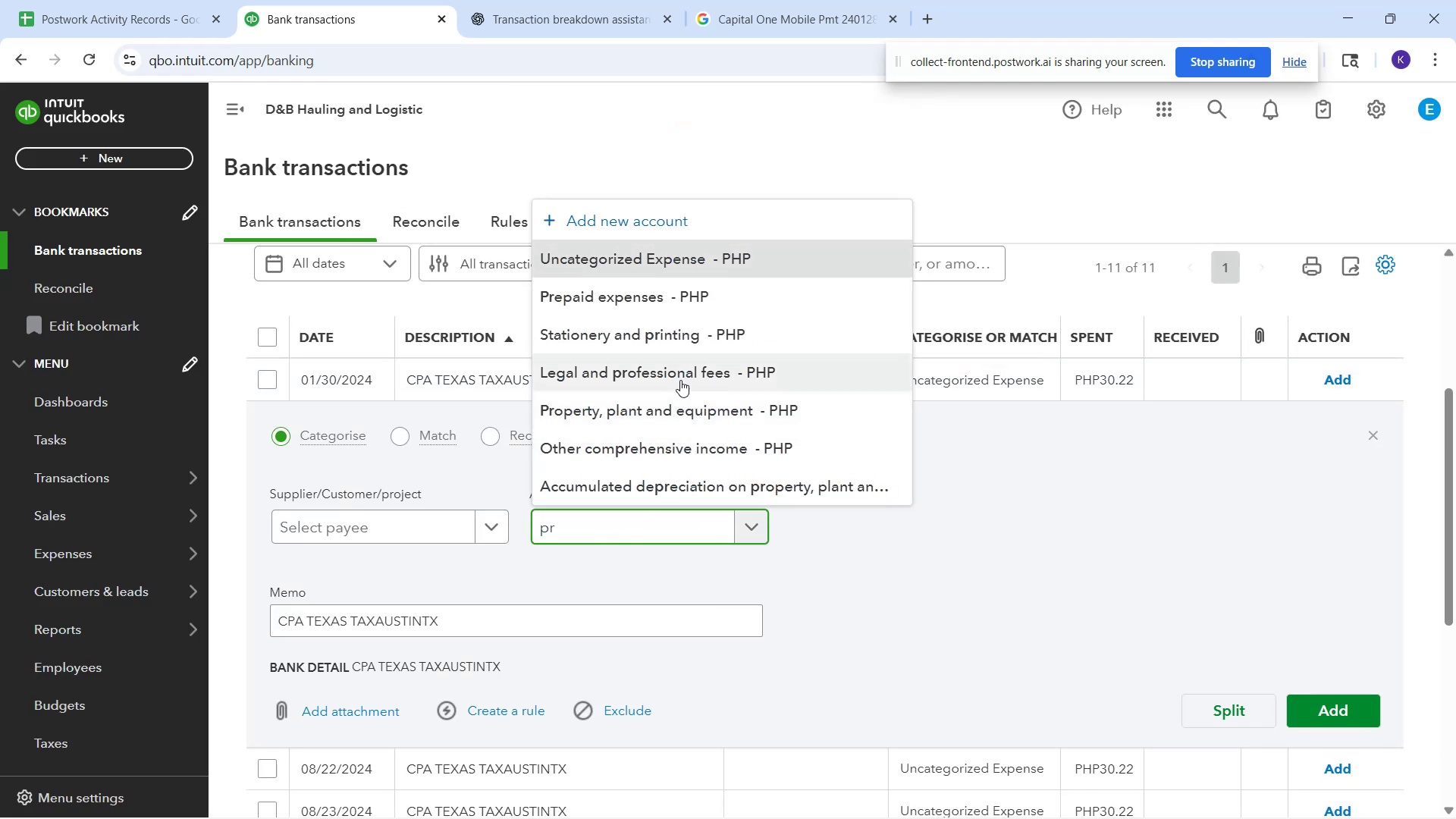 
left_click([680, 380])
 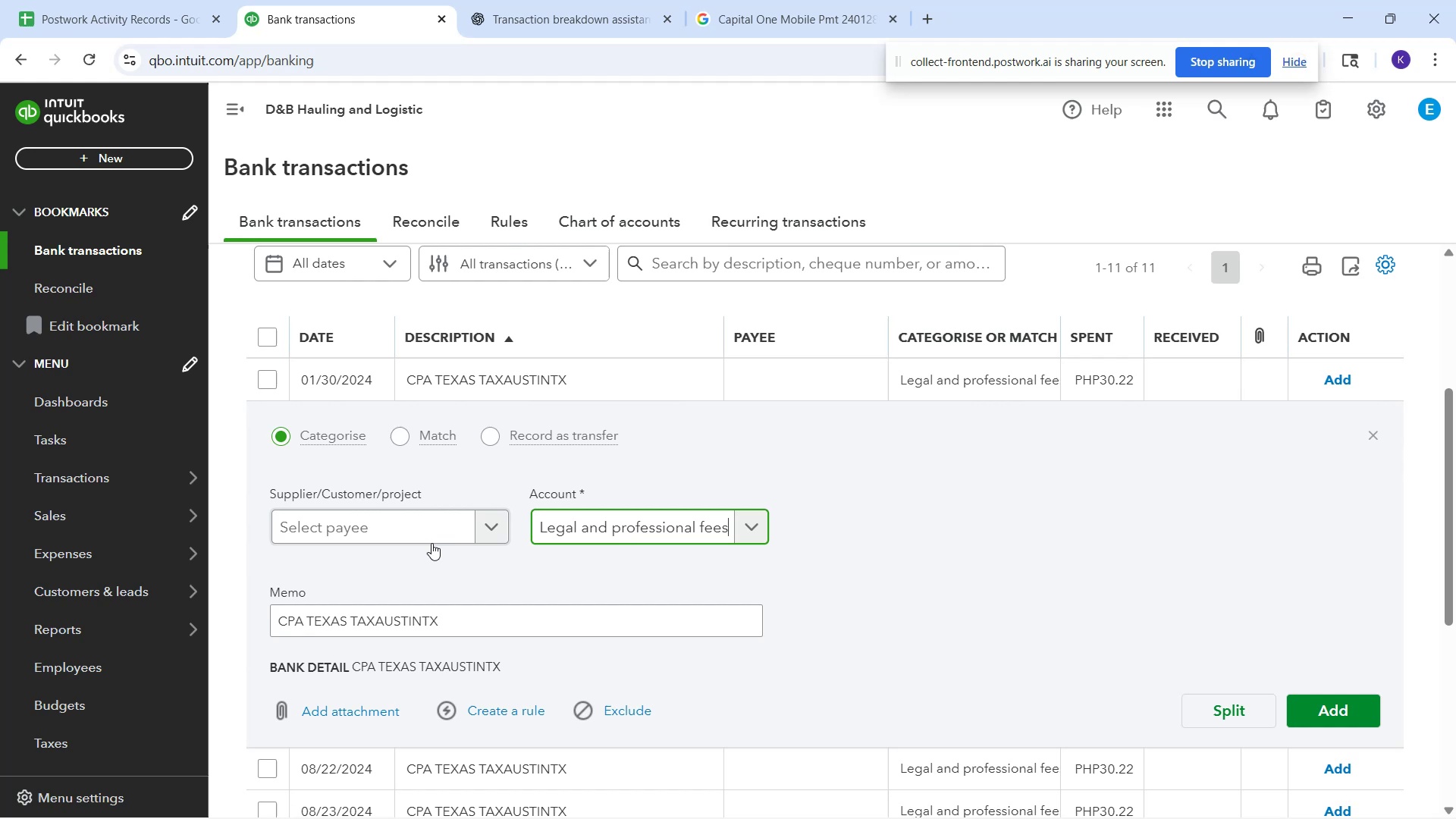 
left_click([425, 530])
 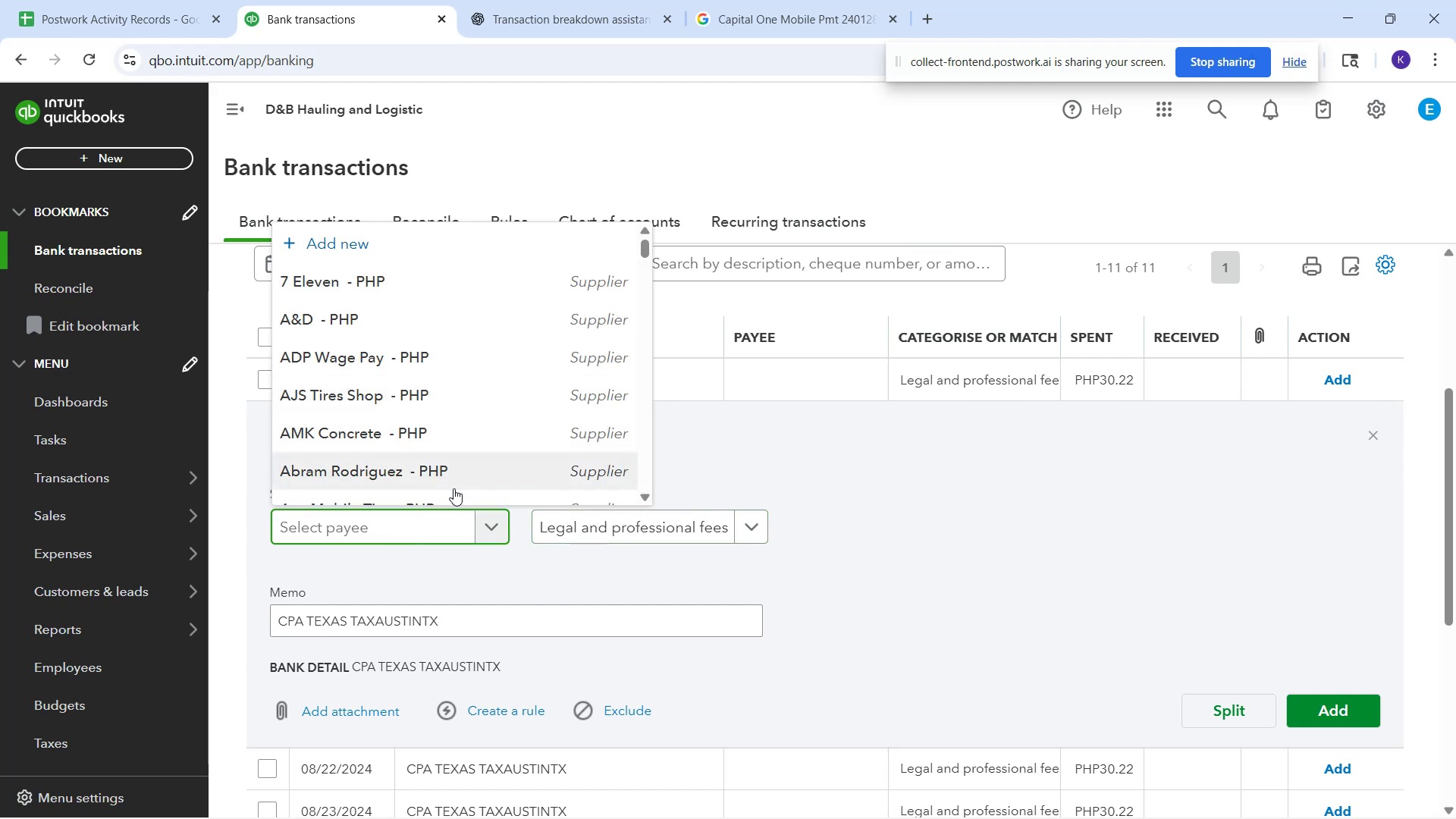 
type(CPA)
 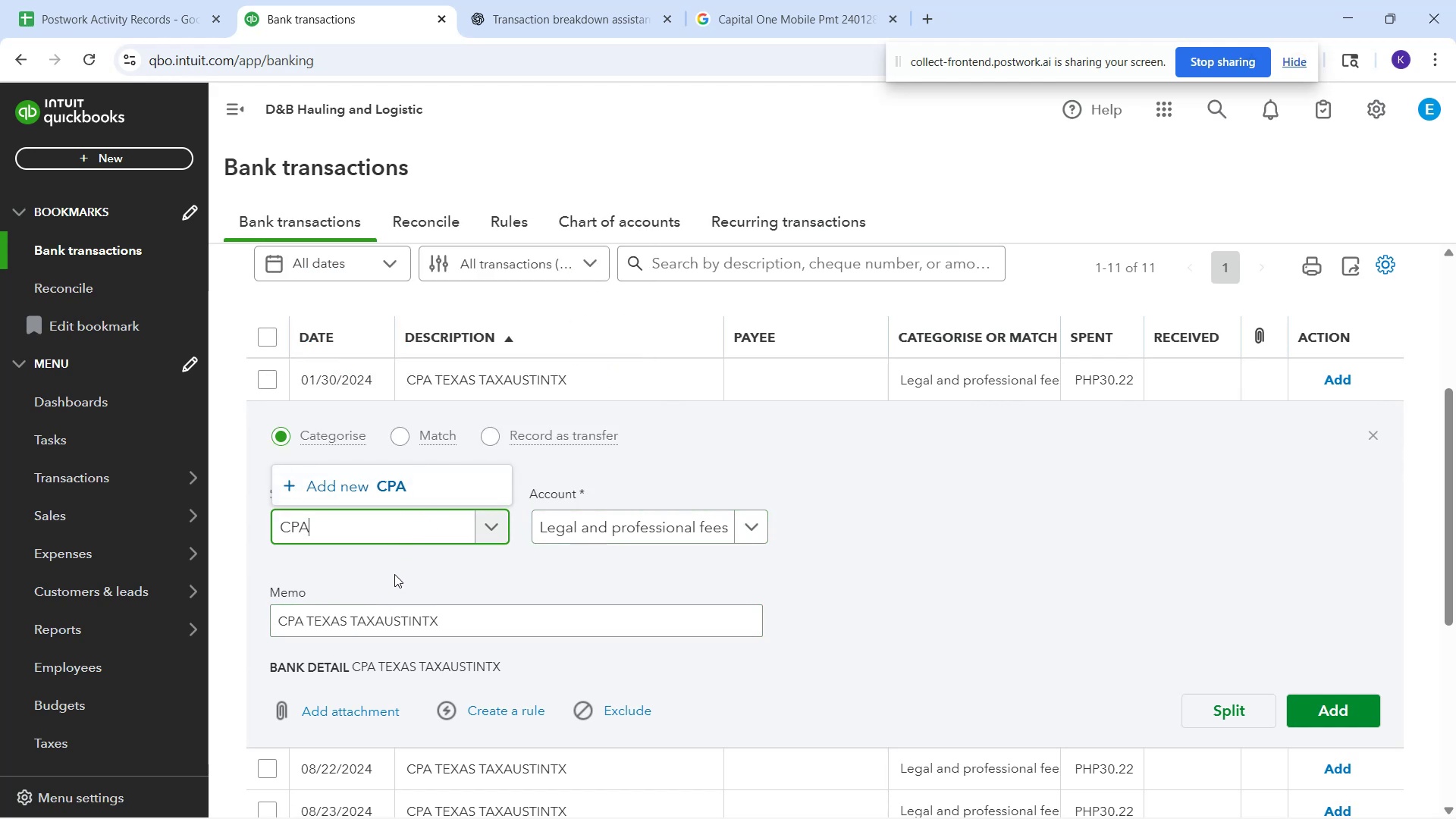 
wait(7.36)
 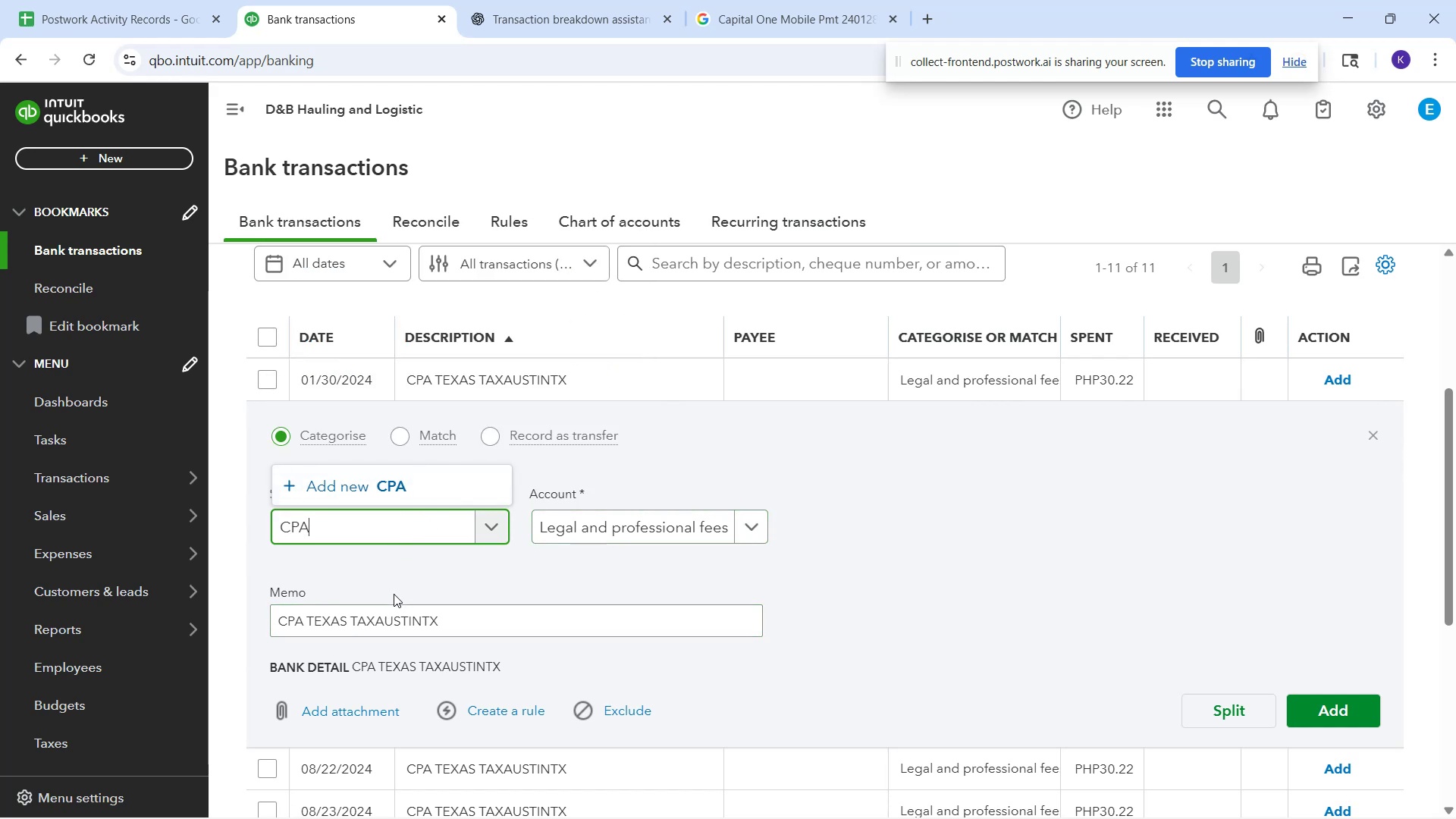 
left_click([388, 528])
 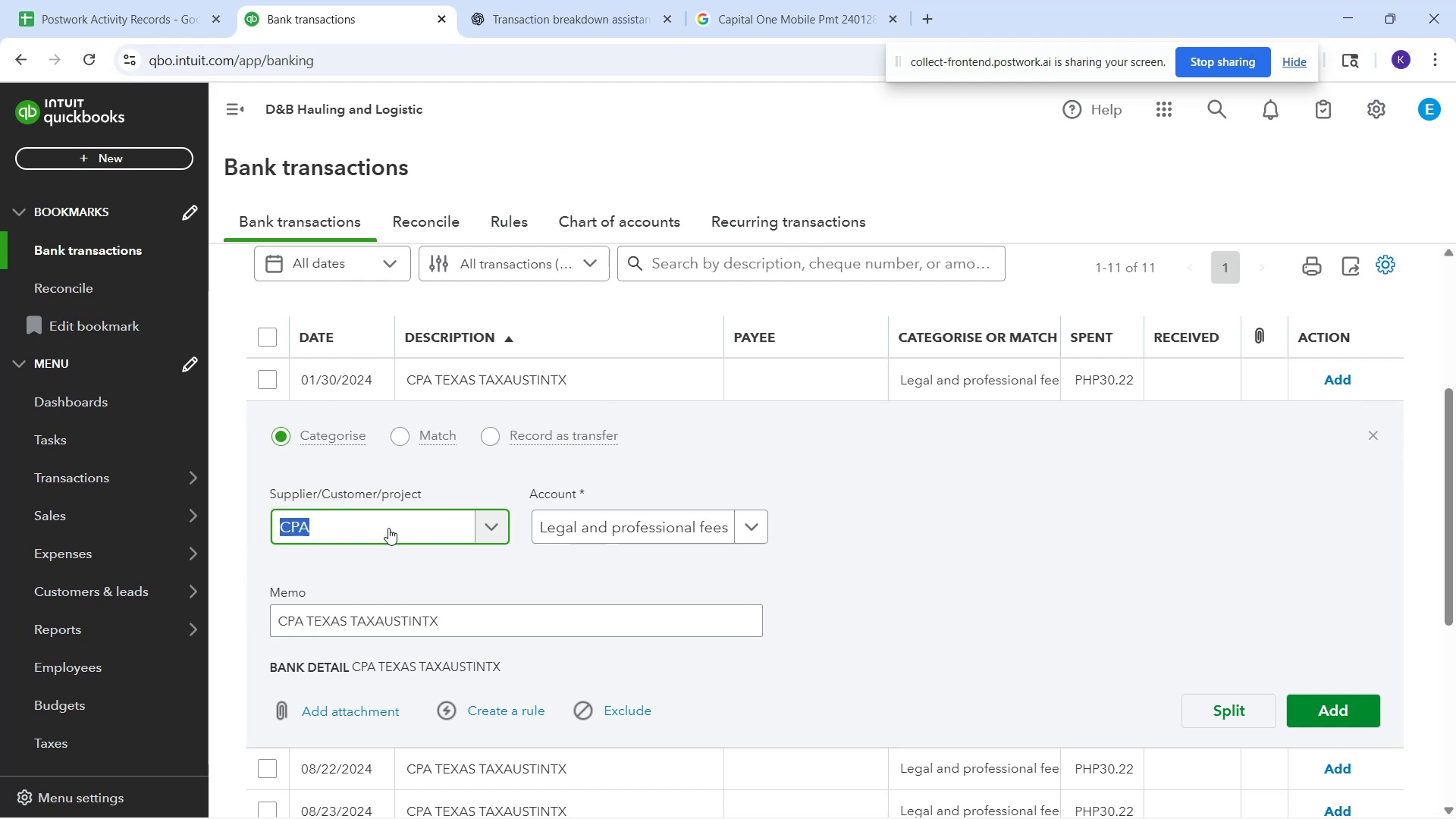 
key(ArrowRight)
 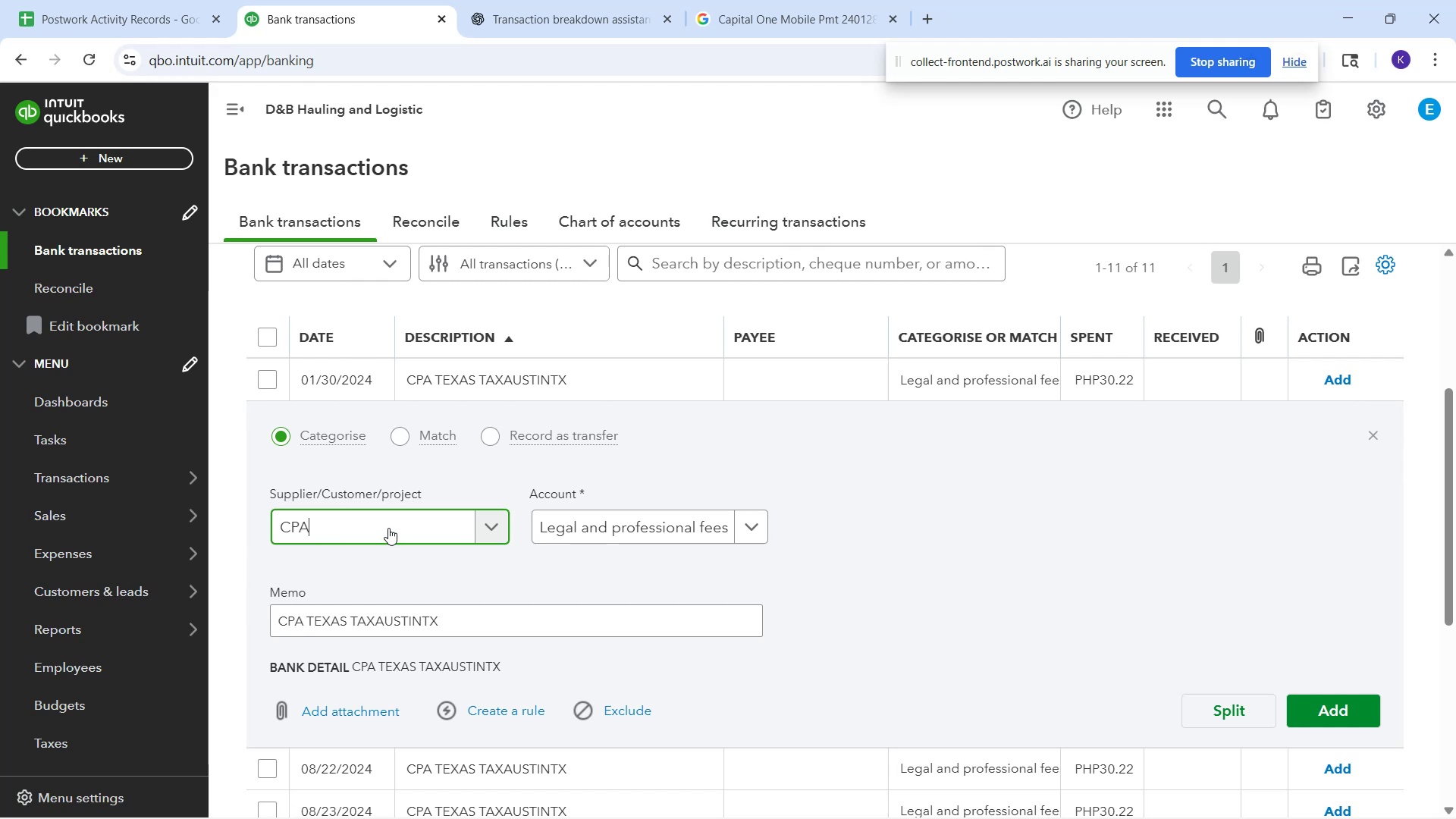 
type( Texas)
 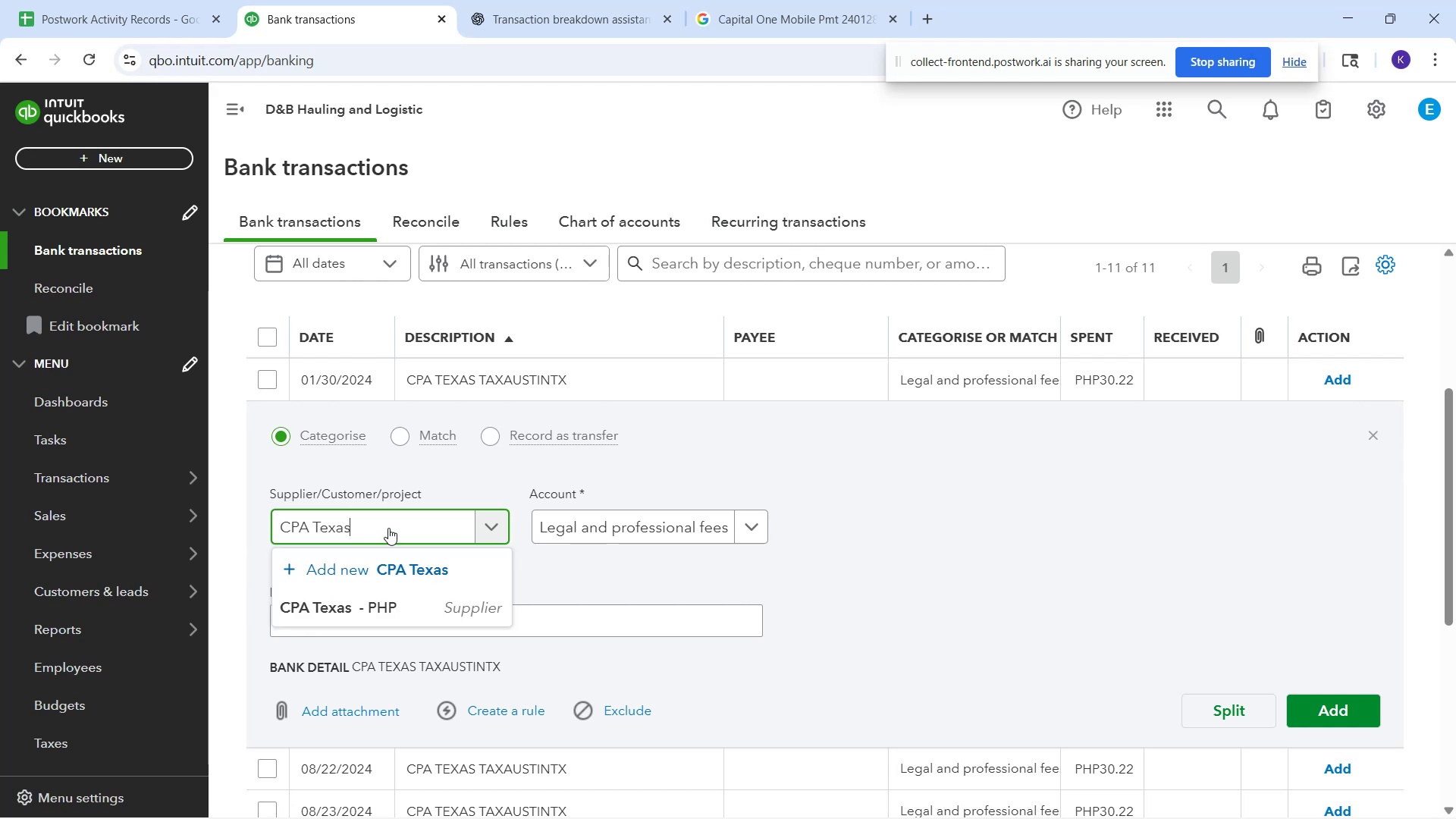 
left_click([397, 598])
 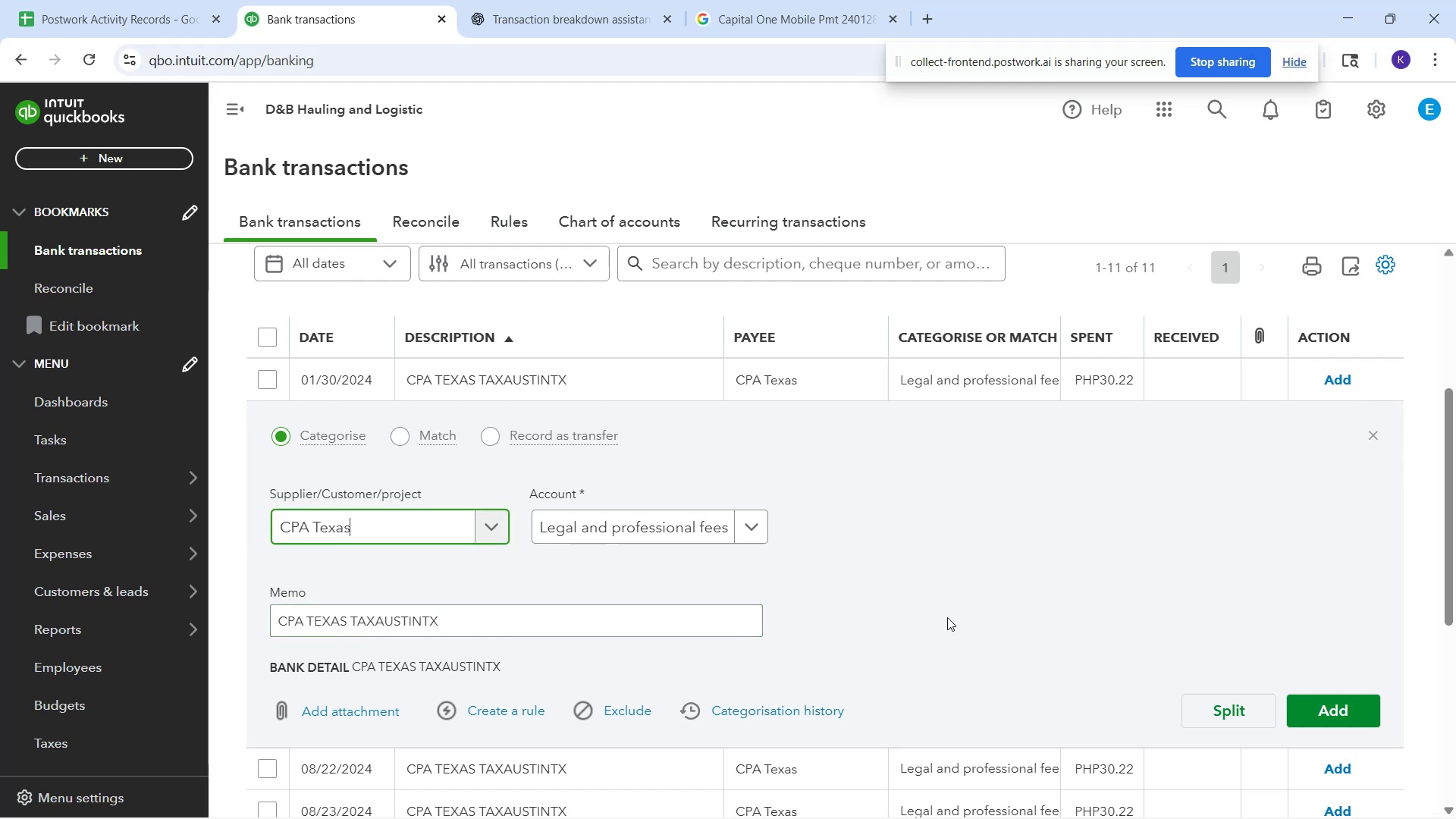 
scroll: coordinate [967, 626], scroll_direction: down, amount: 1.0
 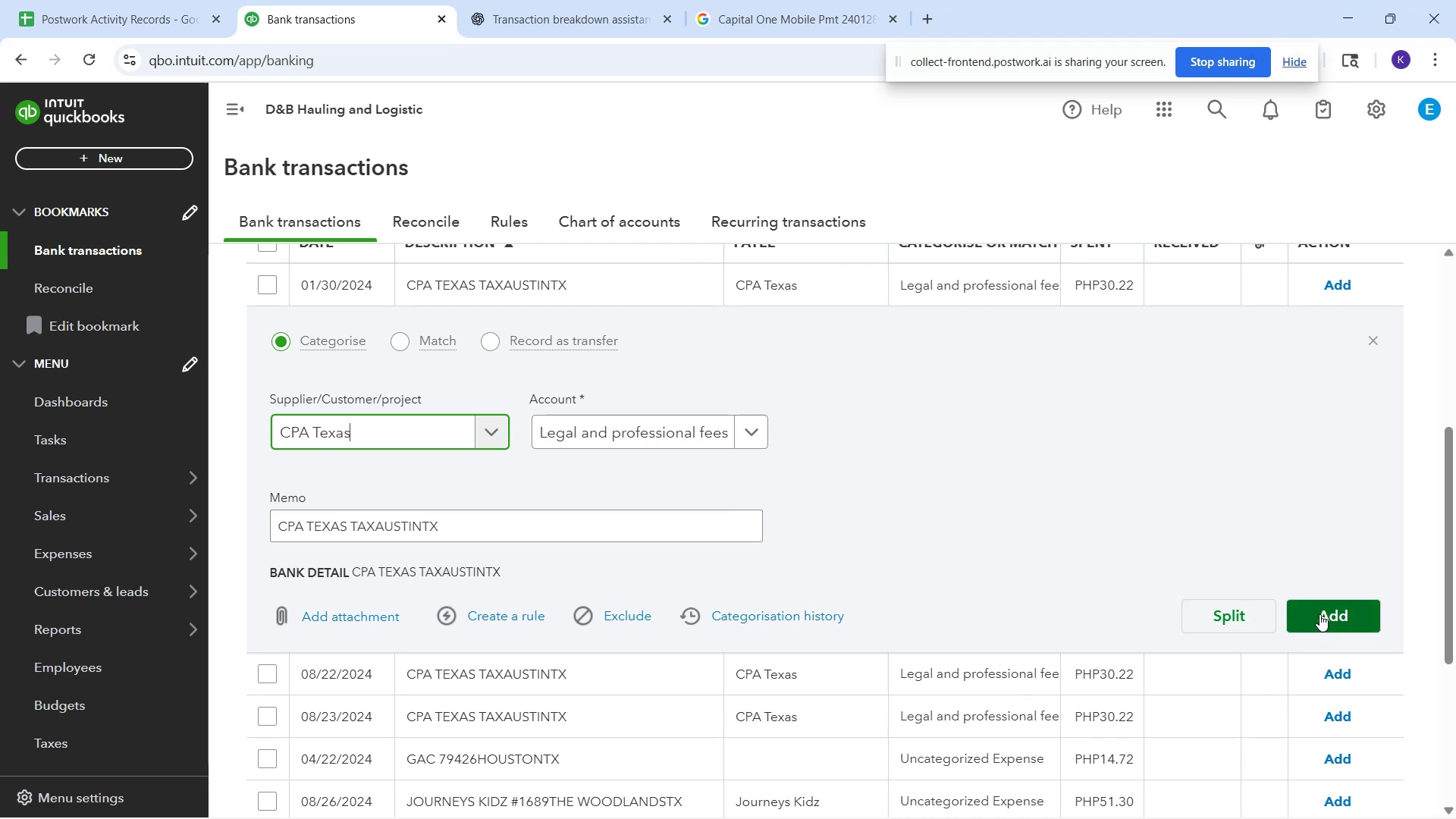 
left_click_drag(start_coordinate=[1320, 614], to_coordinate=[739, 551])
 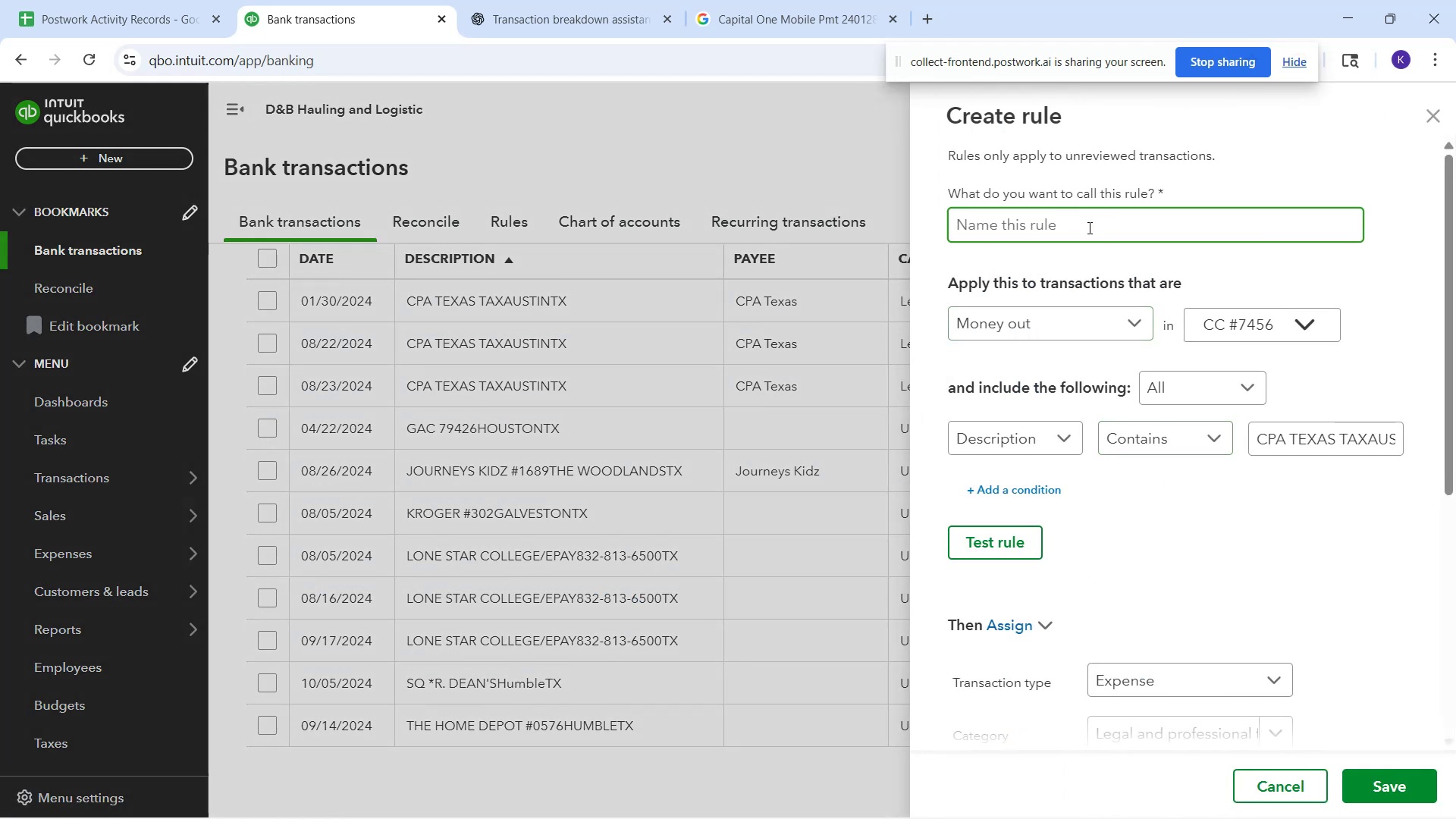 
type(CPA)
 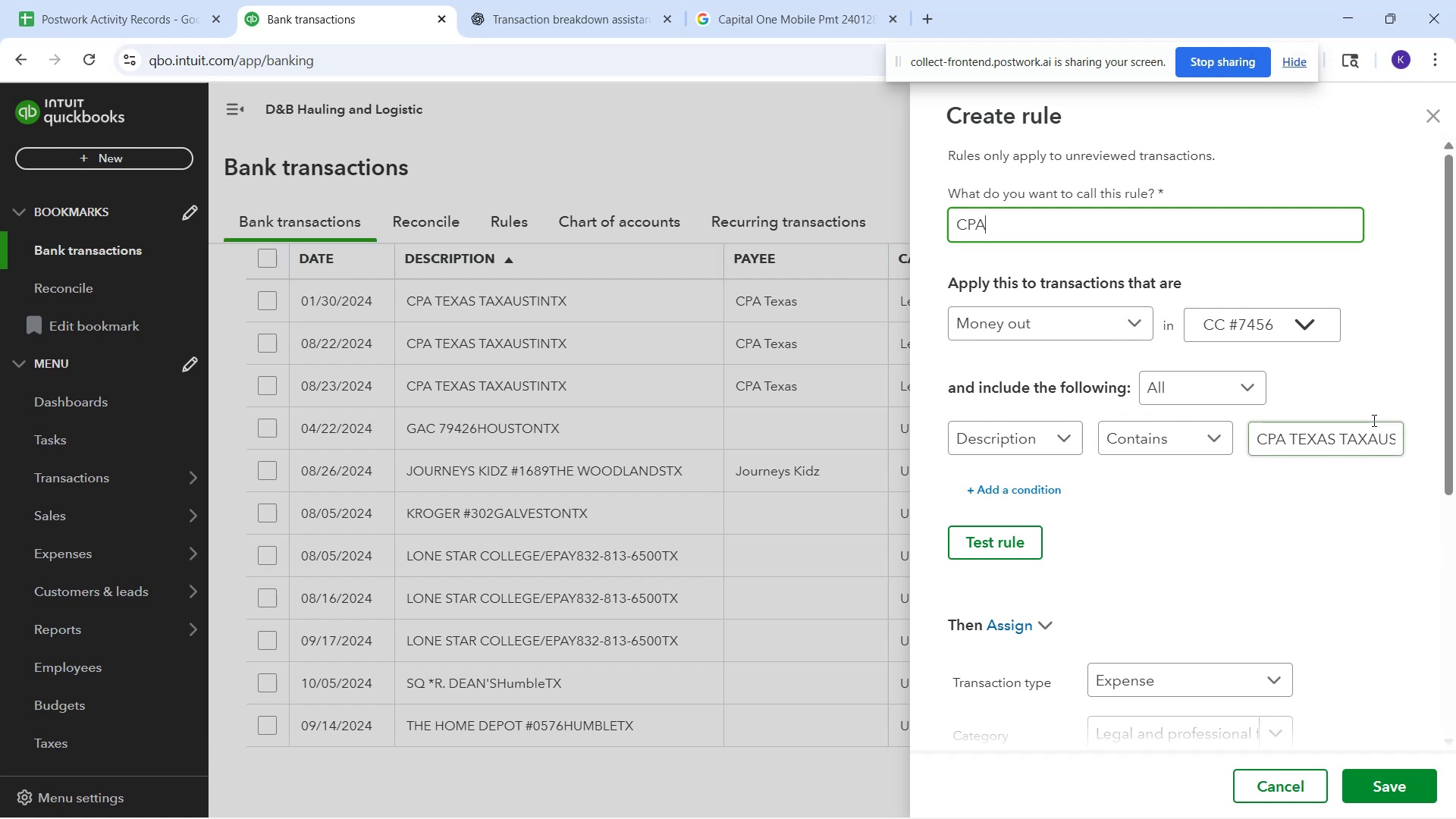 
left_click_drag(start_coordinate=[1341, 437], to_coordinate=[1422, 440])
 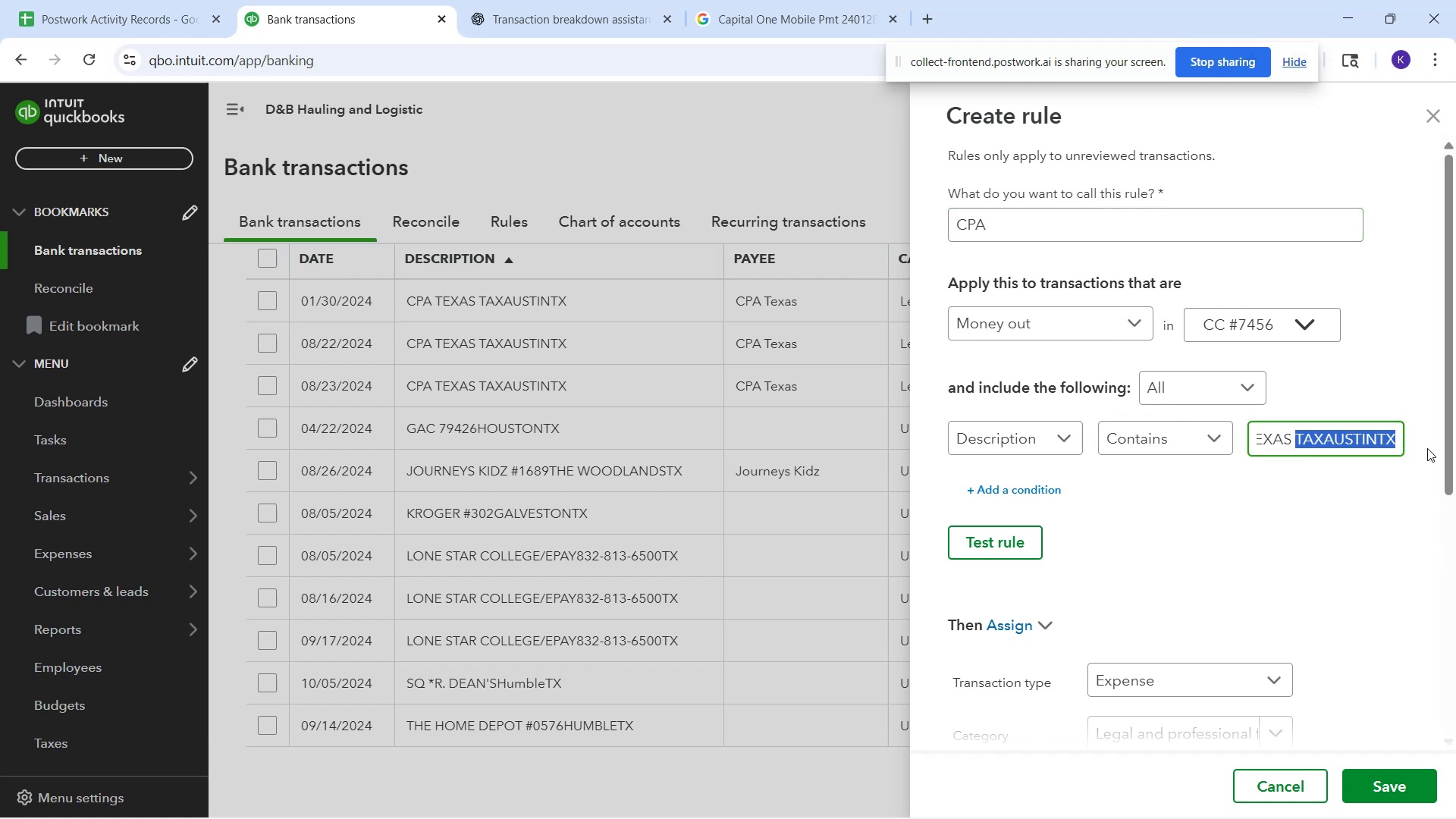 
key(Backspace)
 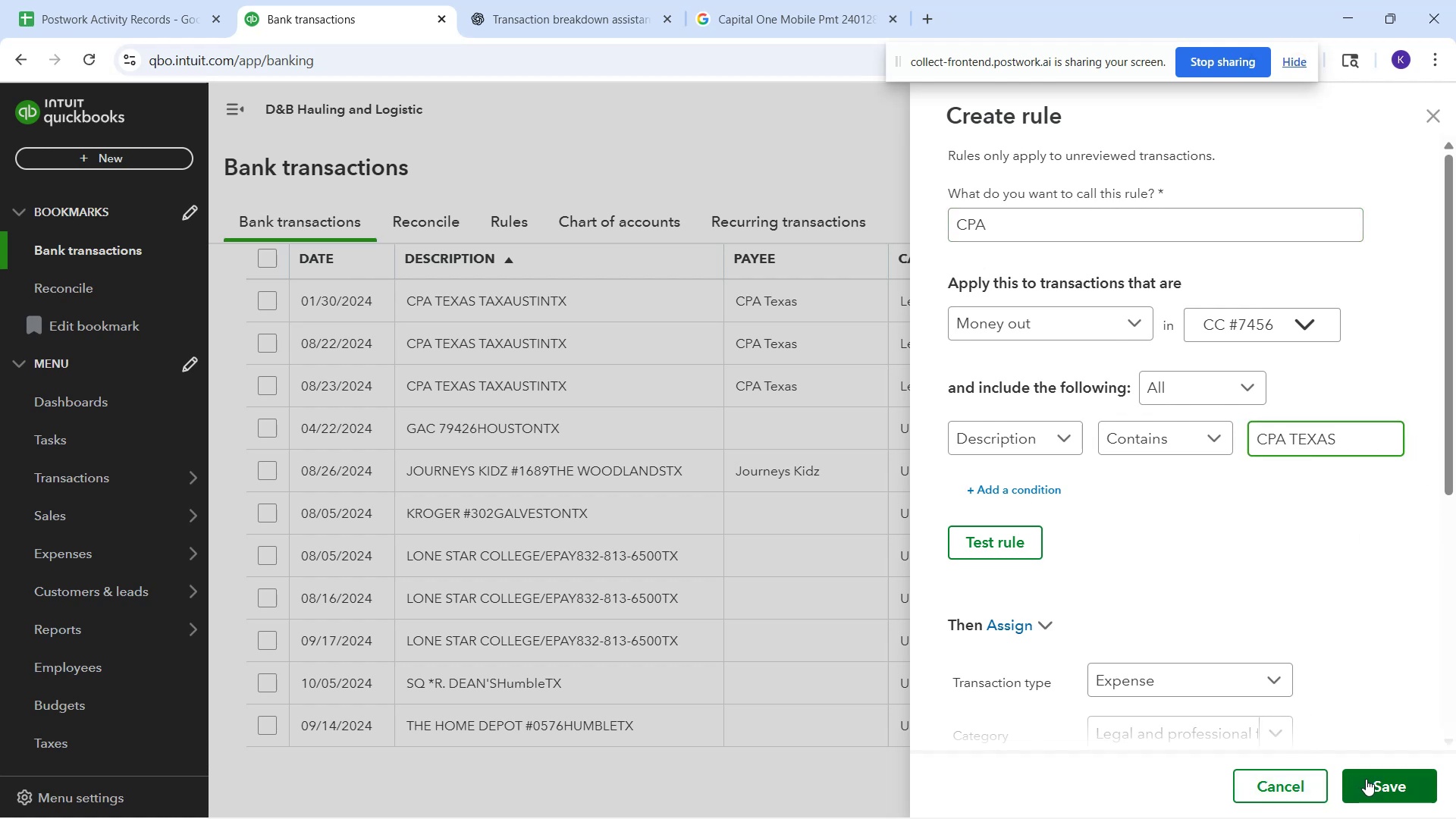 
left_click([996, 530])
 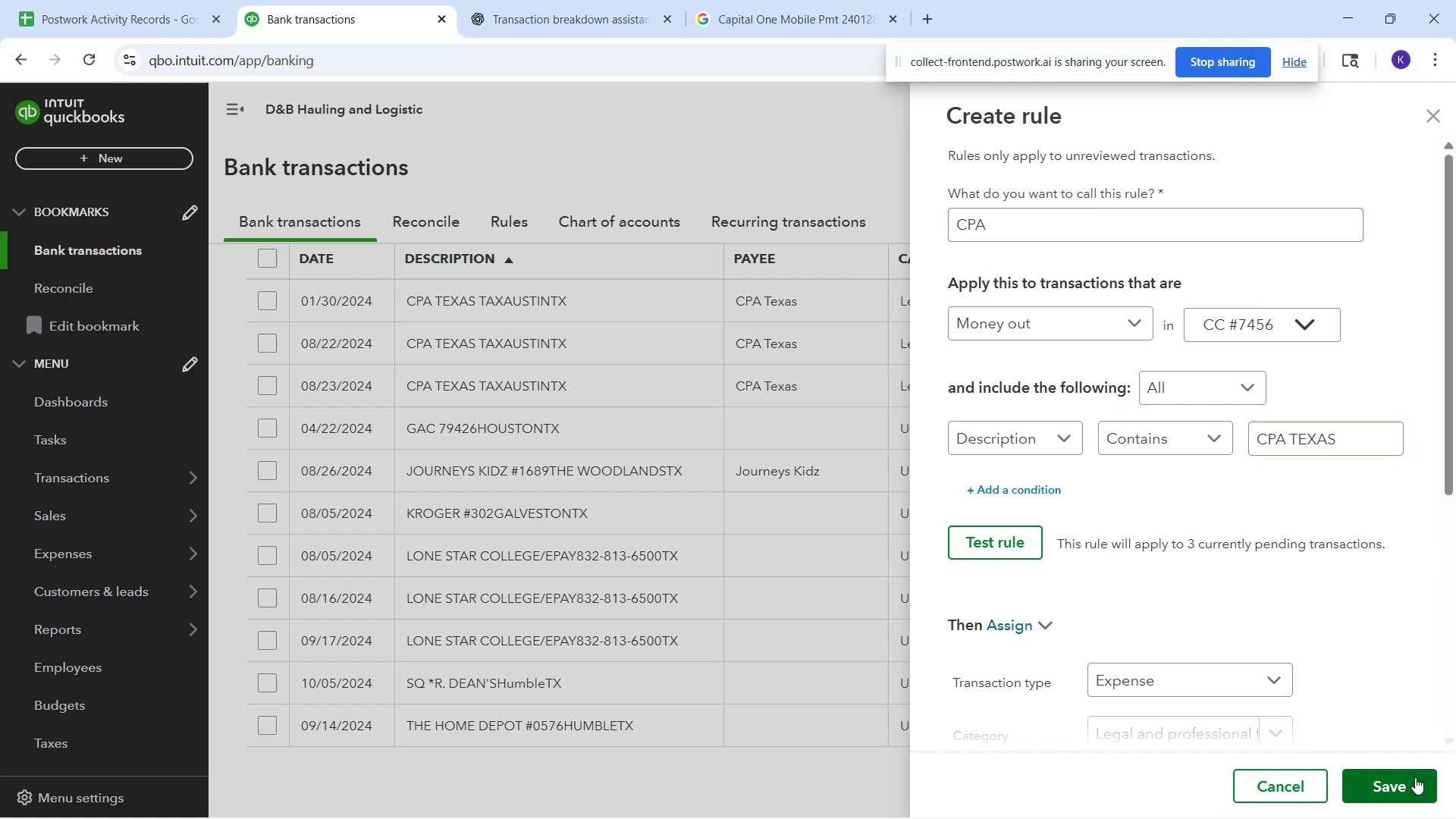 
left_click([1407, 783])
 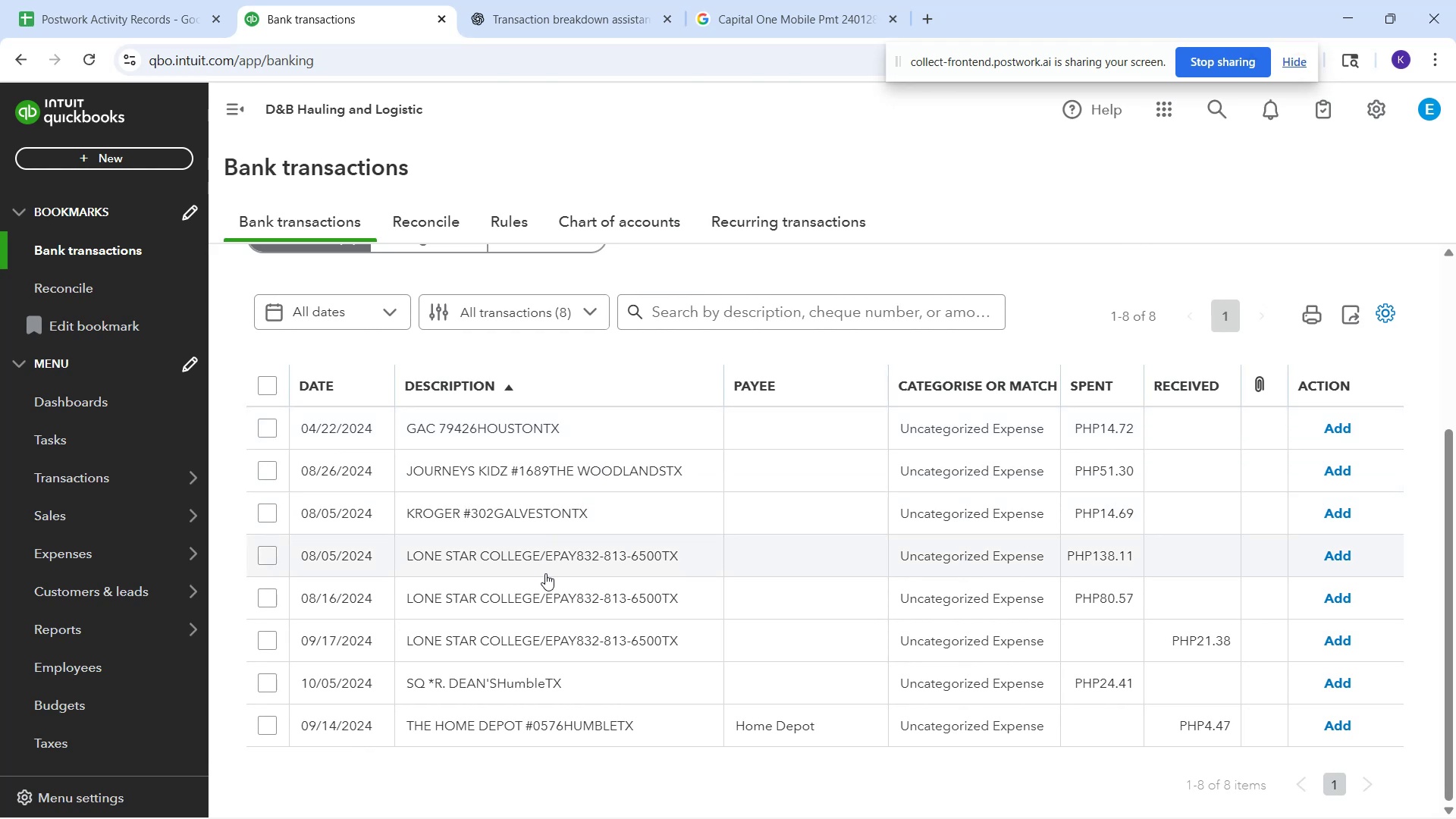 
wait(6.86)
 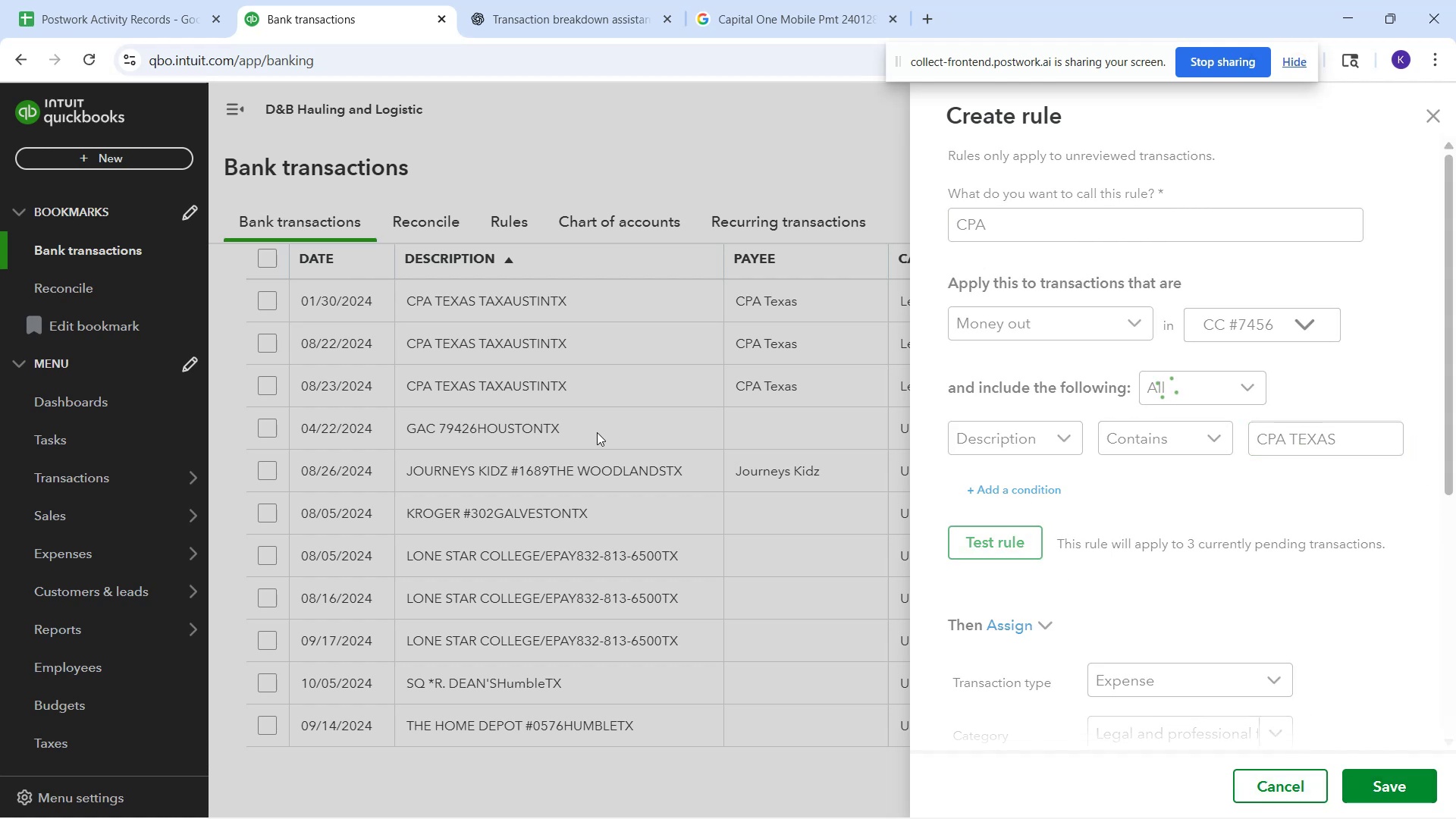 
scroll: coordinate [671, 527], scroll_direction: up, amount: 2.0
 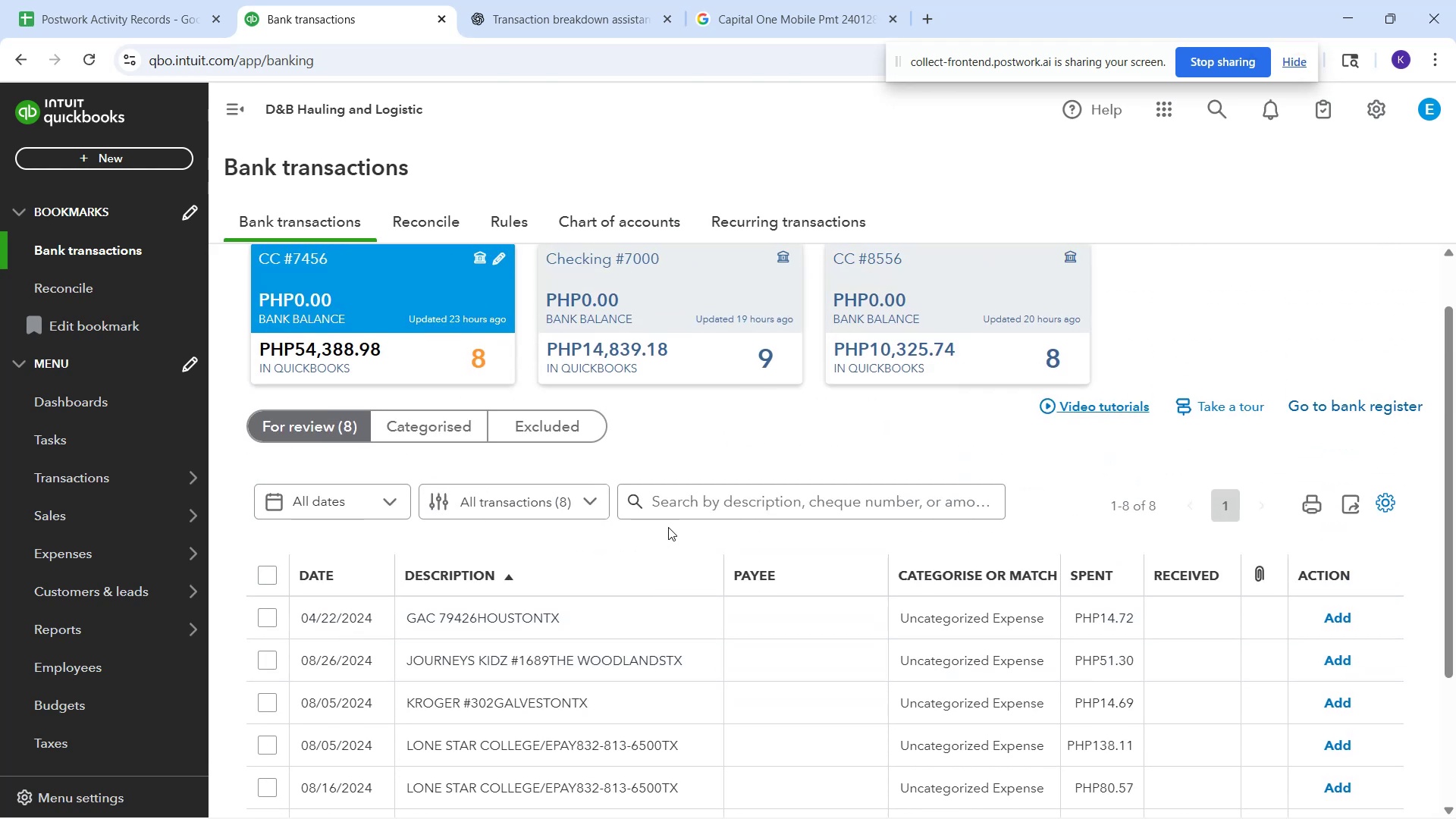 
scroll: coordinate [660, 538], scroll_direction: none, amount: 0.0
 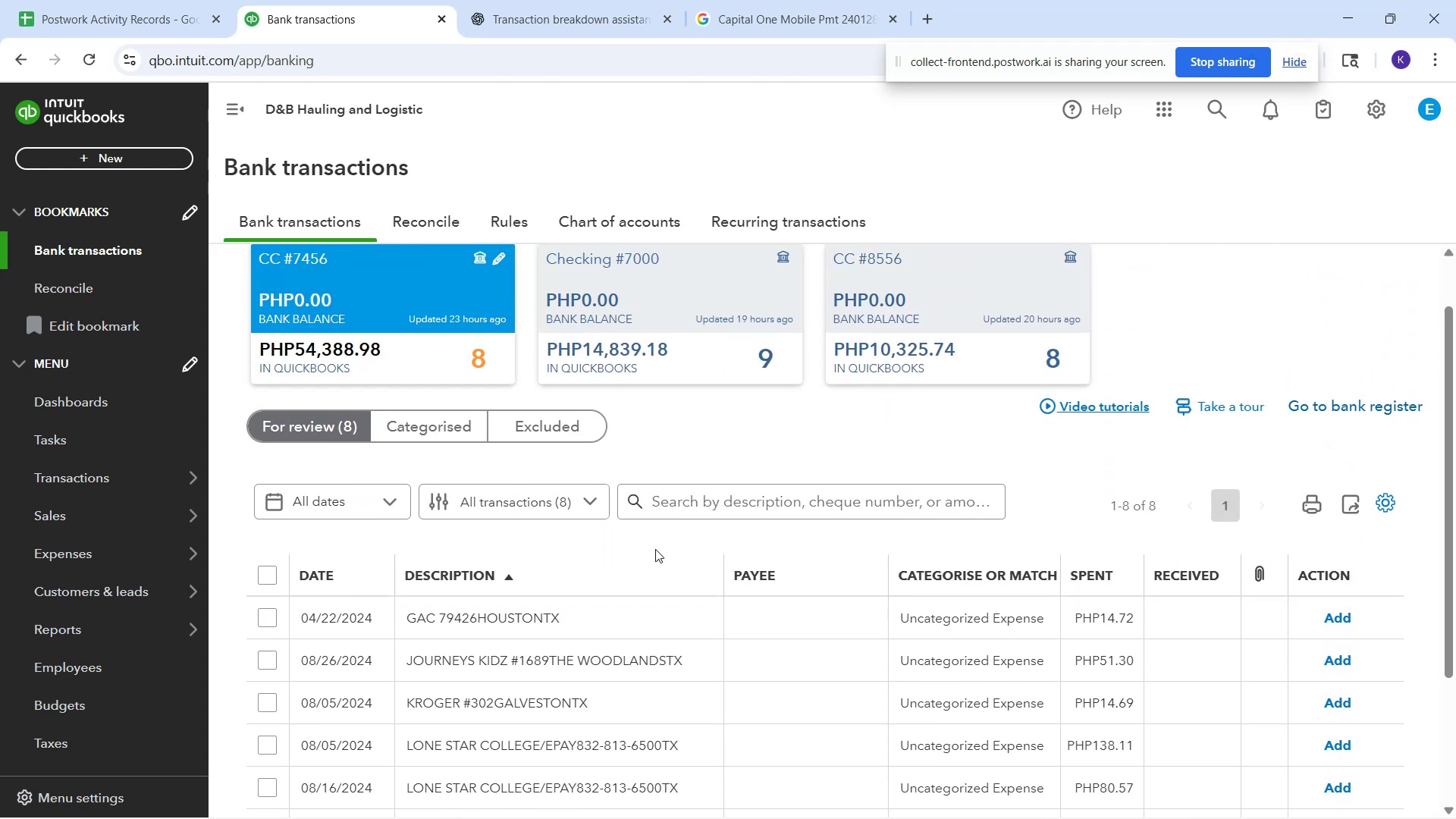 
scroll: coordinate [654, 579], scroll_direction: down, amount: 2.0
 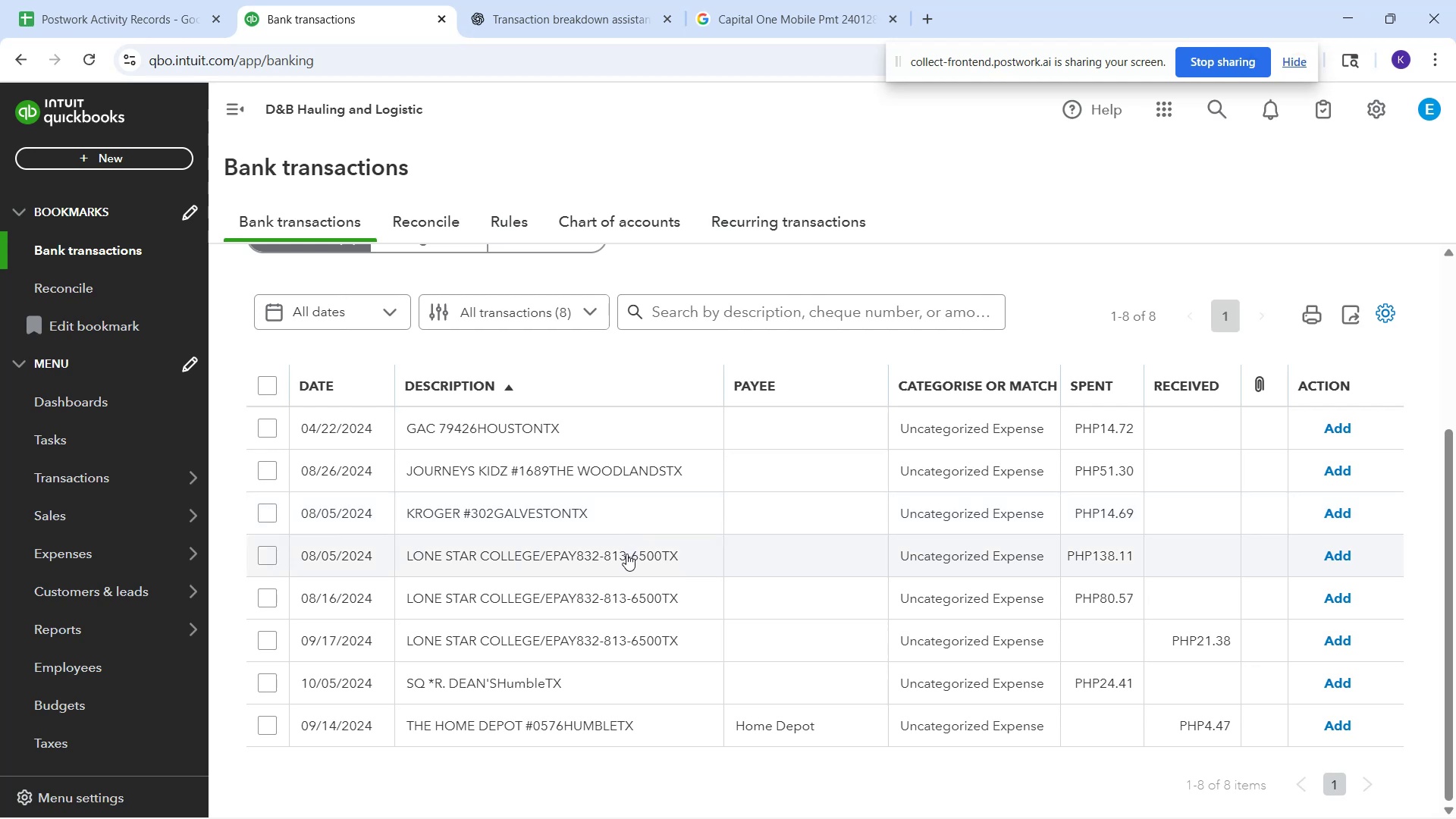 
wait(48.79)
 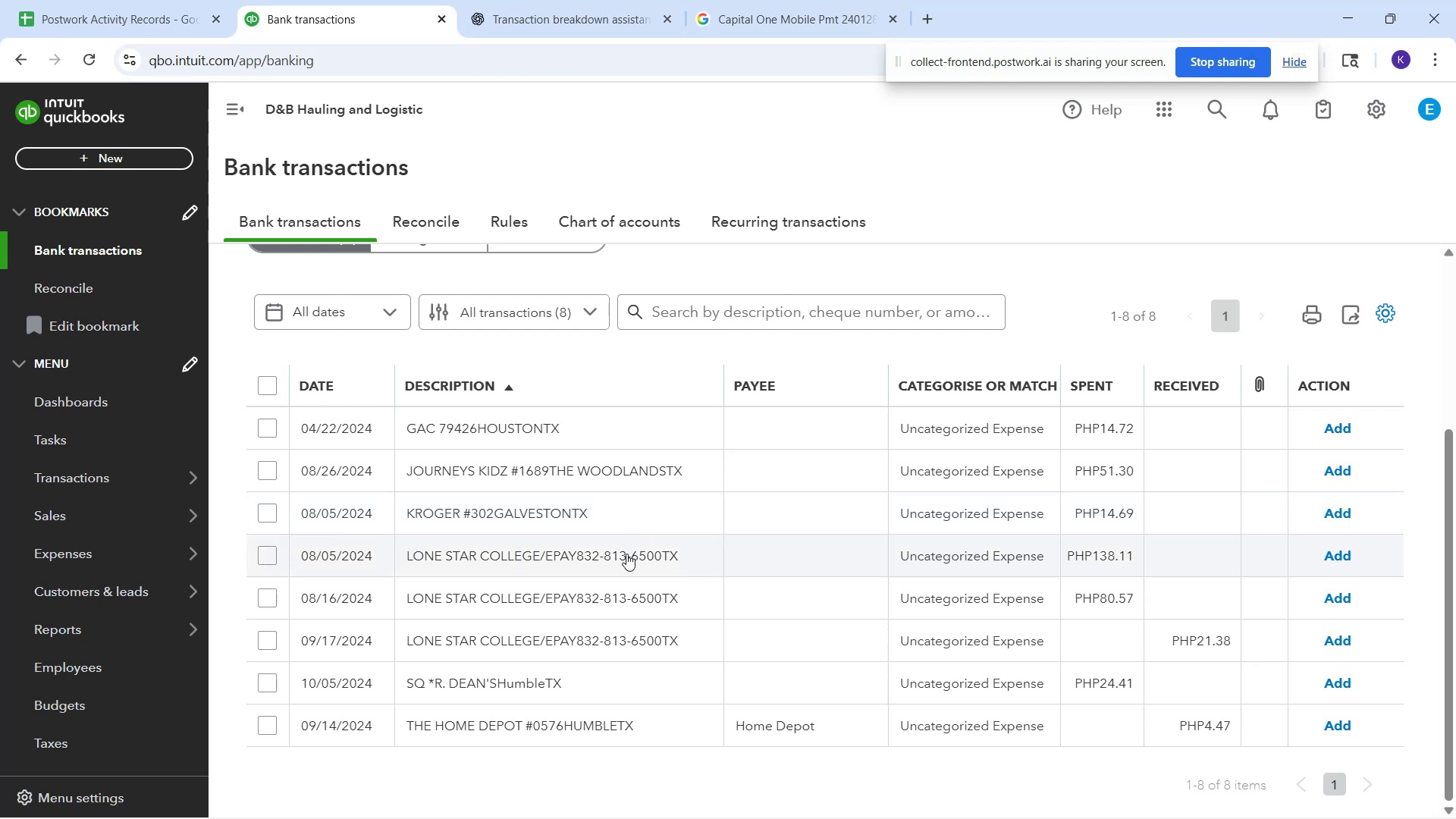 
left_click([474, 692])
 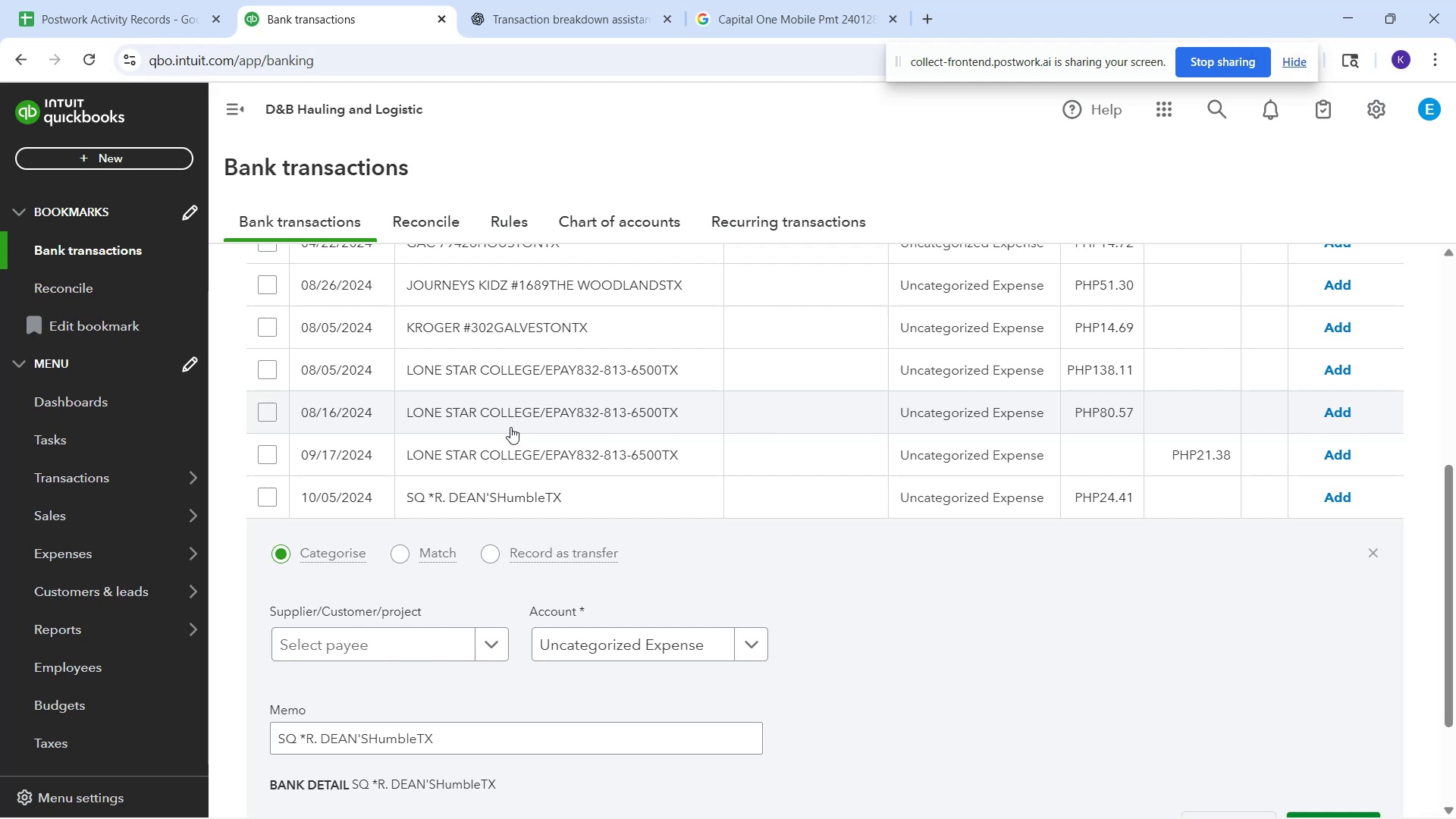 
wait(41.38)
 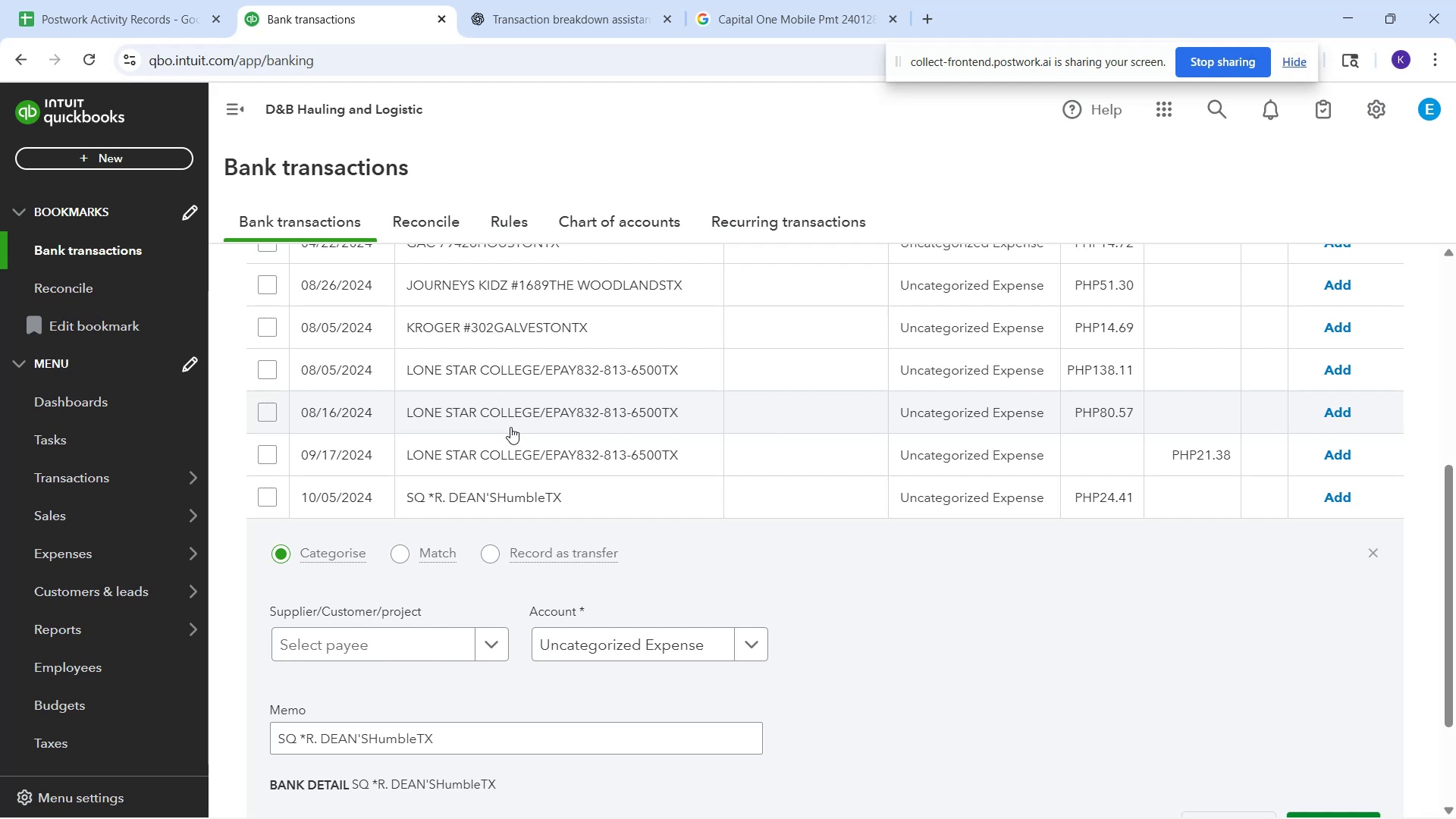 
left_click([526, 419])
 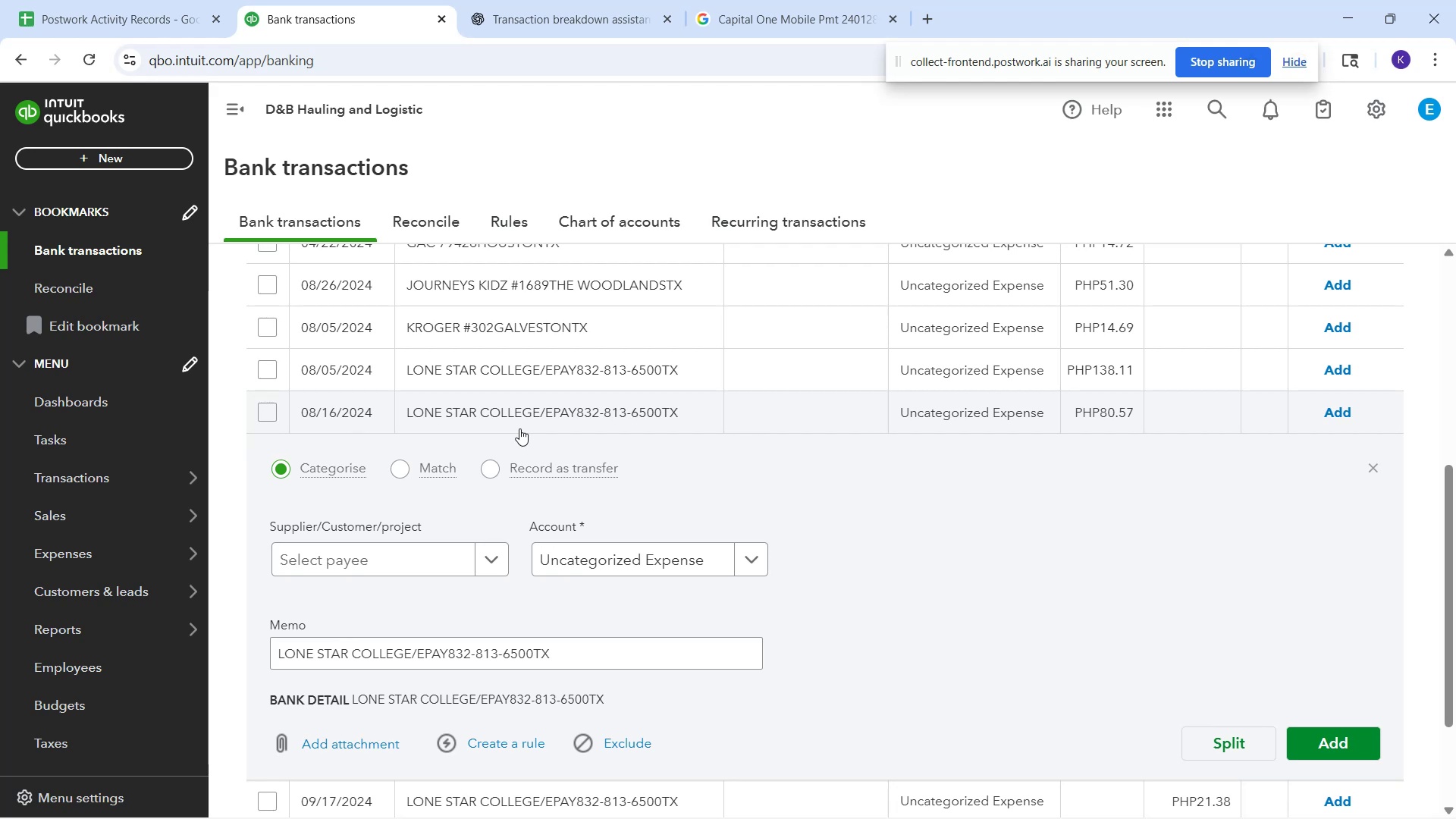 
wait(11.59)
 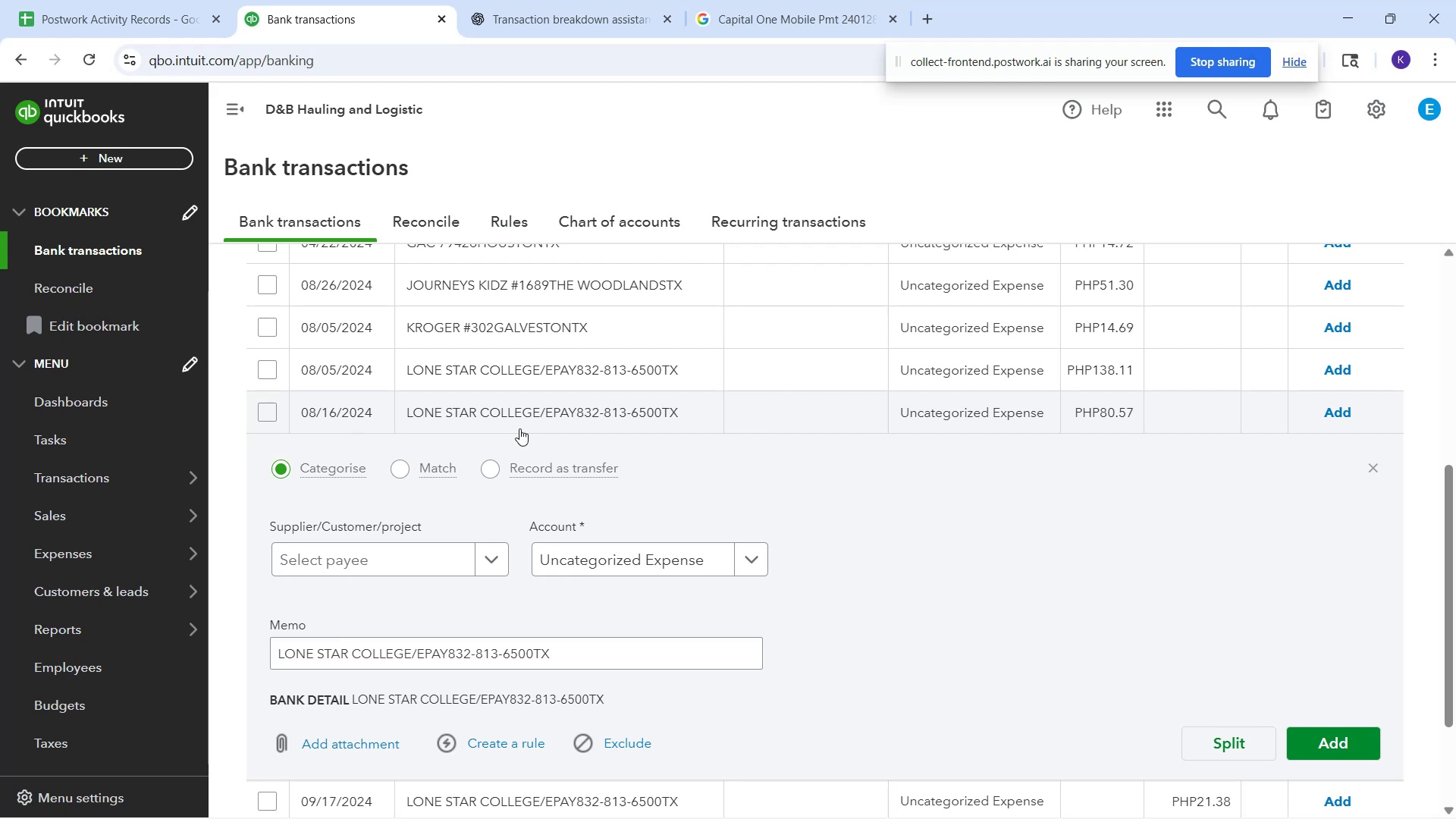 
left_click([461, 369])
 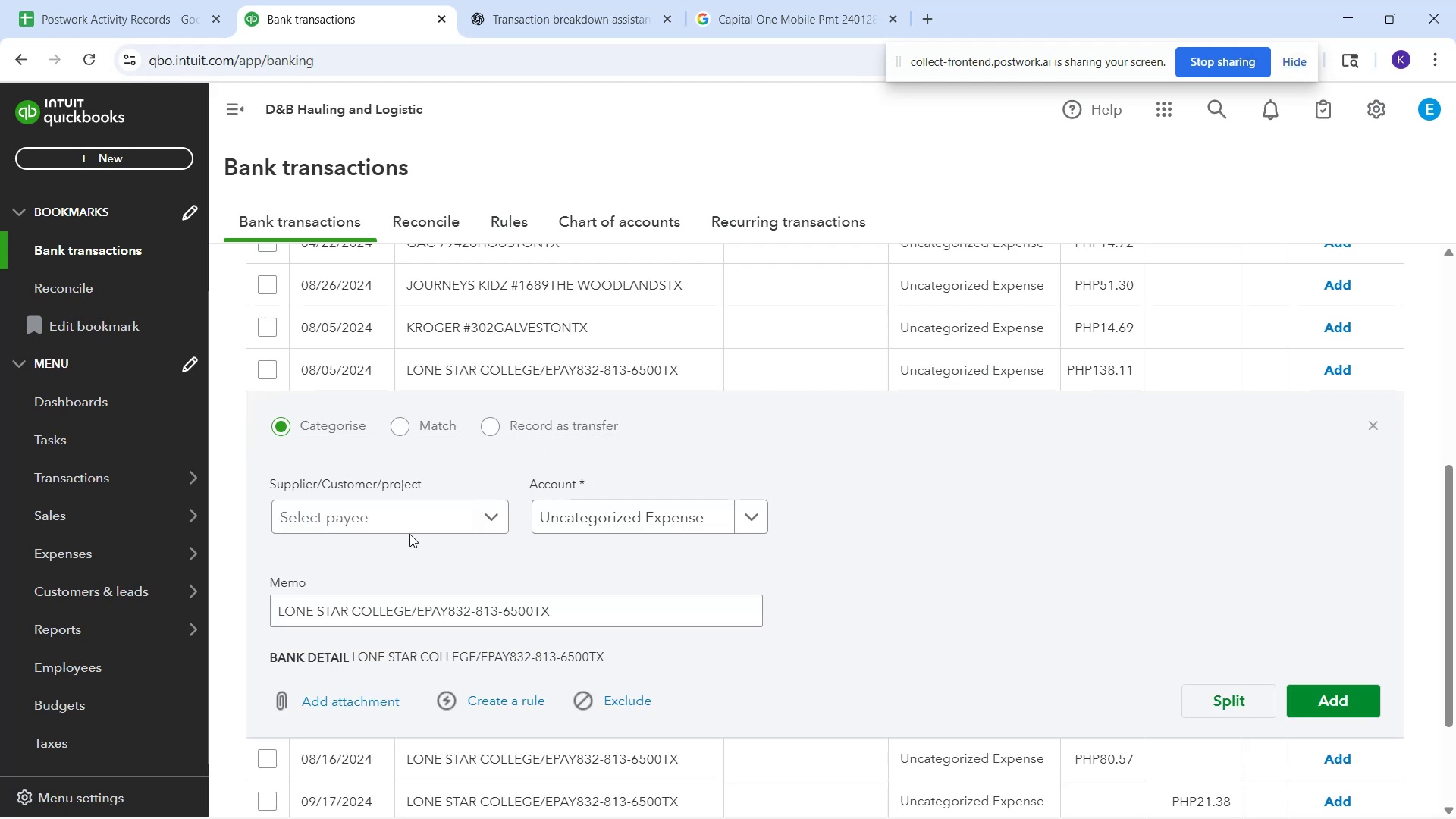 
left_click([409, 524])
 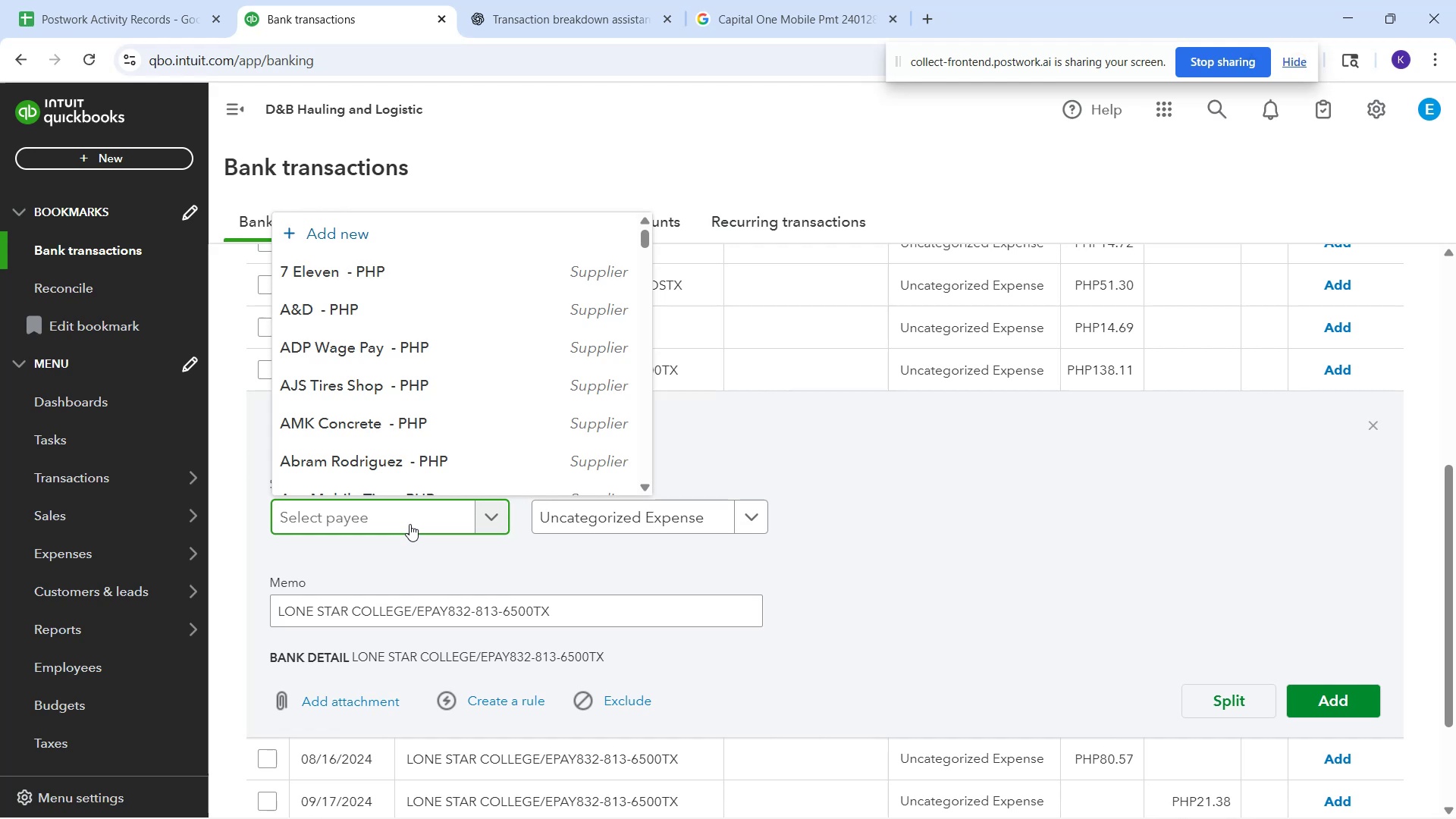 
type(Lone Star)
 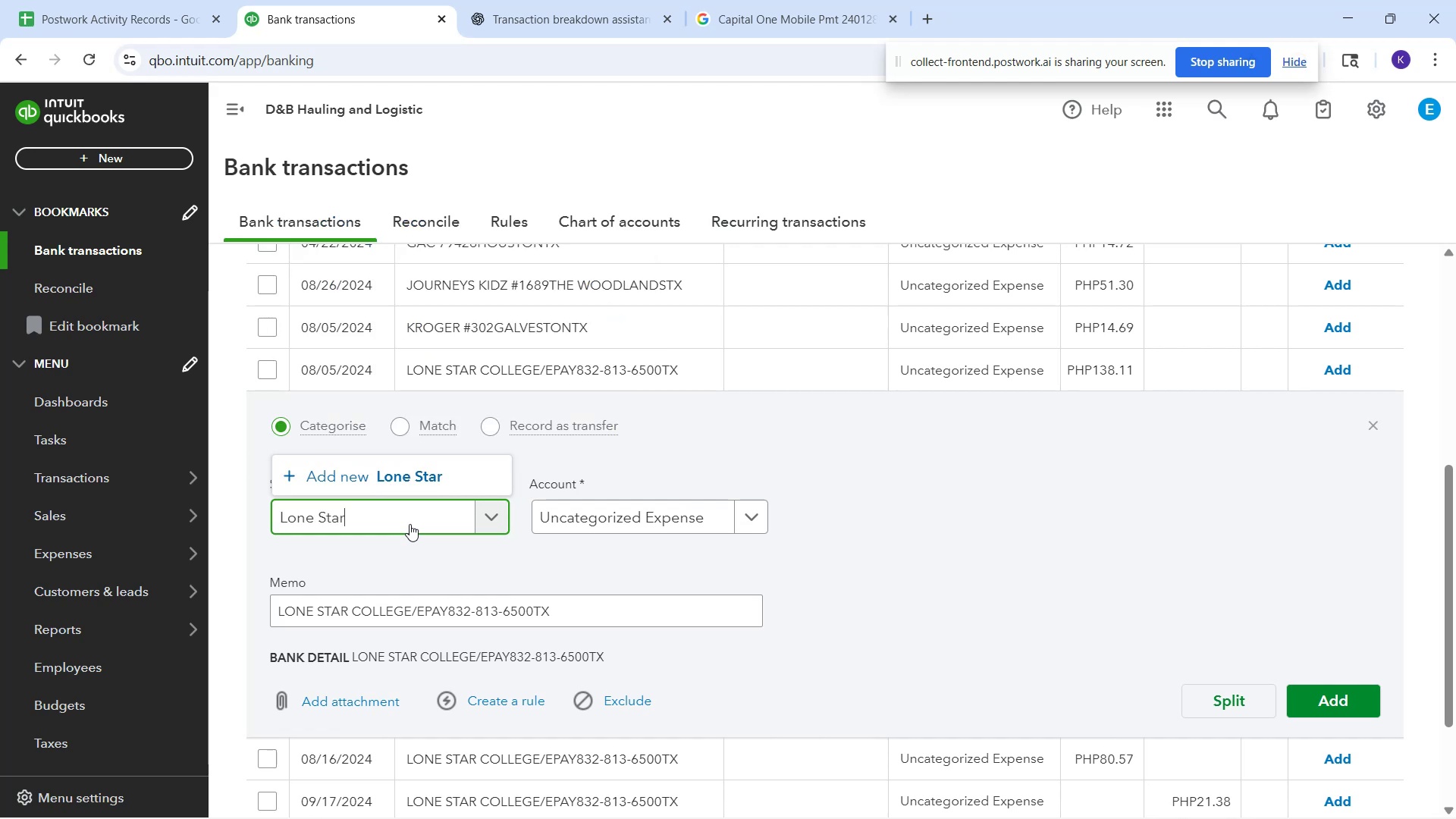 
left_click([421, 479])
 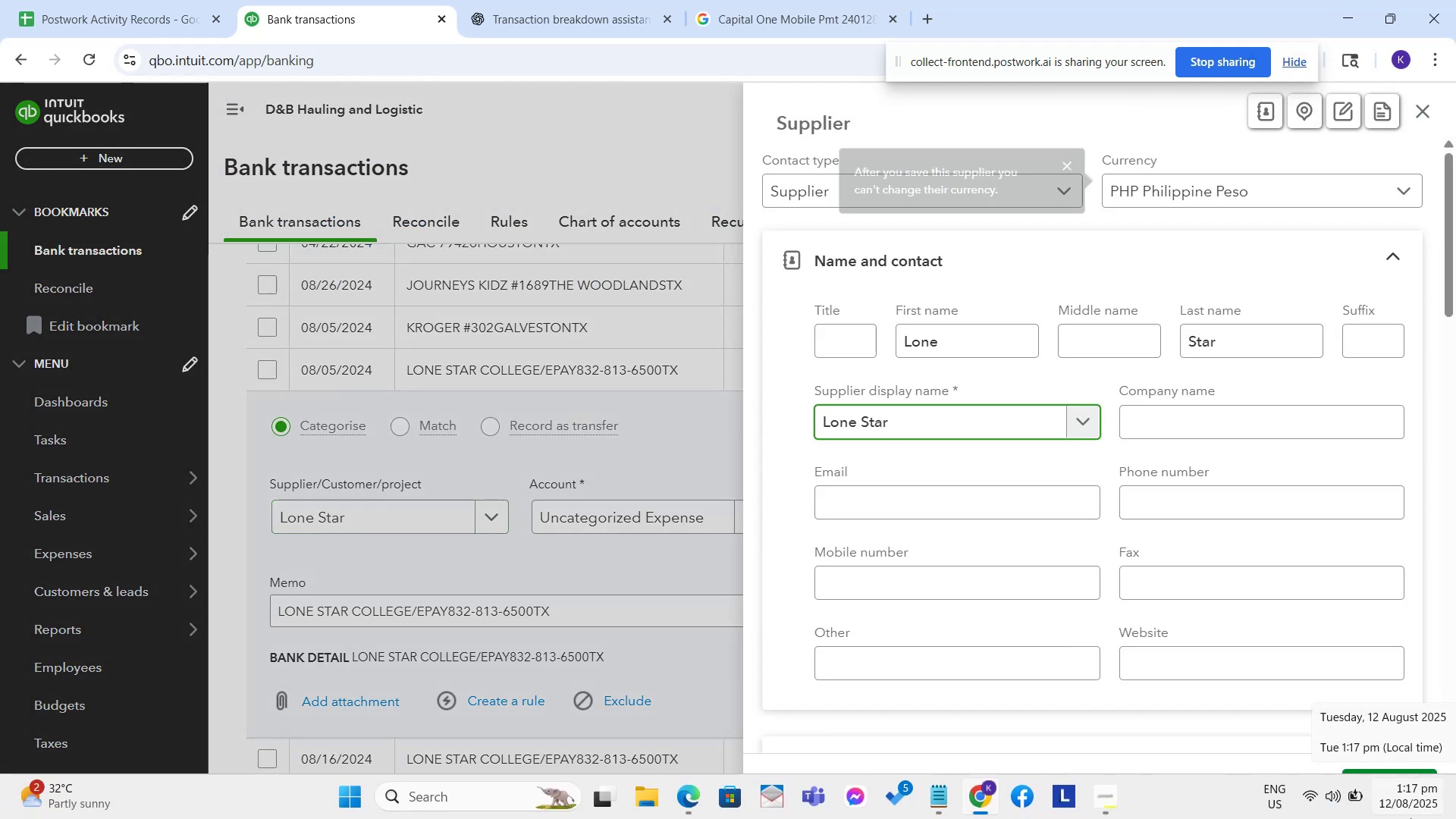 
left_click_drag(start_coordinate=[1378, 788], to_coordinate=[1359, 733])
 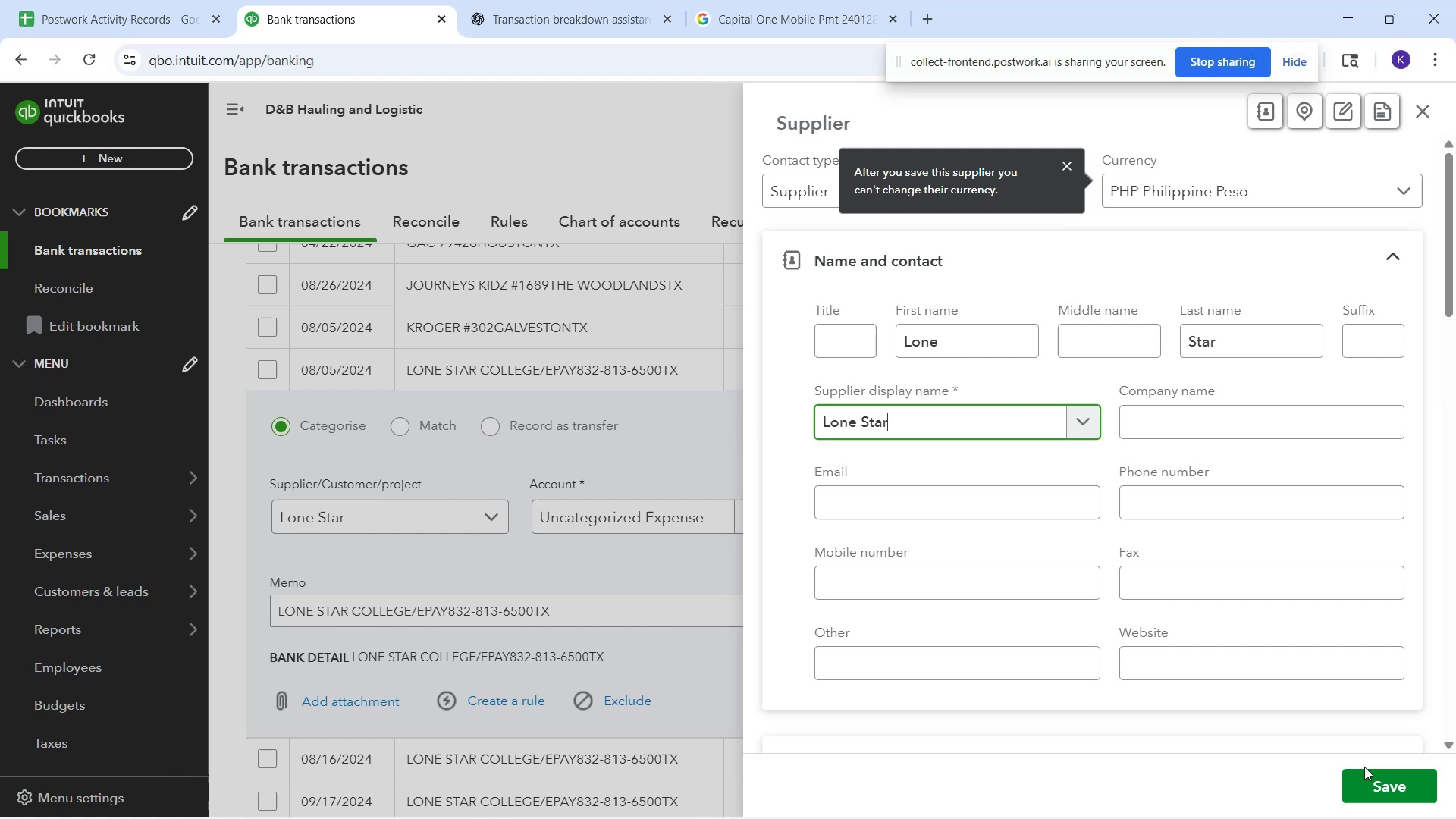 
left_click([1372, 783])
 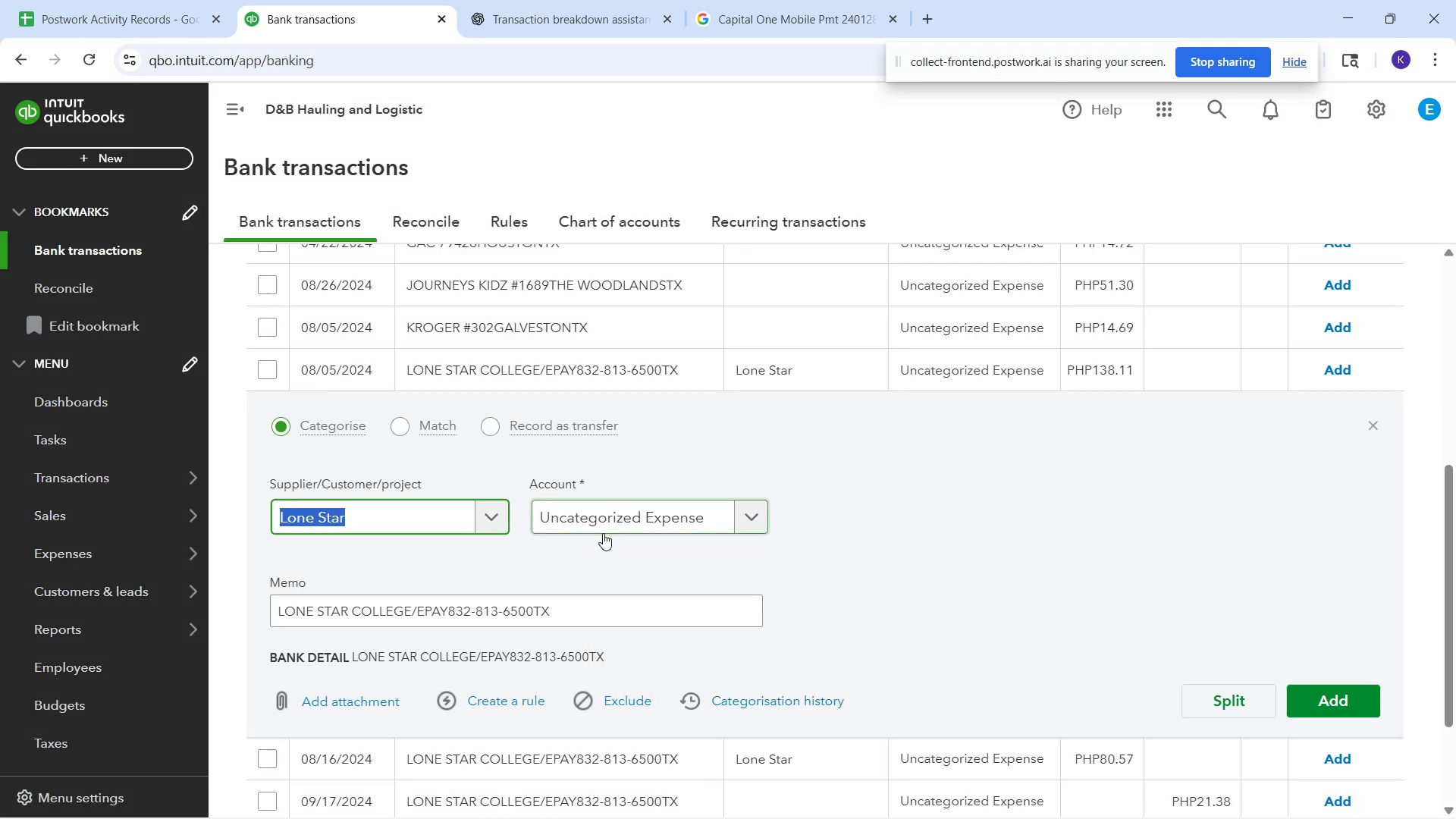 
left_click([604, 518])
 